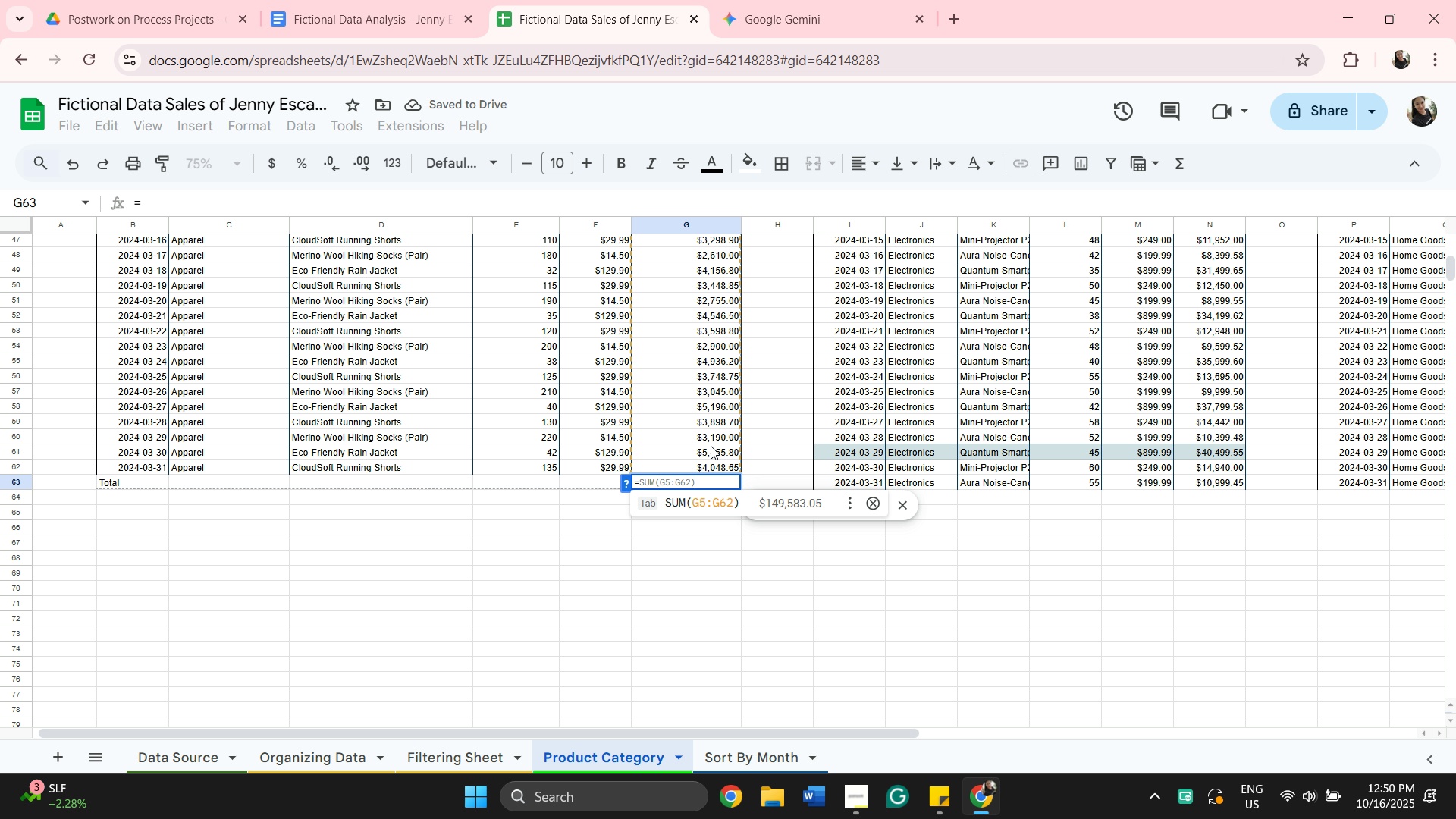 
scroll: coordinate [706, 401], scroll_direction: up, amount: 11.0
 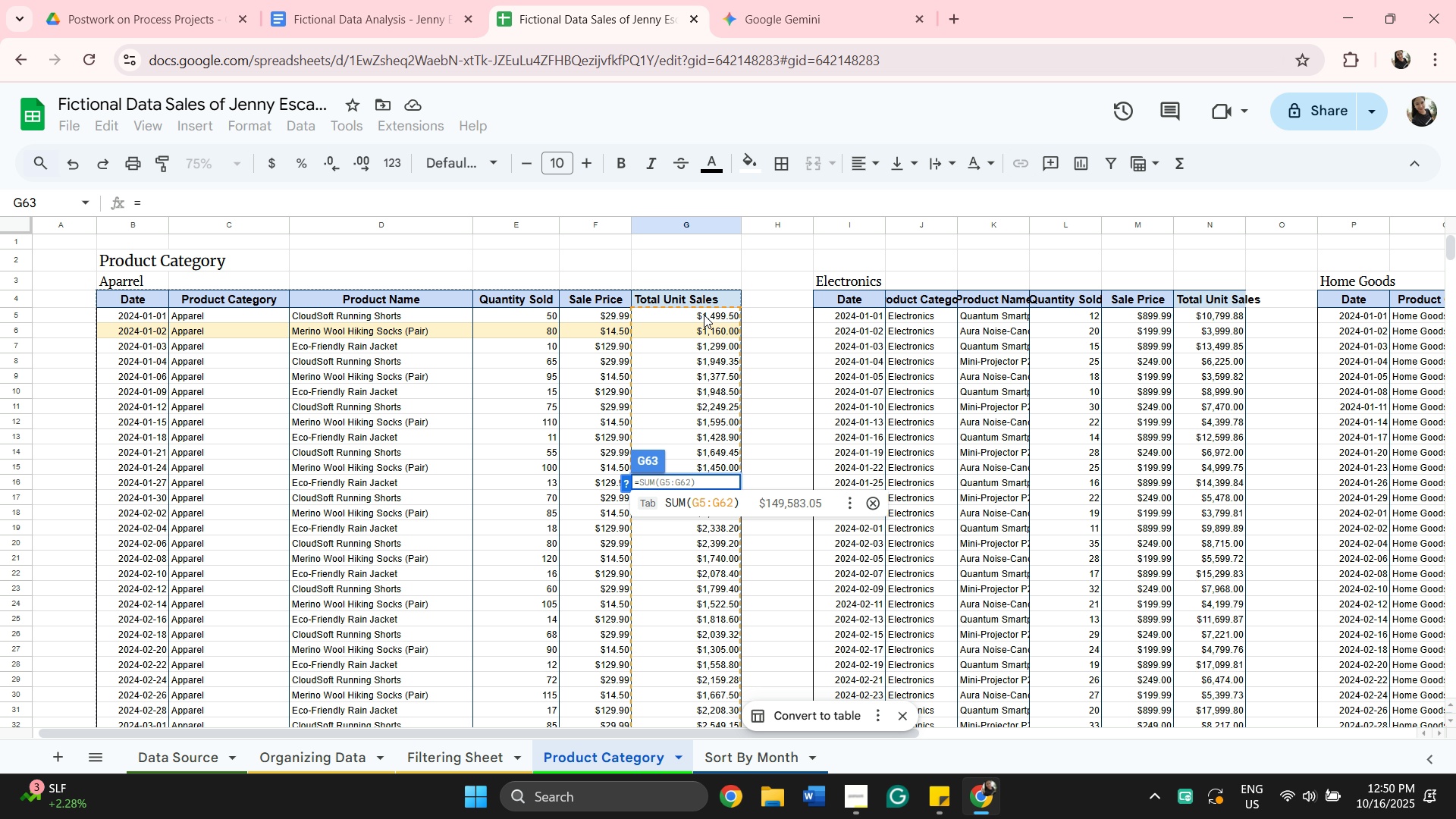 
scroll: coordinate [711, 352], scroll_direction: down, amount: 12.0
 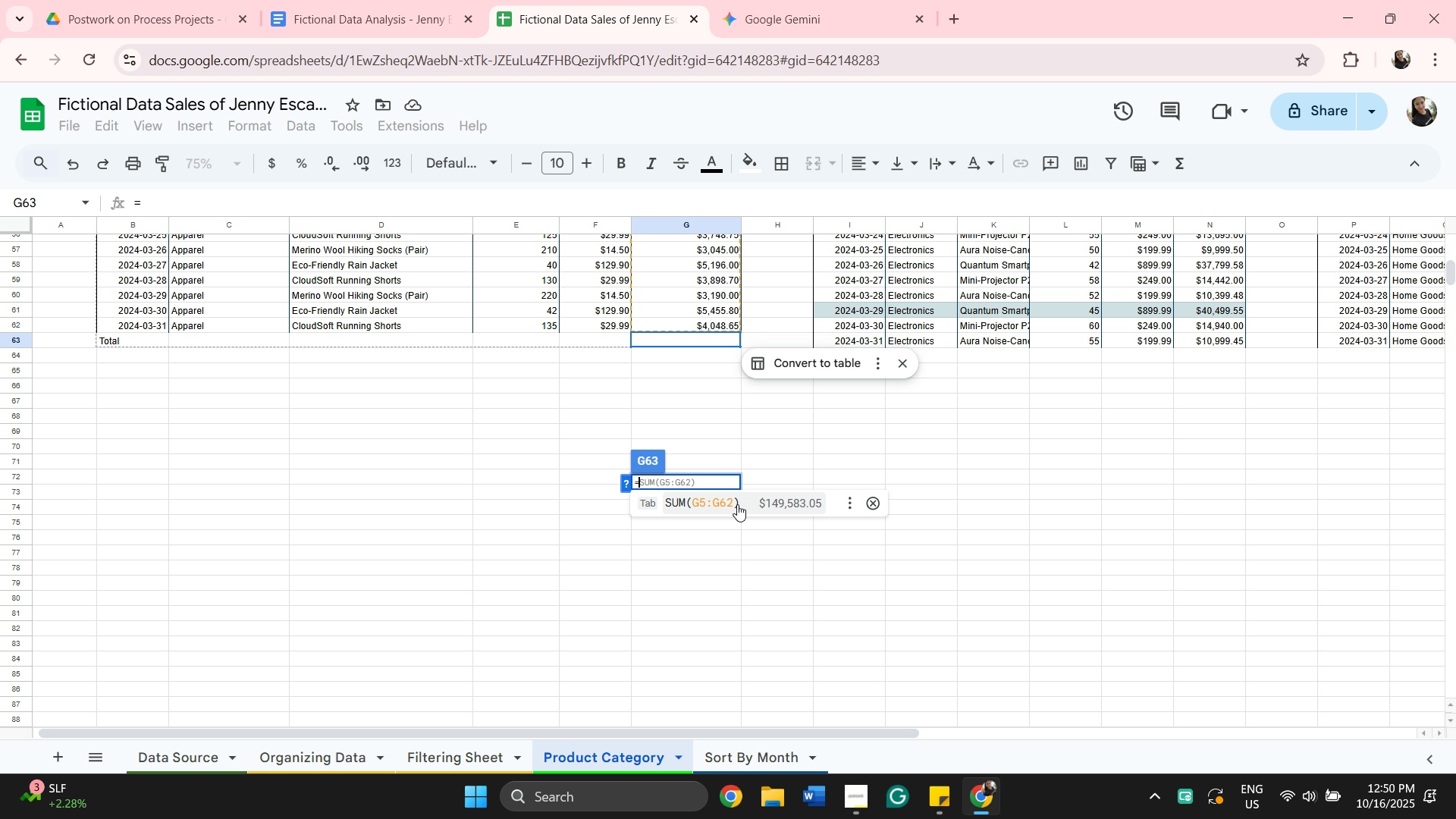 
left_click([737, 504])
 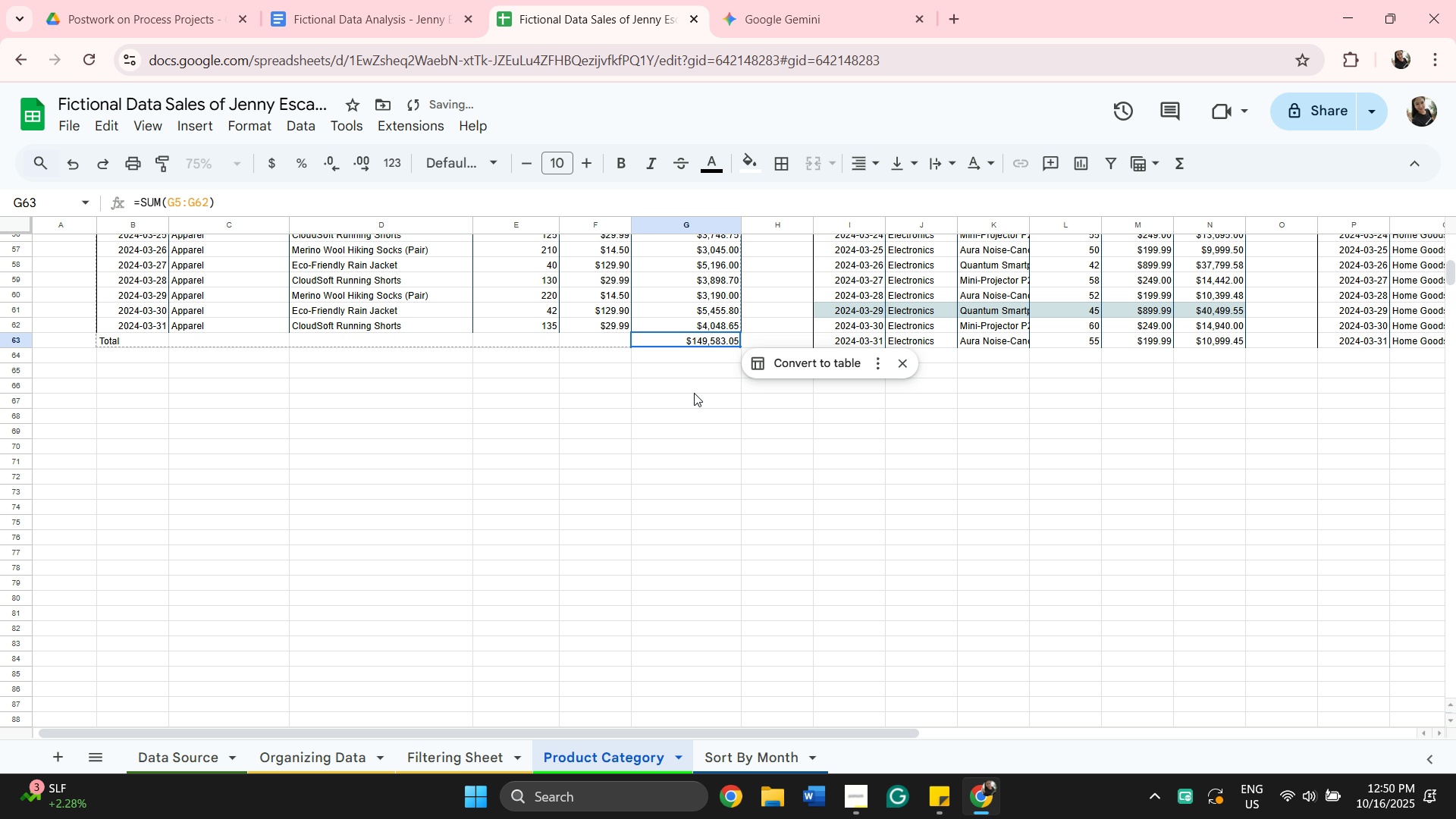 
scroll: coordinate [1075, 567], scroll_direction: up, amount: 3.0
 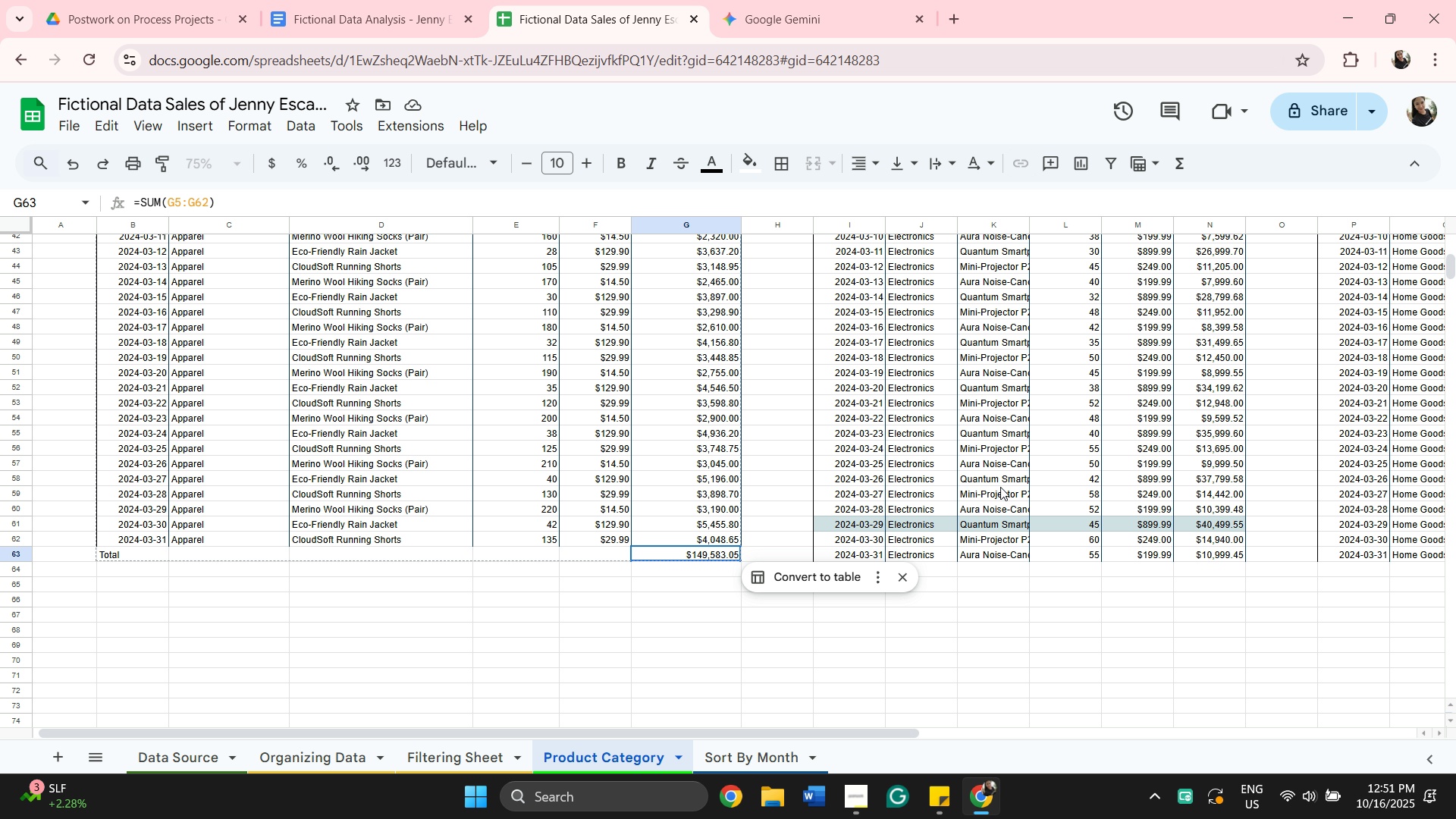 
wait(27.04)
 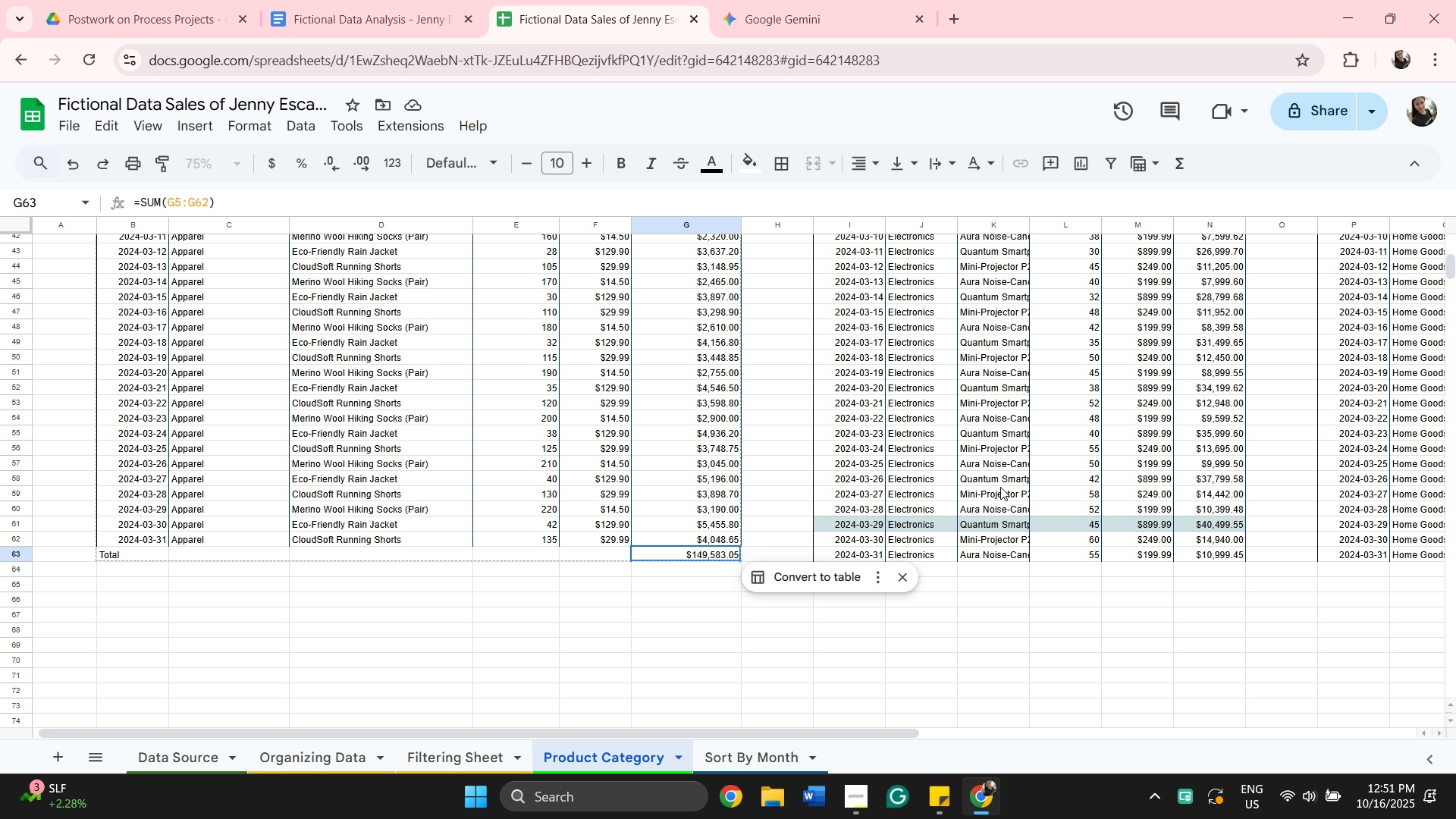 
left_click([999, 686])
 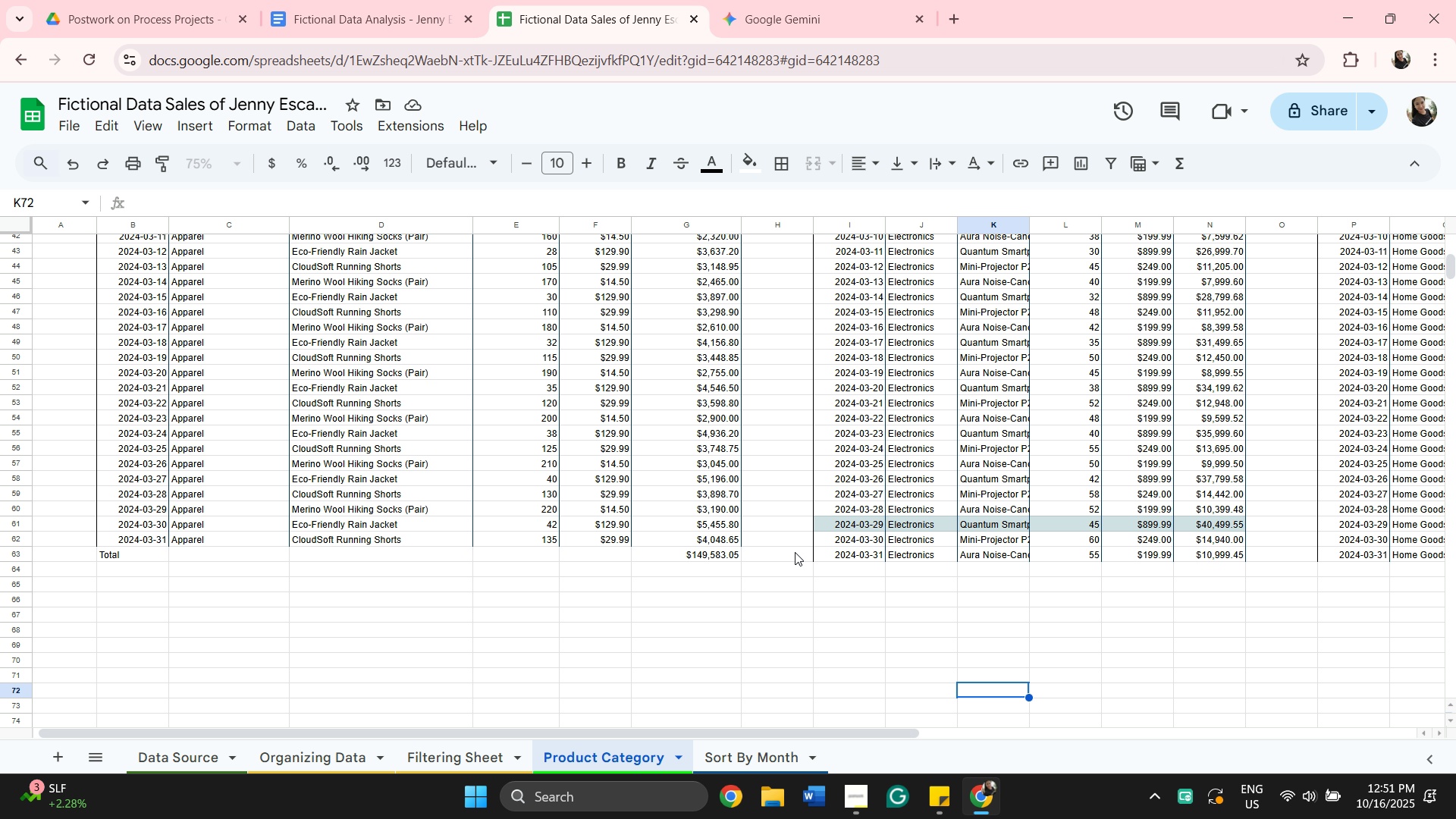 
wait(8.14)
 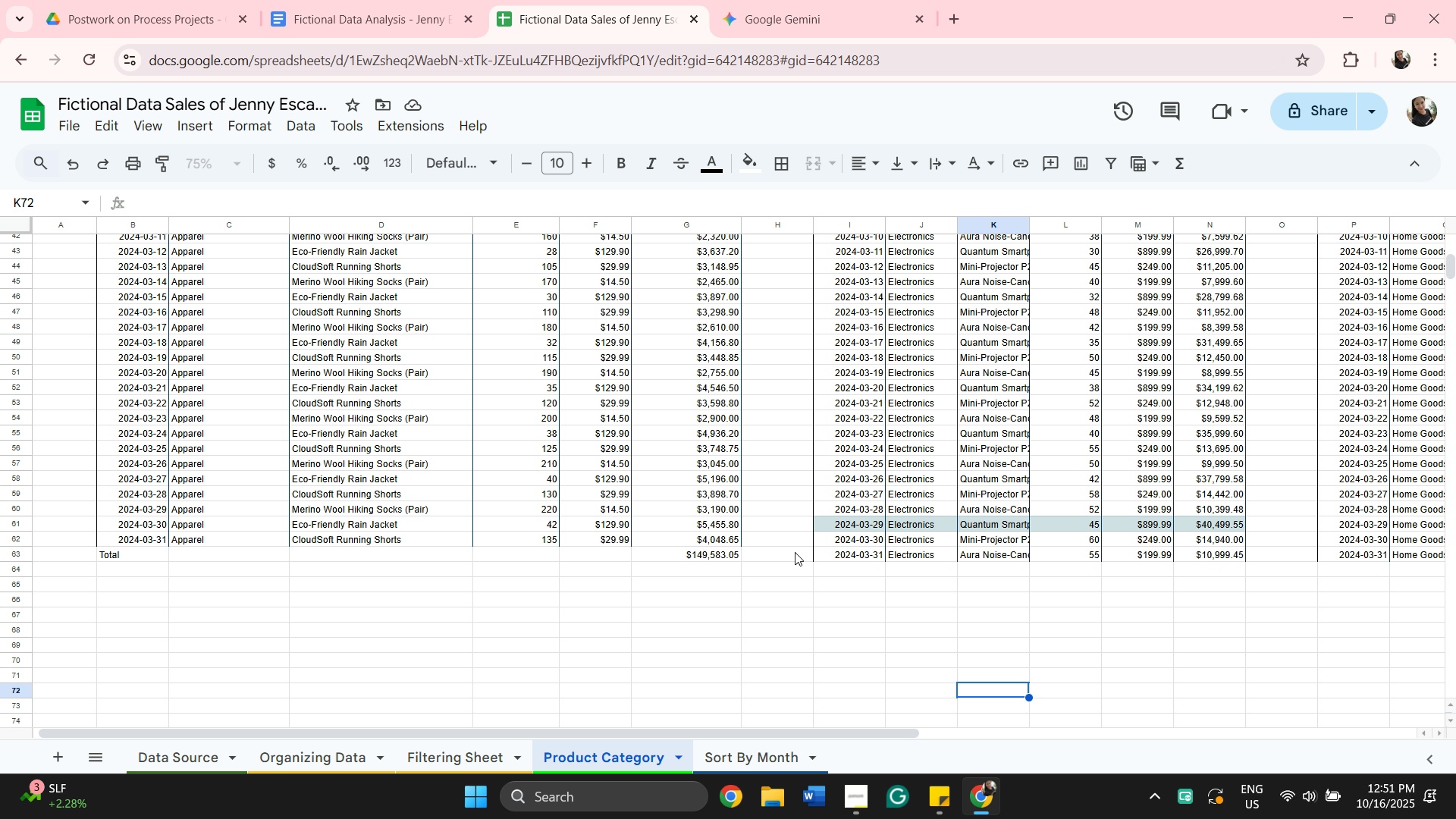 
left_click([125, 569])
 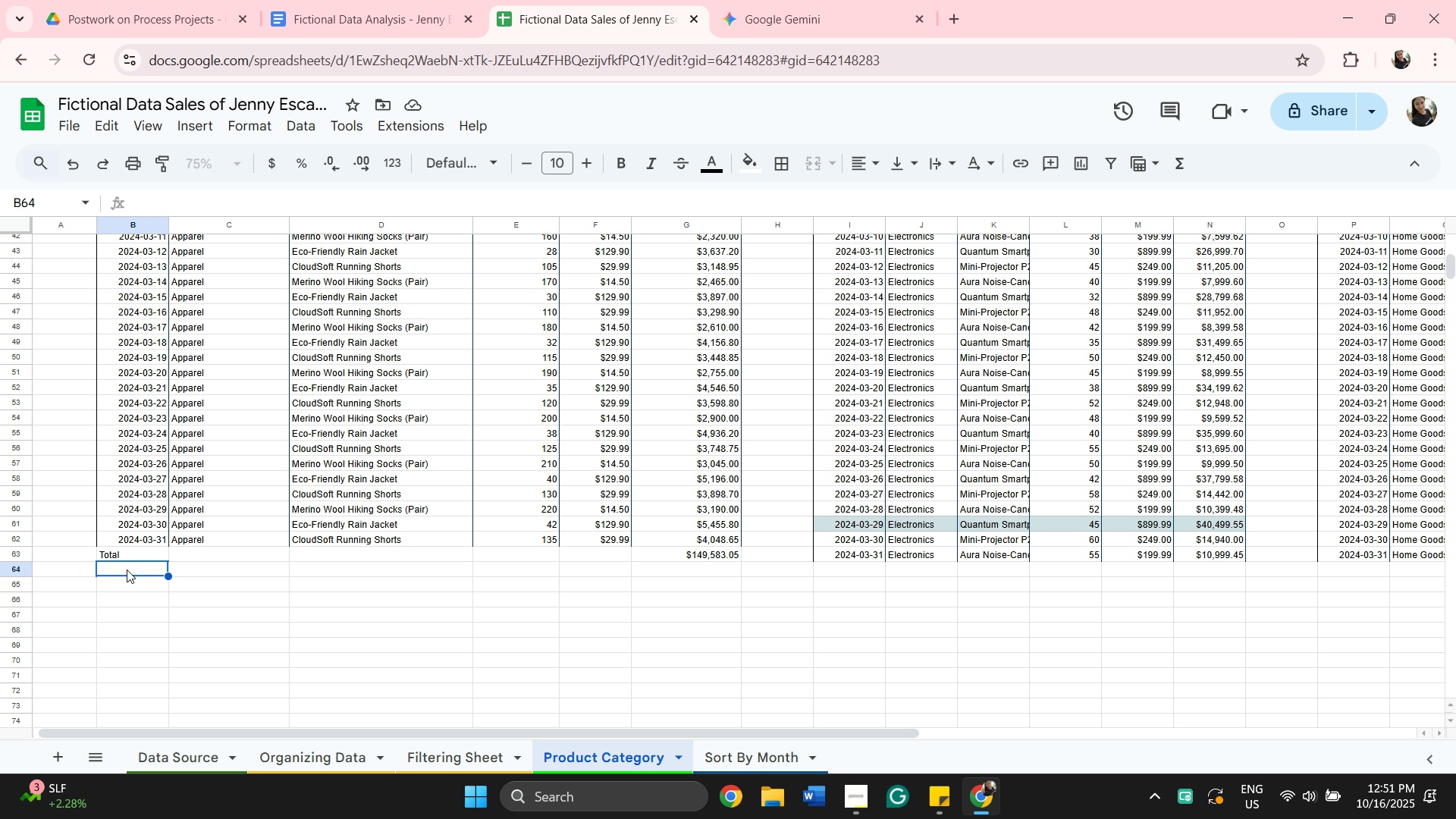 
type(Min)
 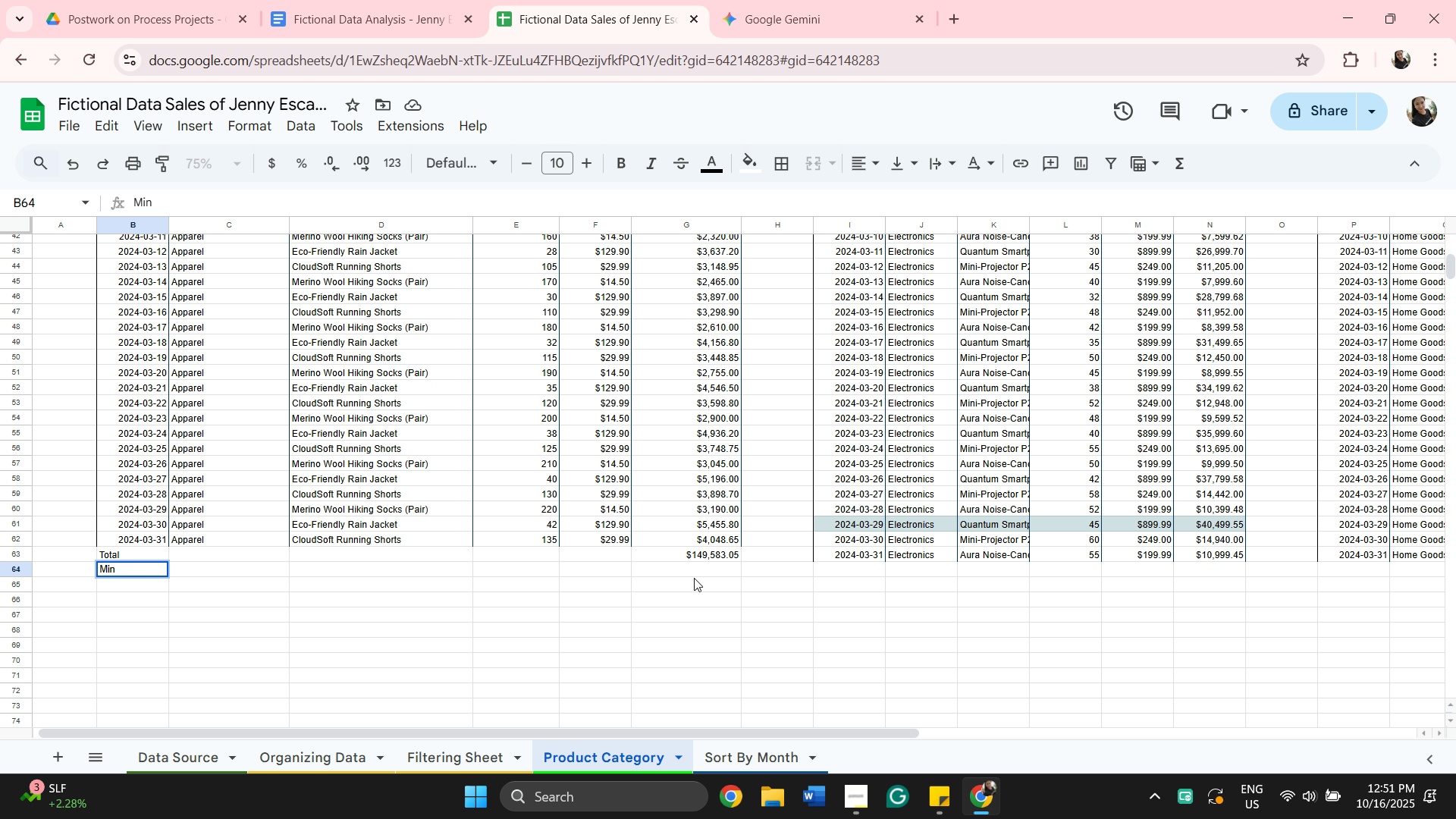 
wait(5.5)
 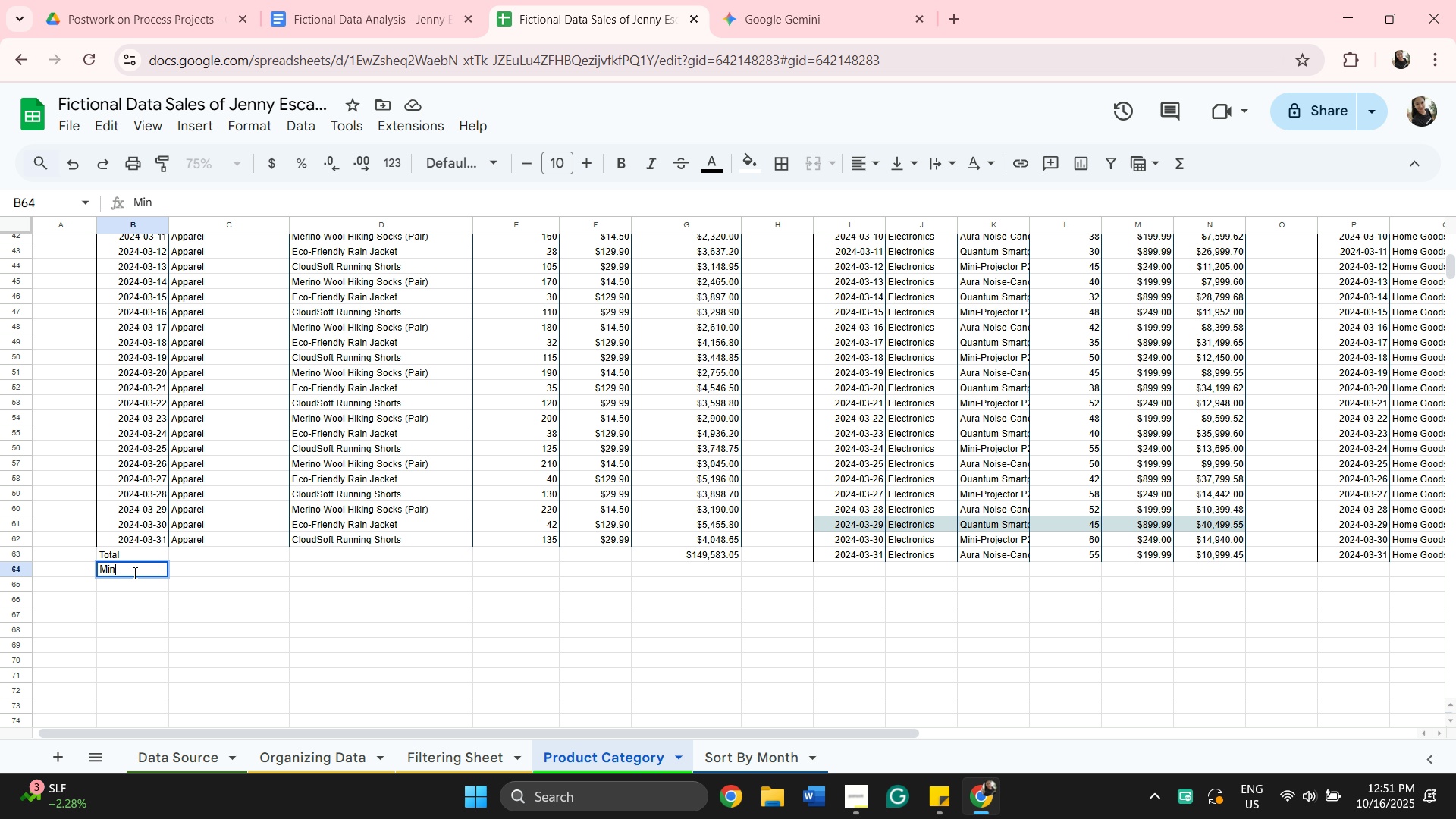 
left_click([702, 570])
 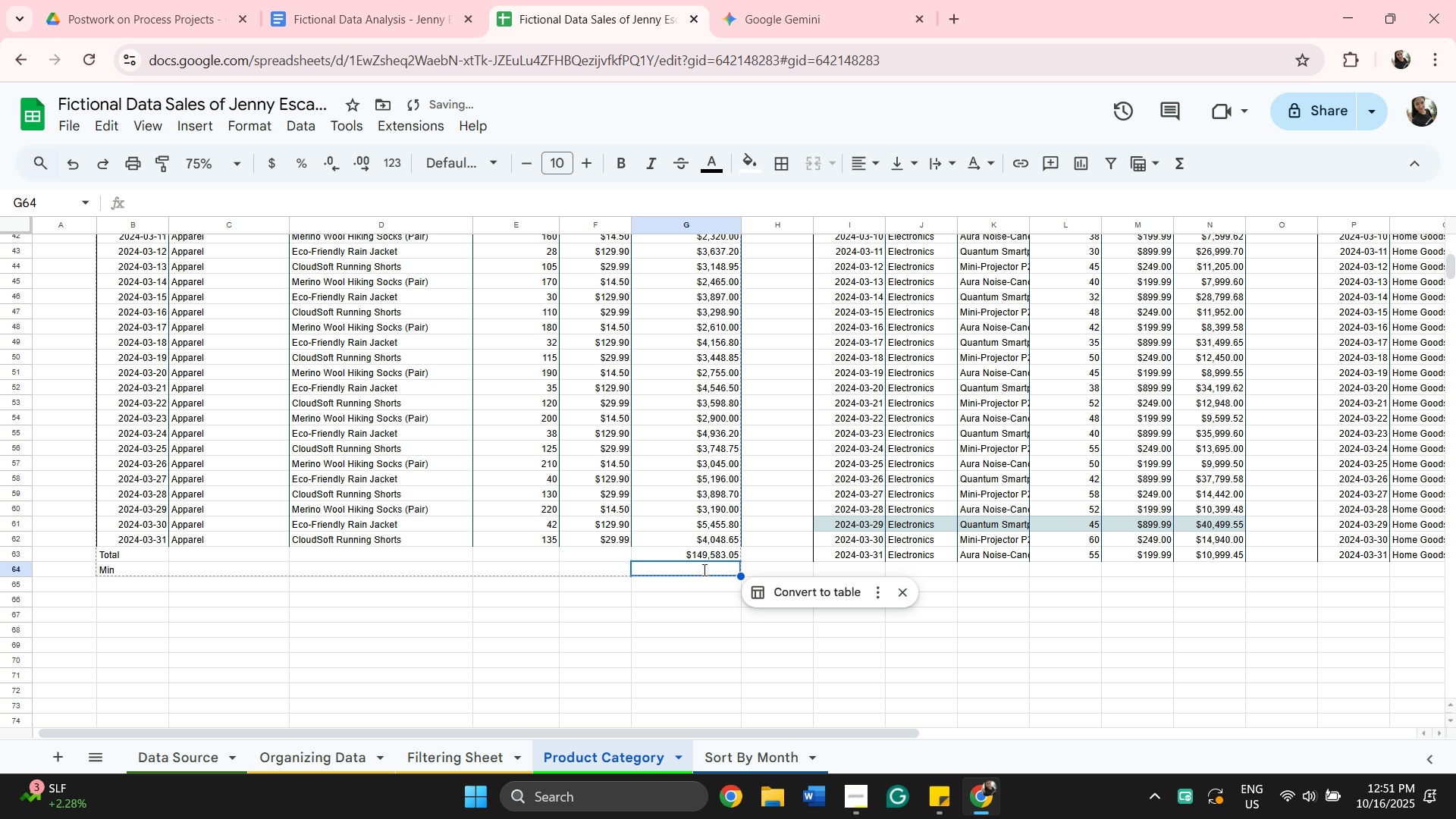 
key(Equal)
 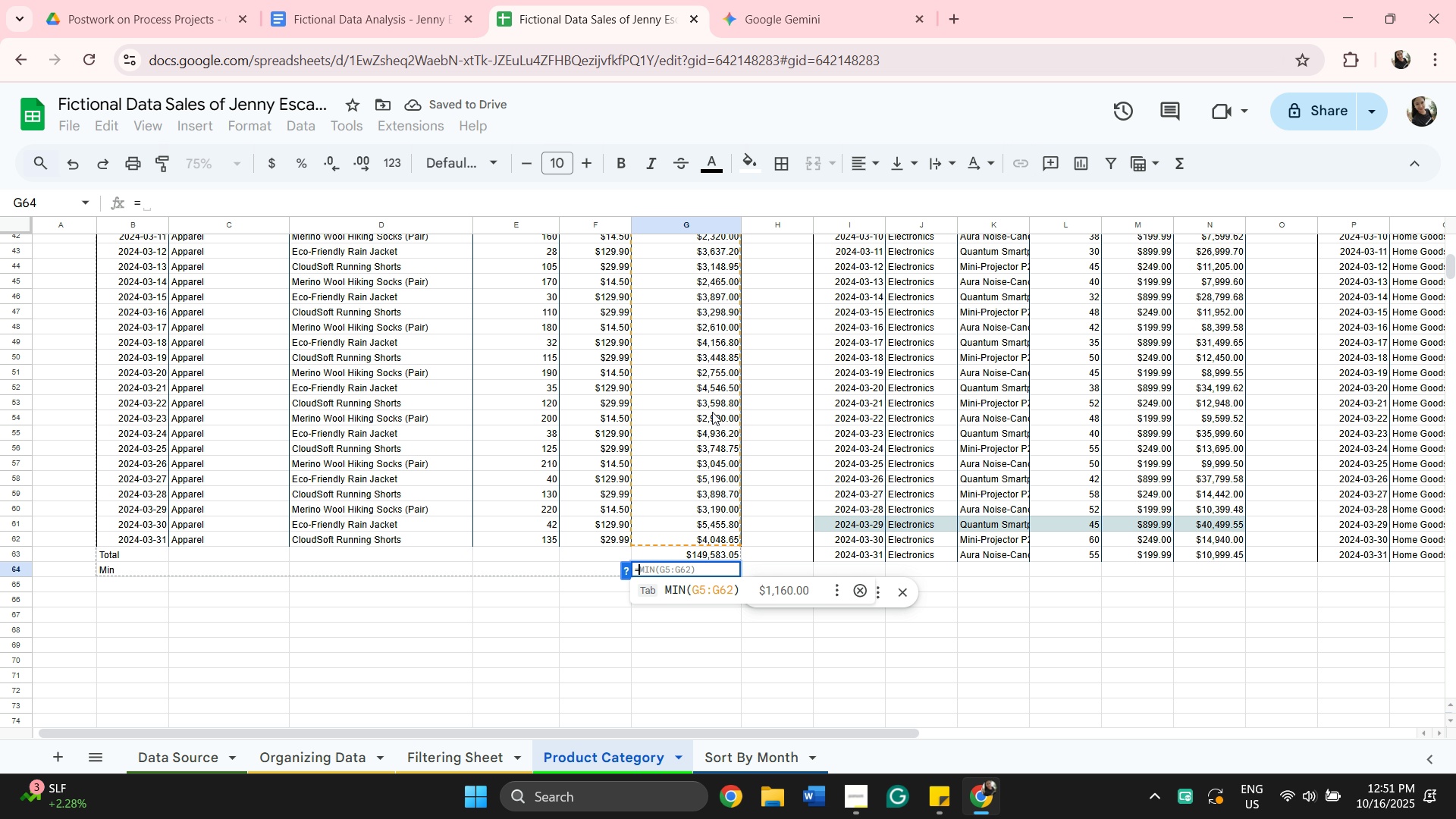 
scroll: coordinate [712, 388], scroll_direction: up, amount: 10.0
 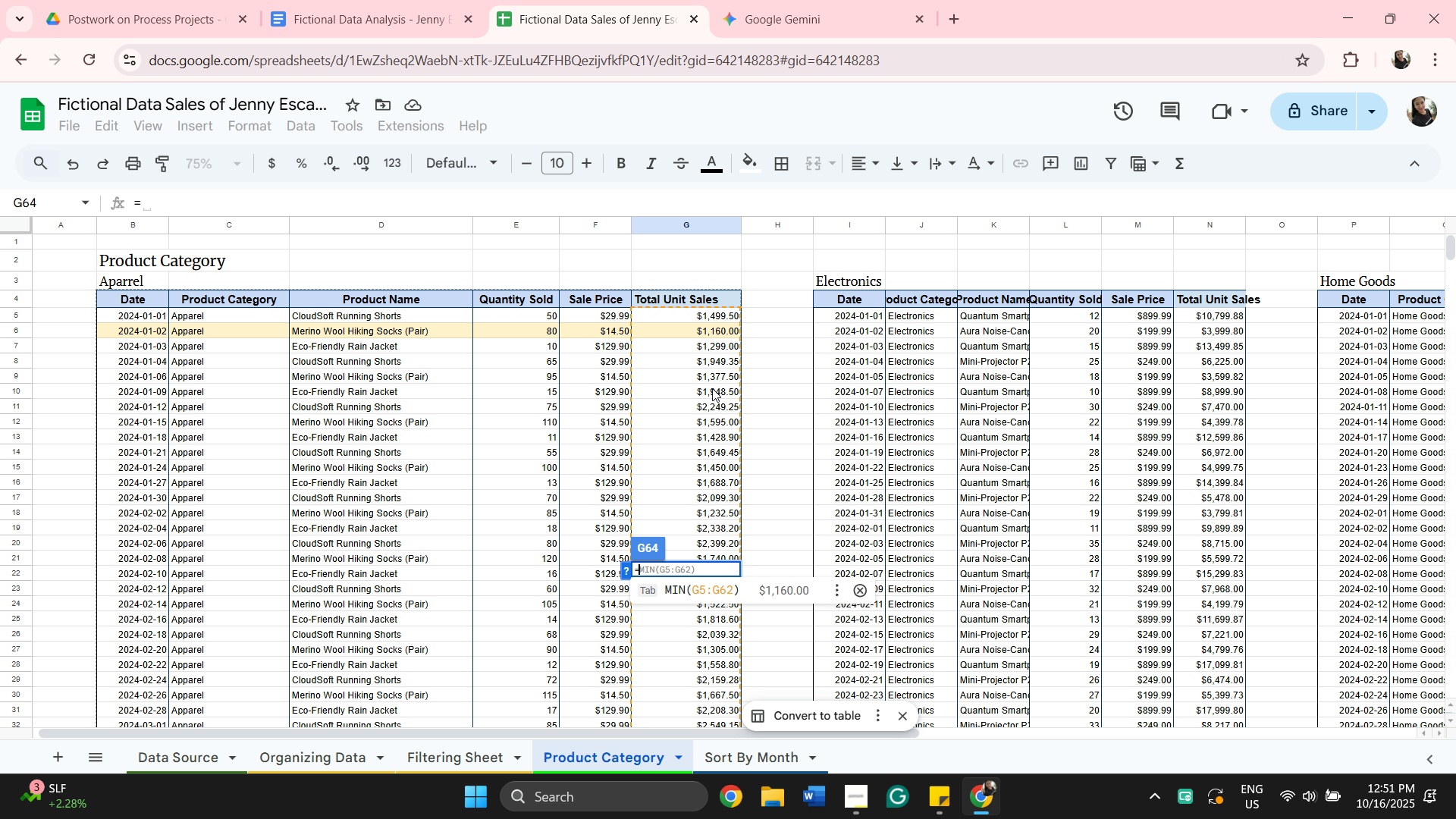 
scroll: coordinate [712, 388], scroll_direction: down, amount: 8.0
 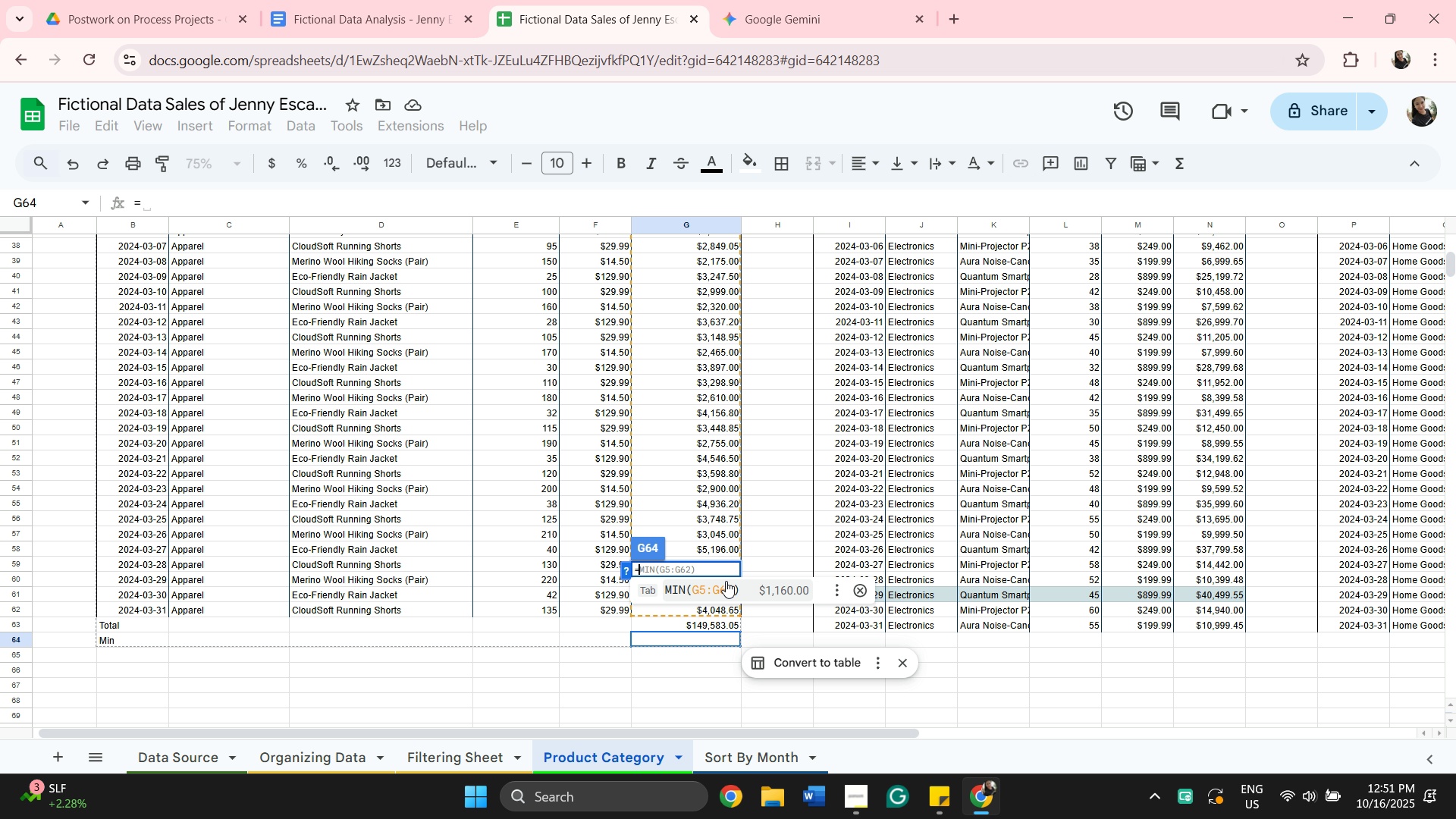 
left_click([726, 582])
 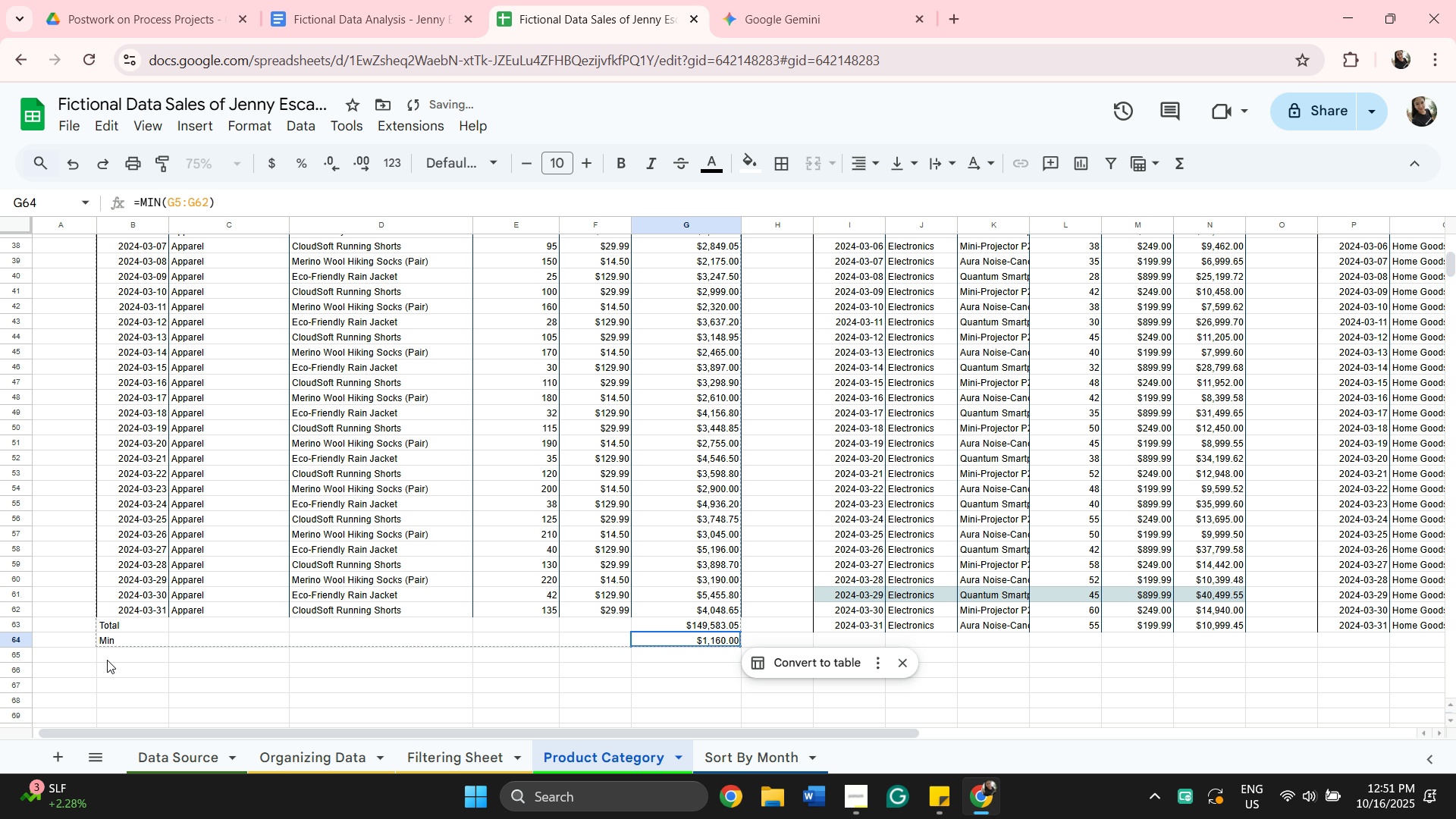 
left_click([110, 655])
 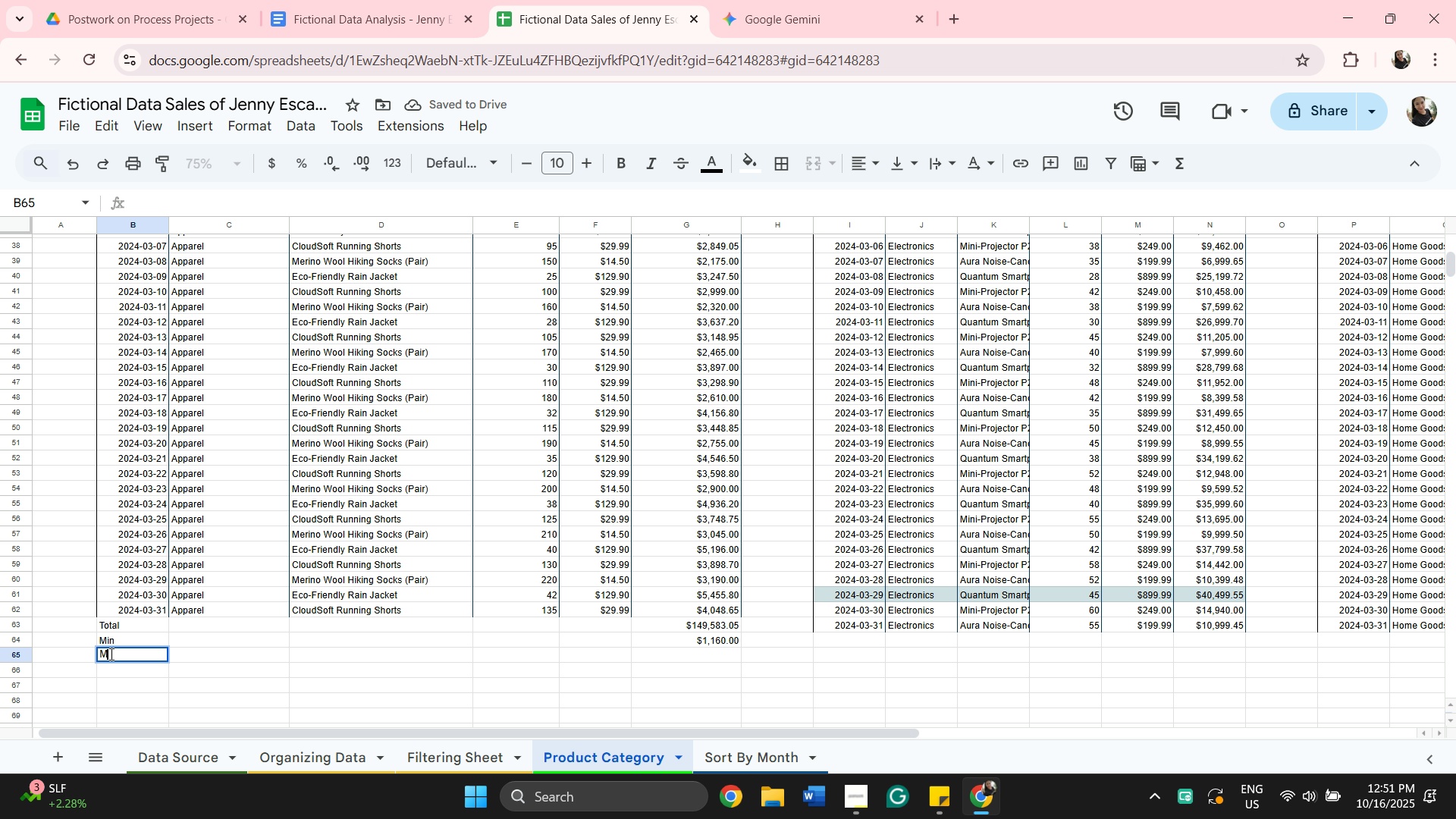 
type(Max)
 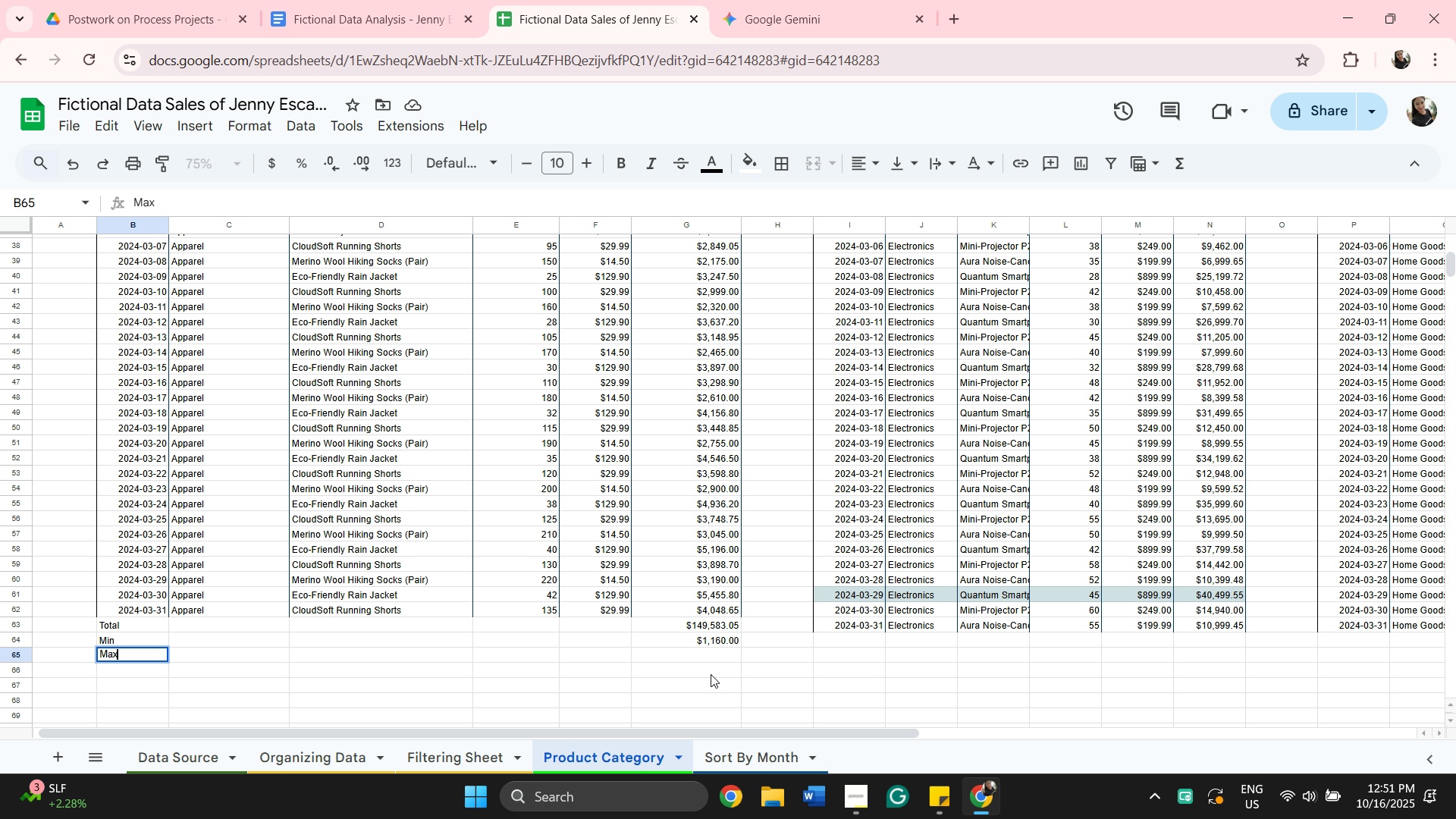 
left_click([711, 653])
 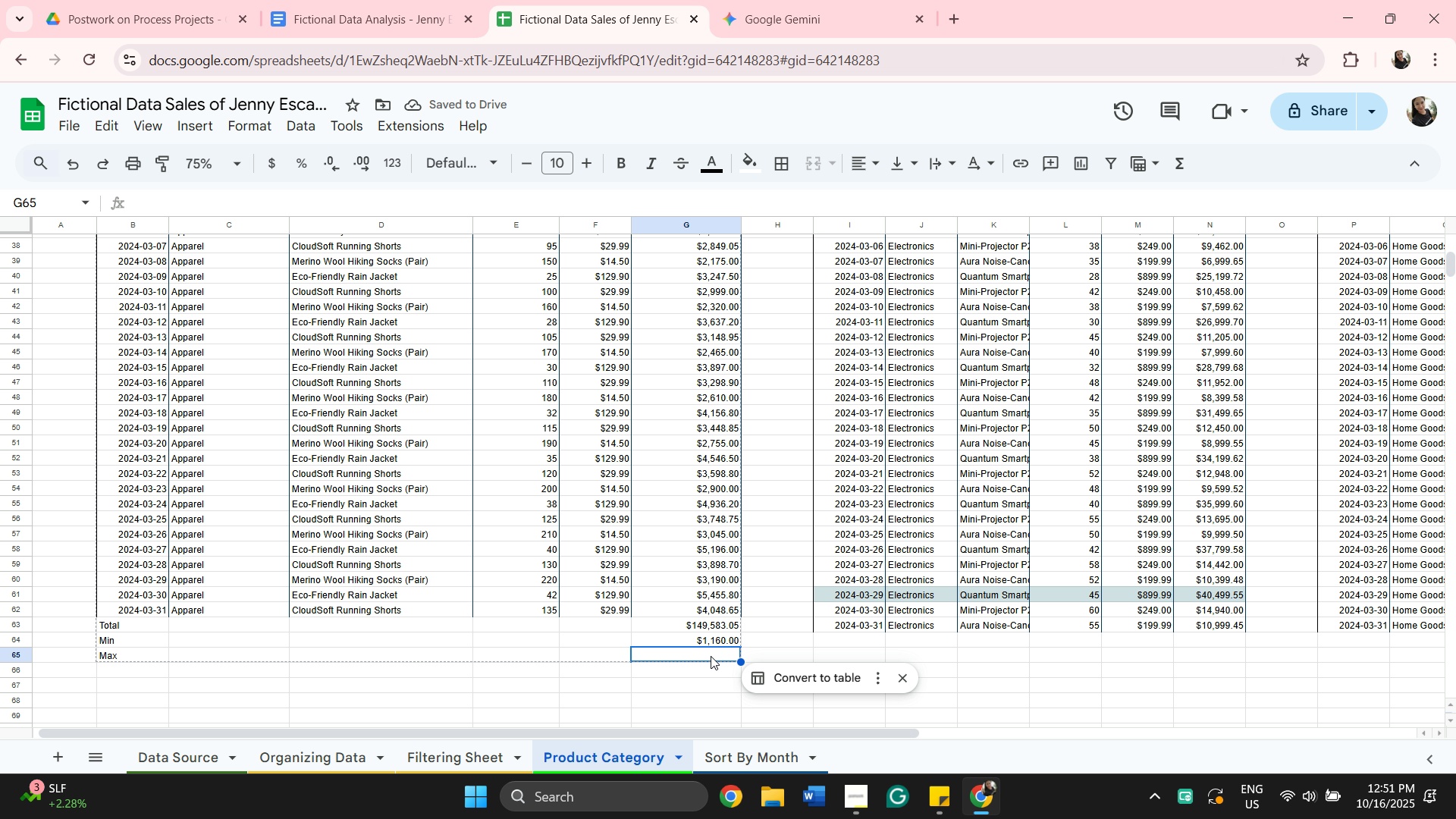 
key(Equal)
 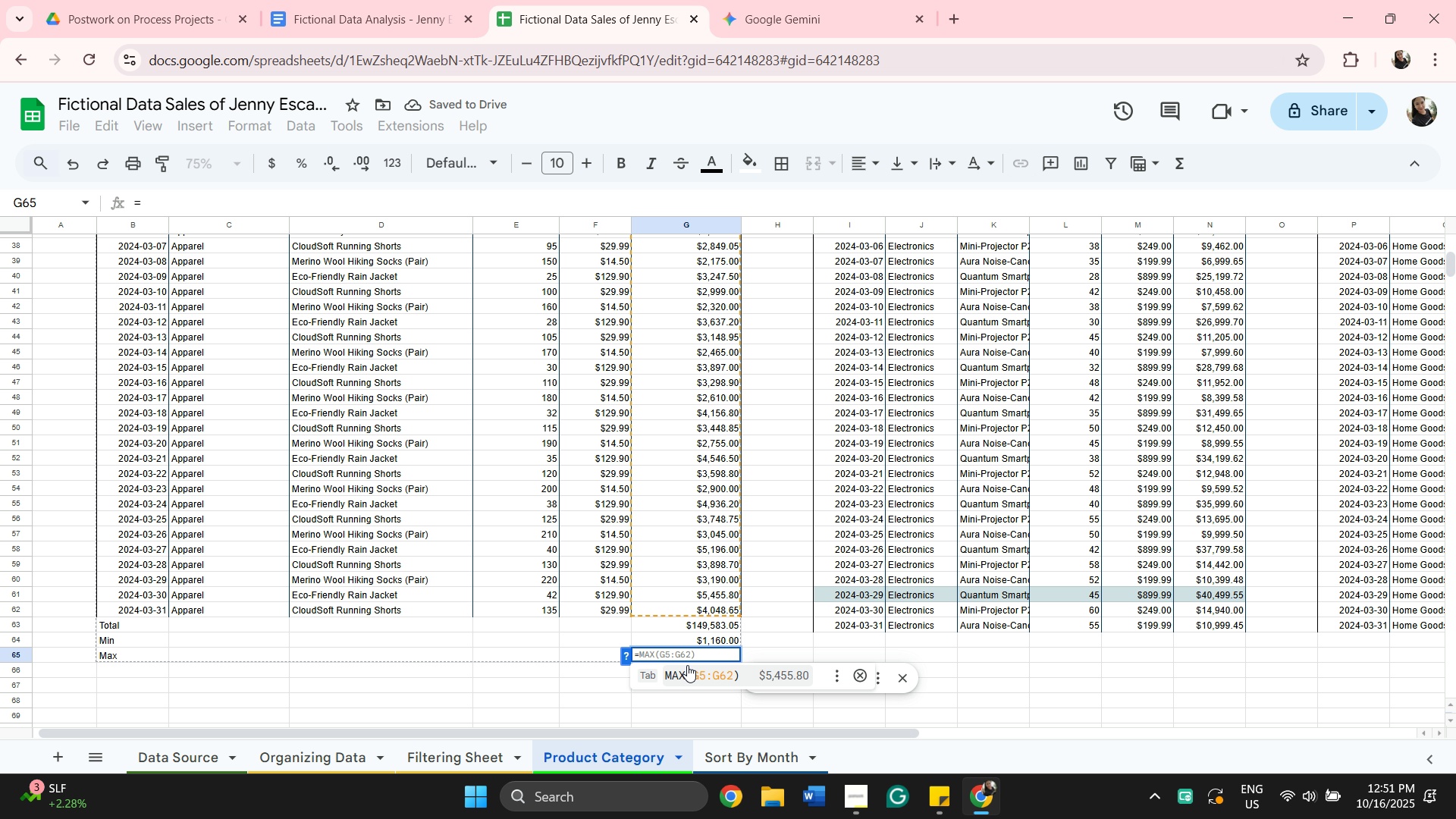 
left_click([686, 676])
 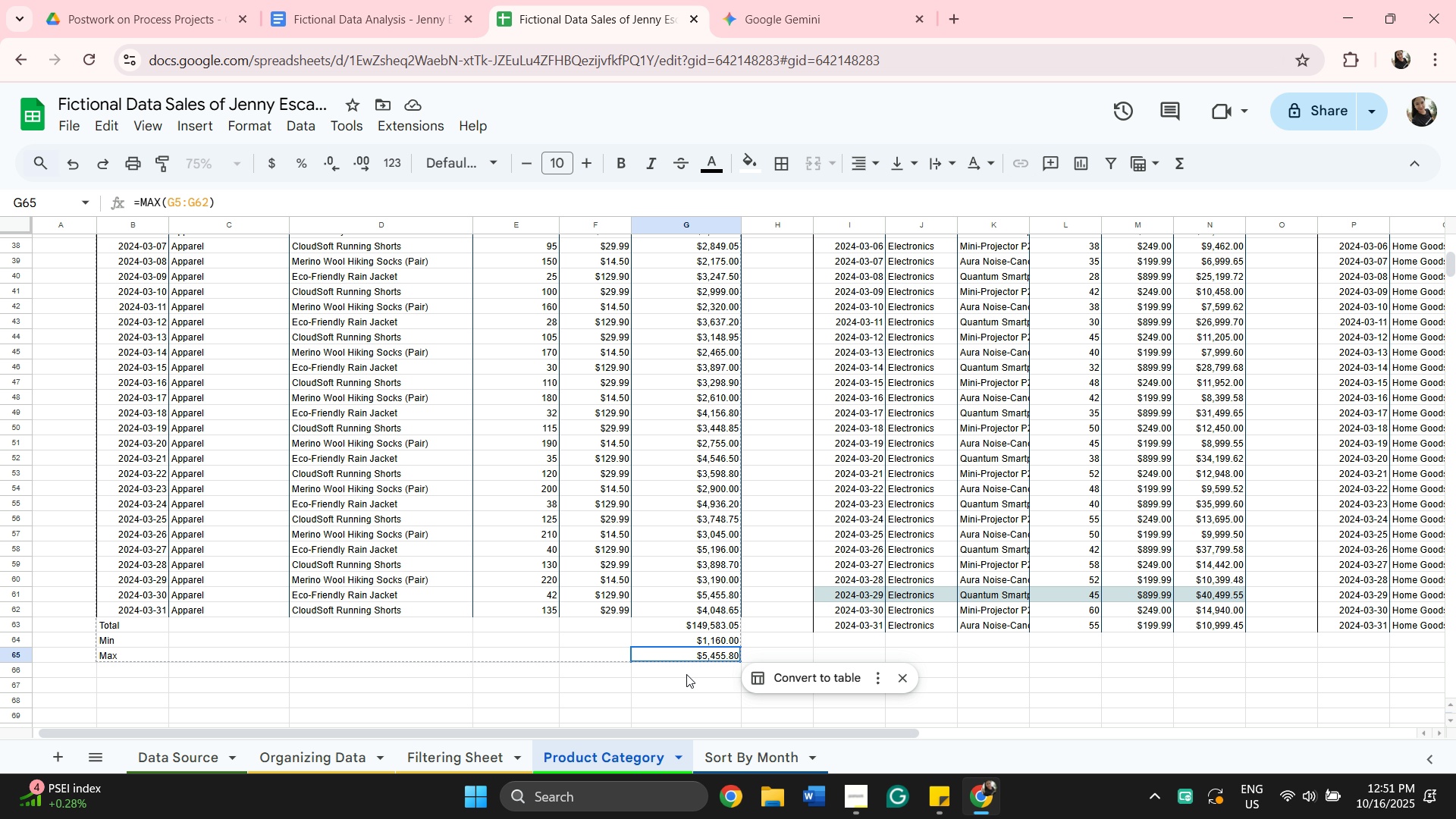 
wait(12.34)
 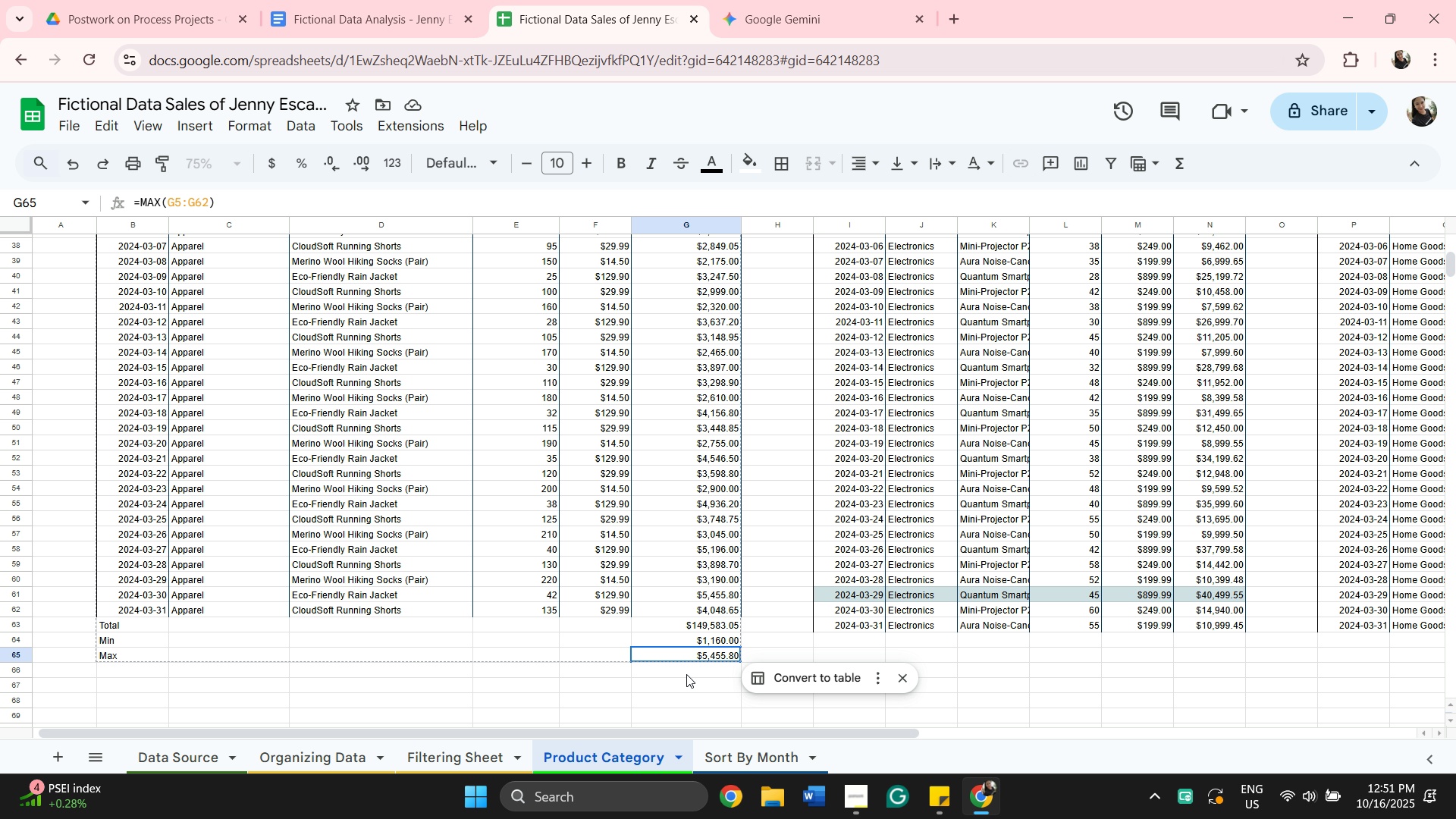 
hold_key(key=ShiftLeft, duration=0.52)
left_click([693, 629])
 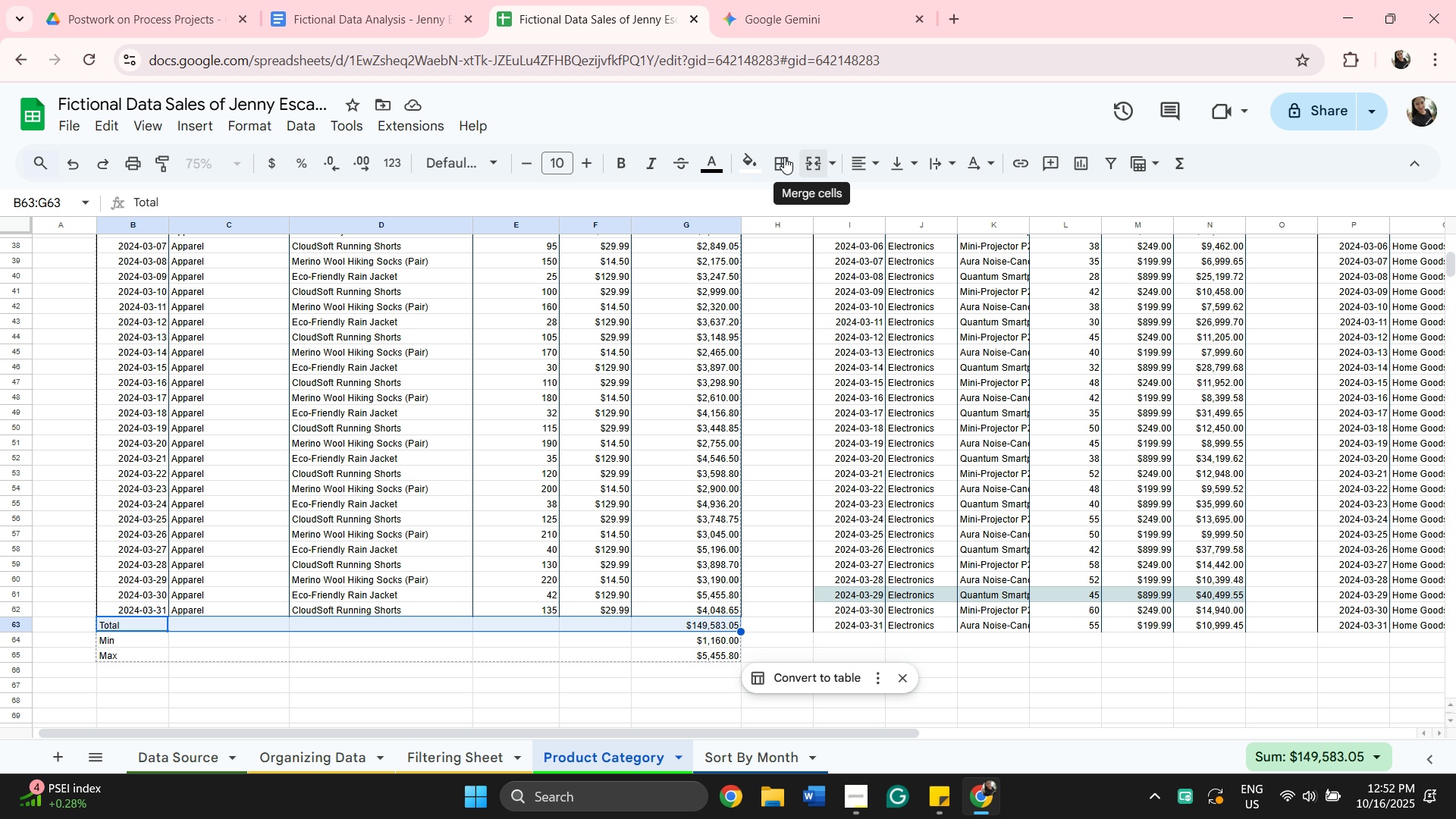 
left_click([752, 161])
 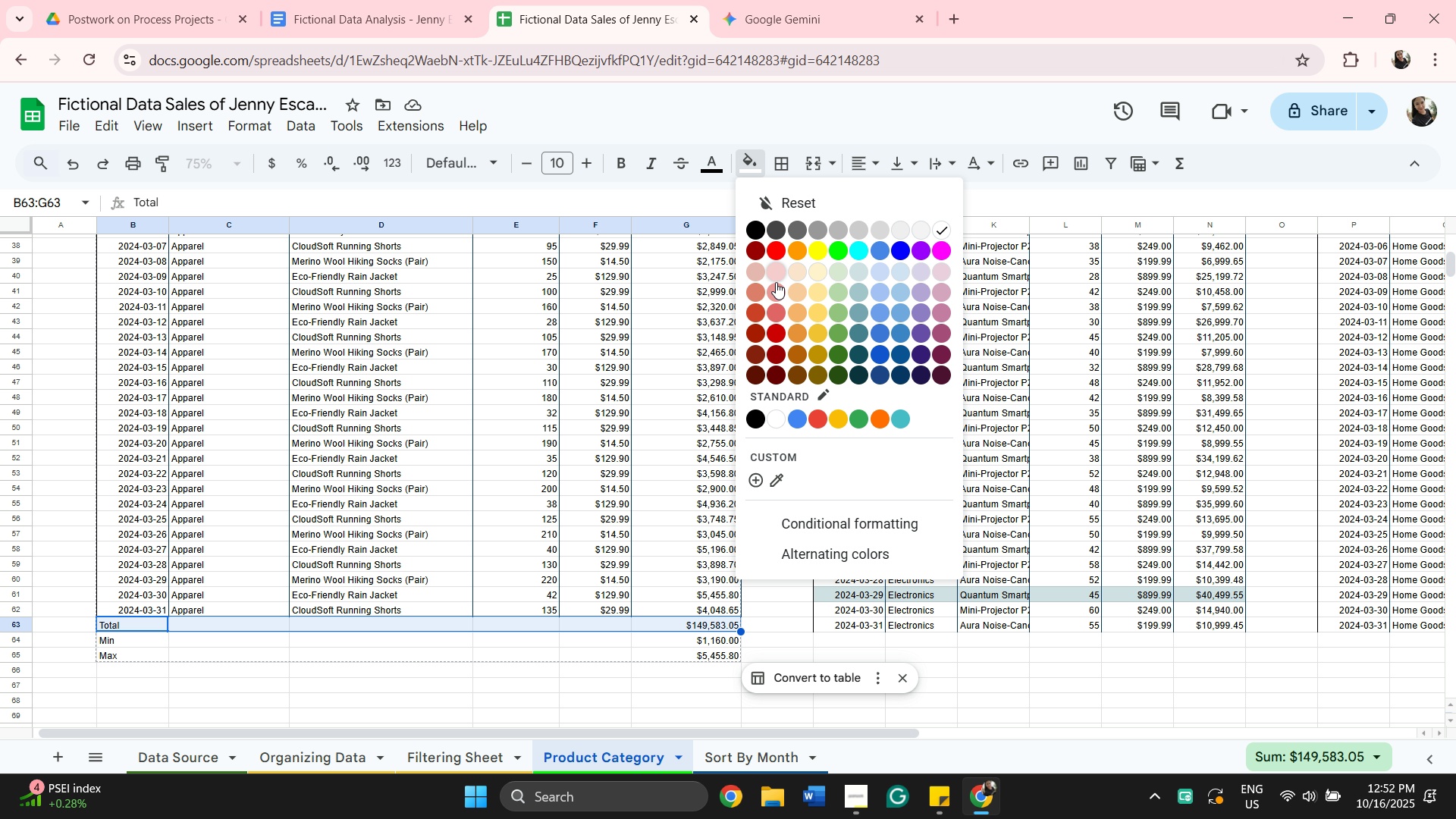 
left_click([776, 289])
 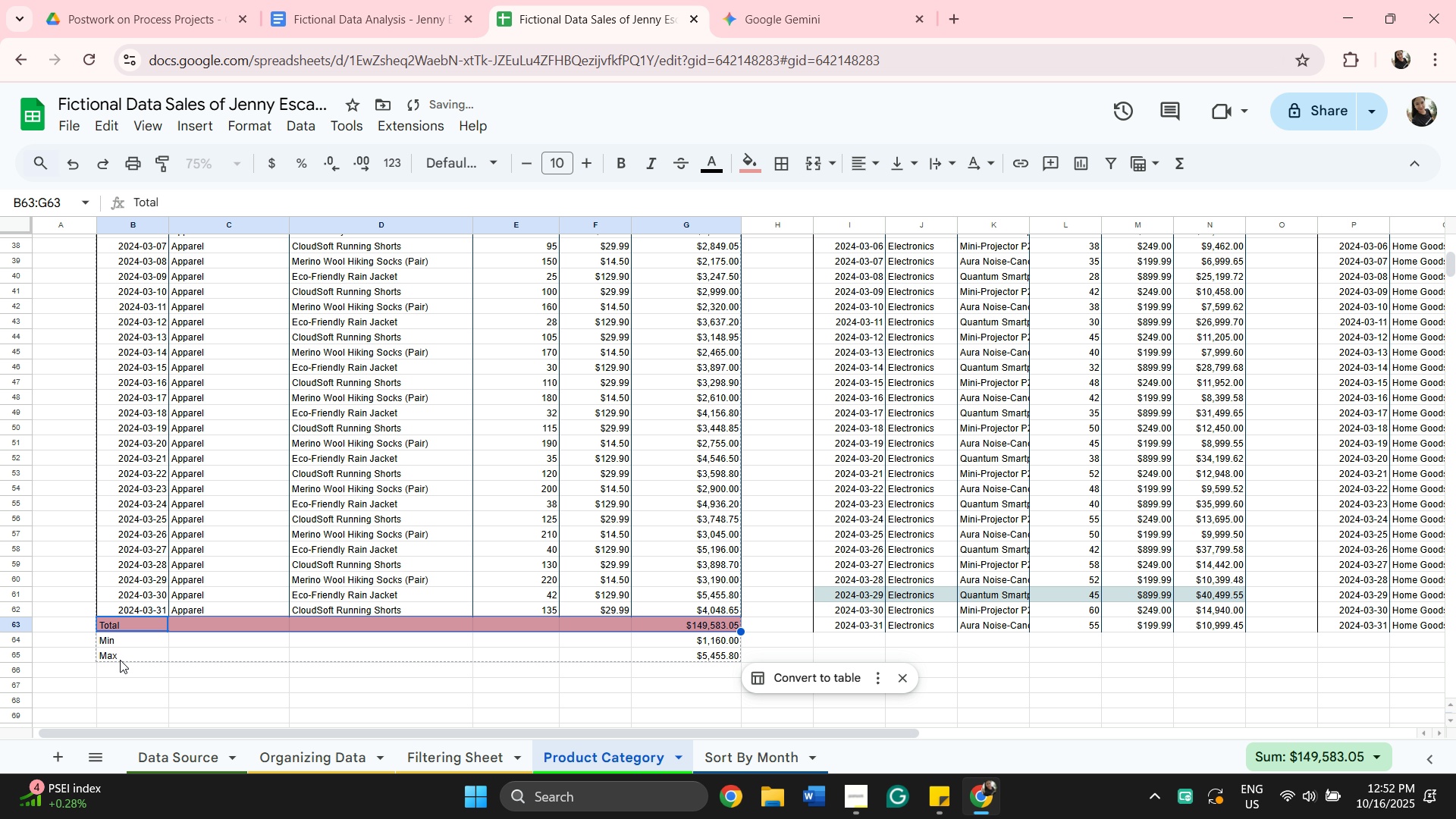 
left_click([122, 642])
 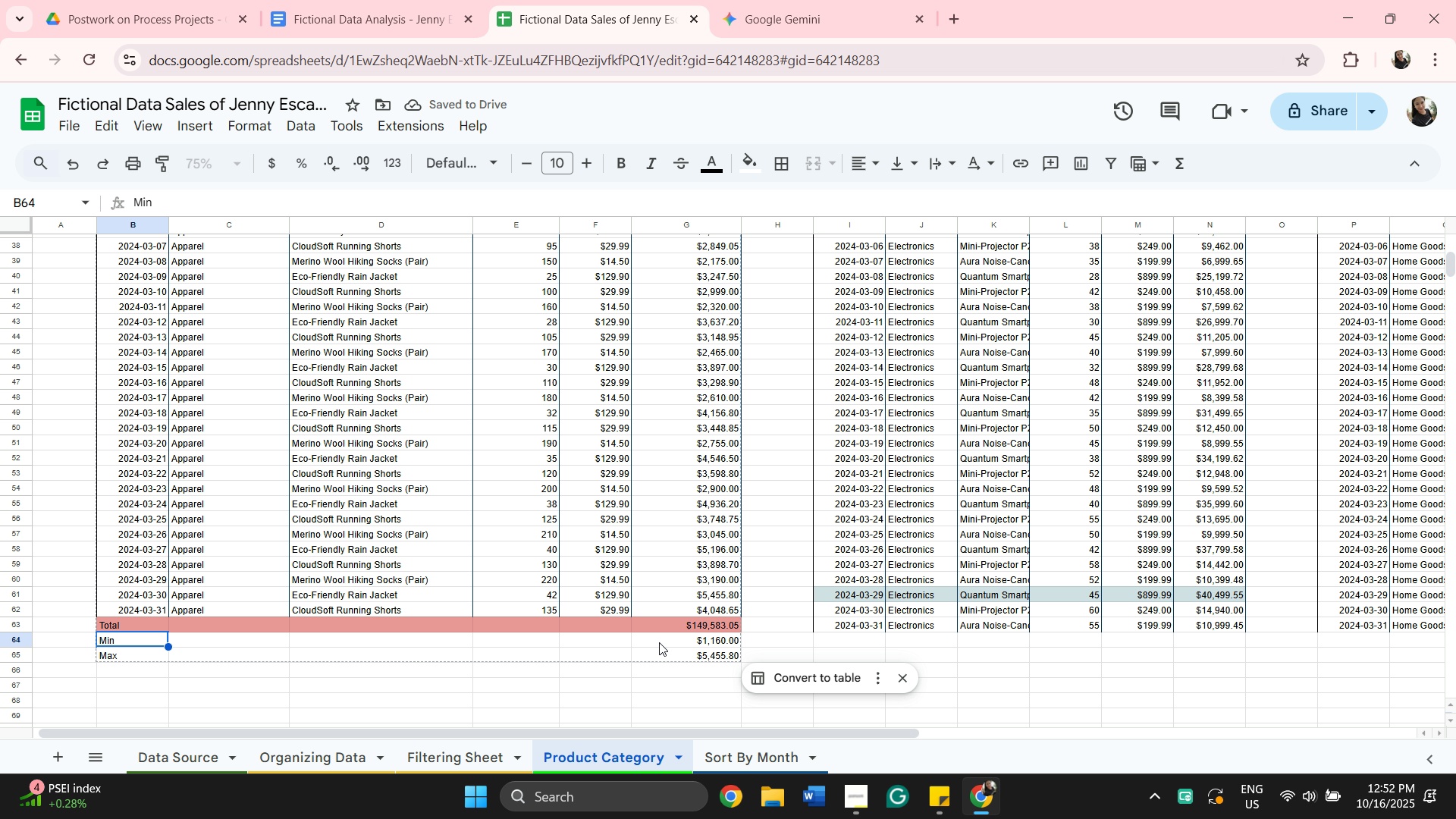 
hold_key(key=ShiftLeft, duration=0.66)
left_click([659, 642])
 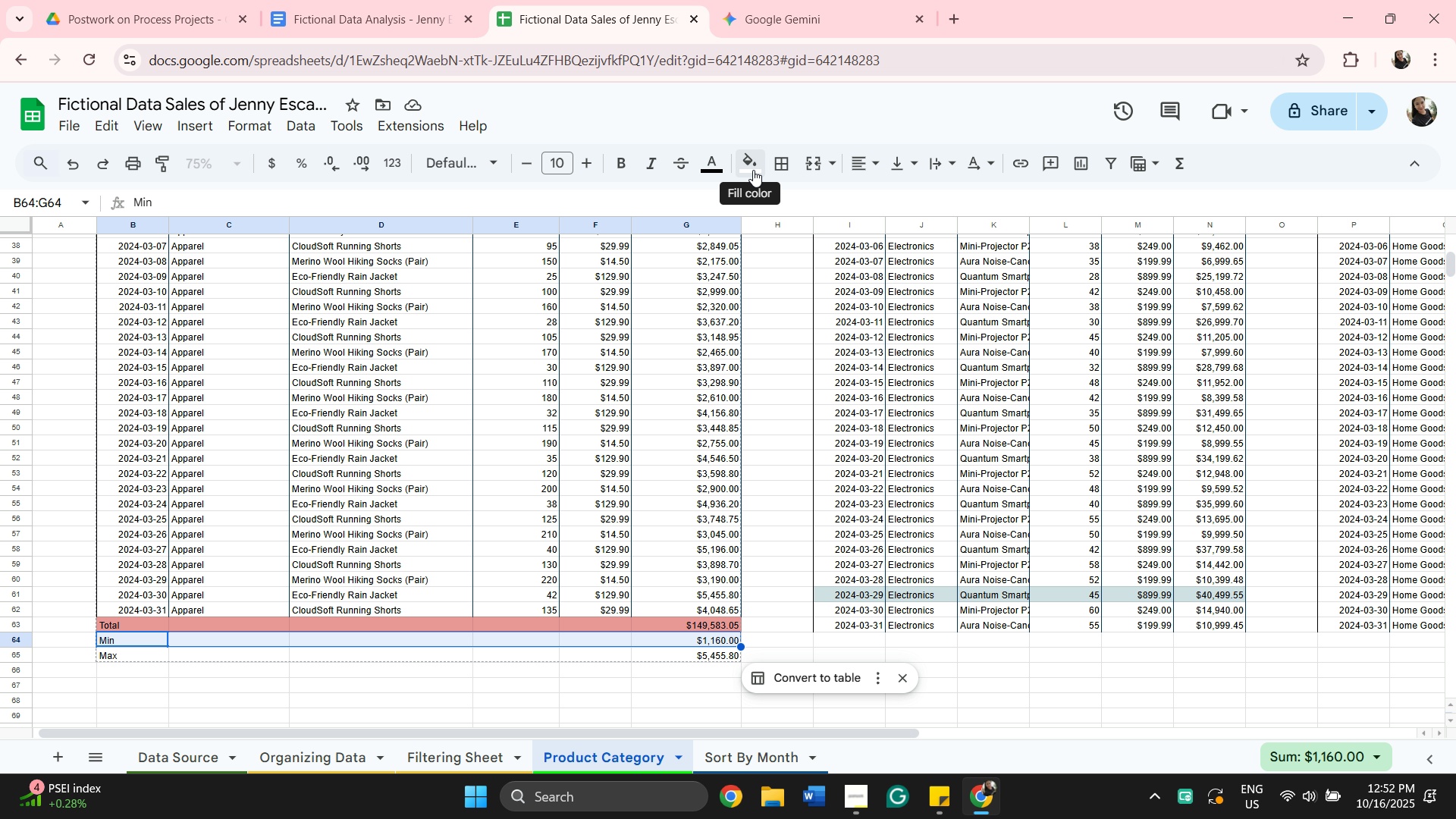 
left_click([753, 169])
 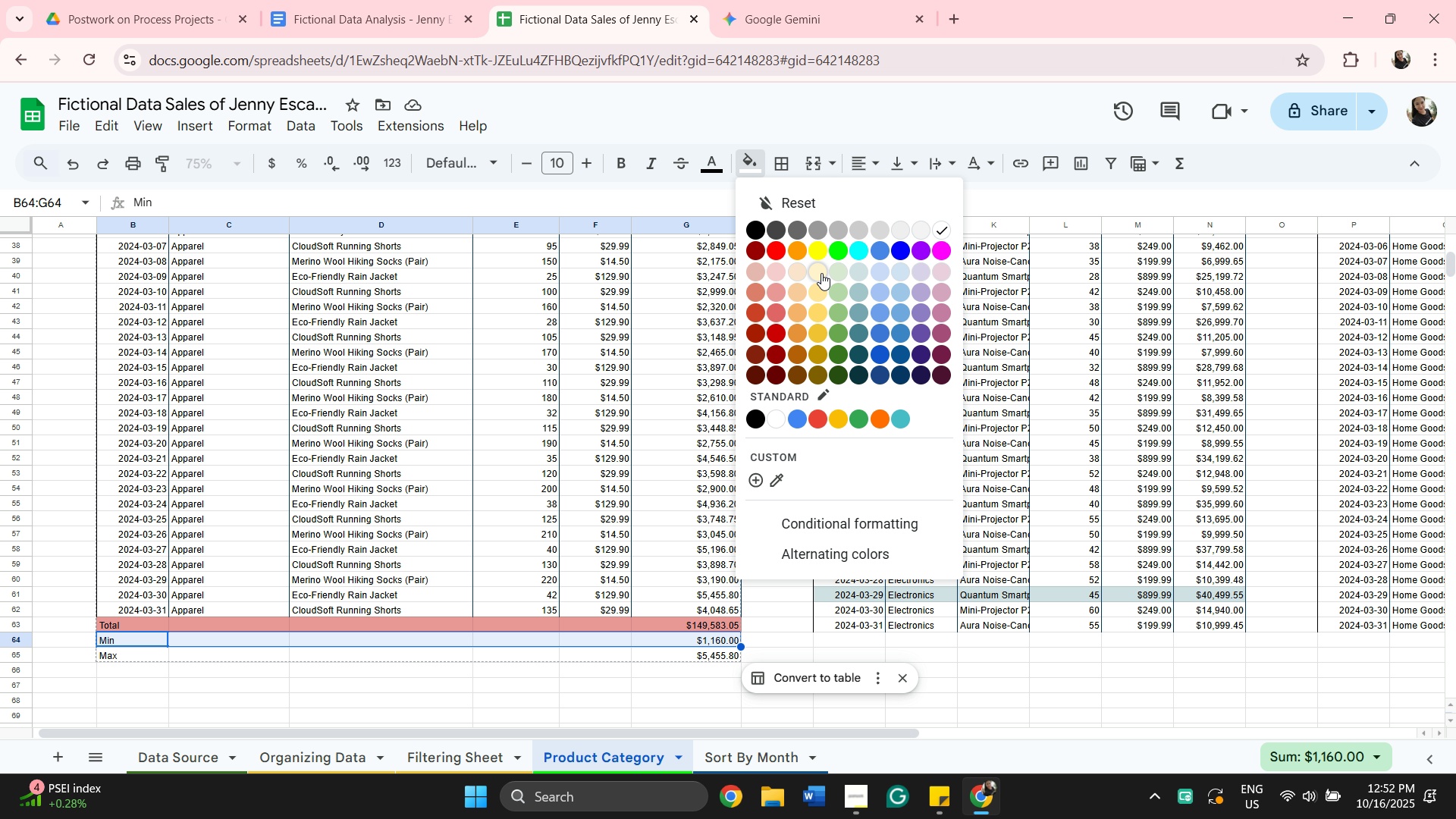 
left_click([821, 273])
 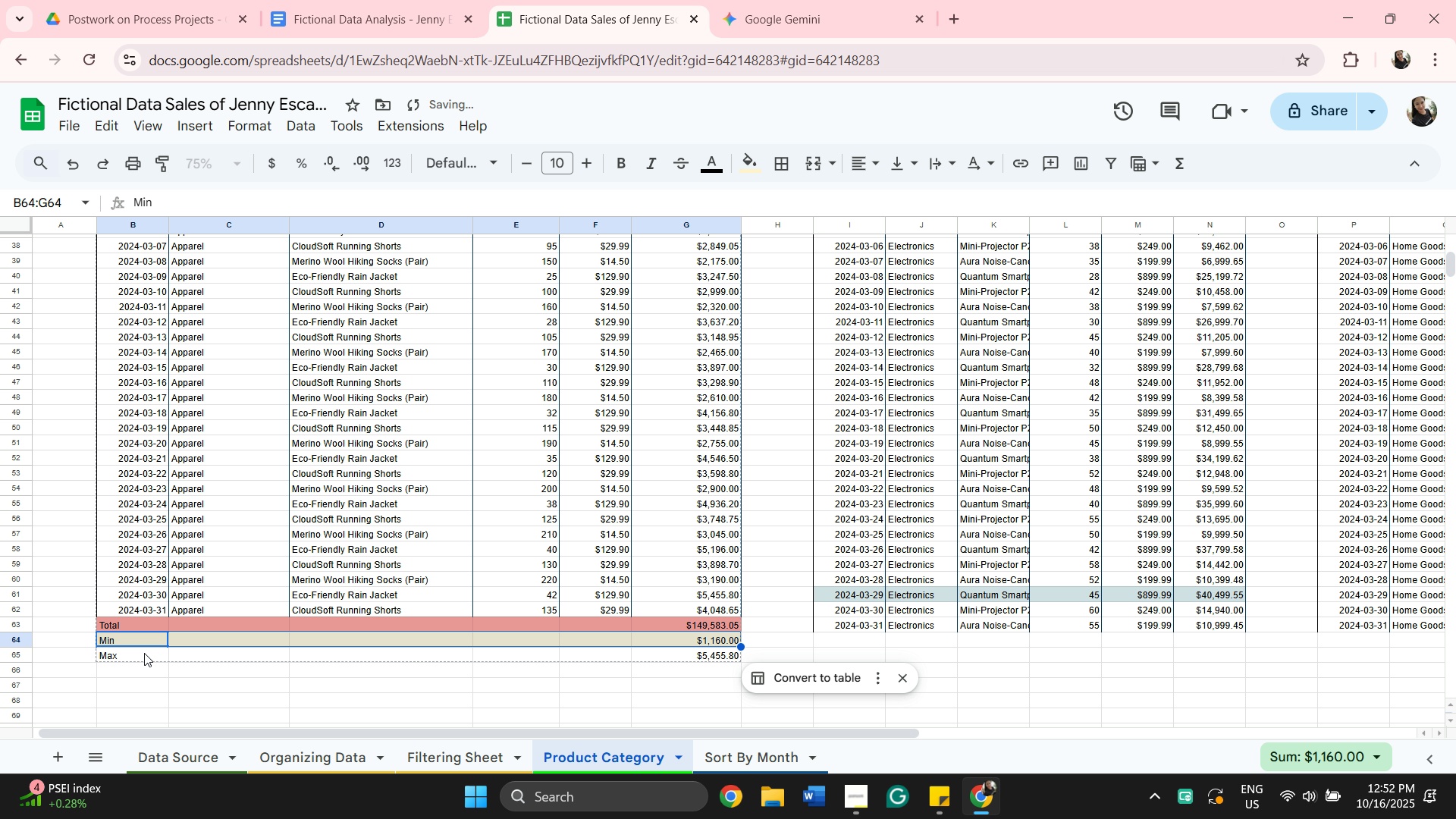 
left_click([144, 651])
 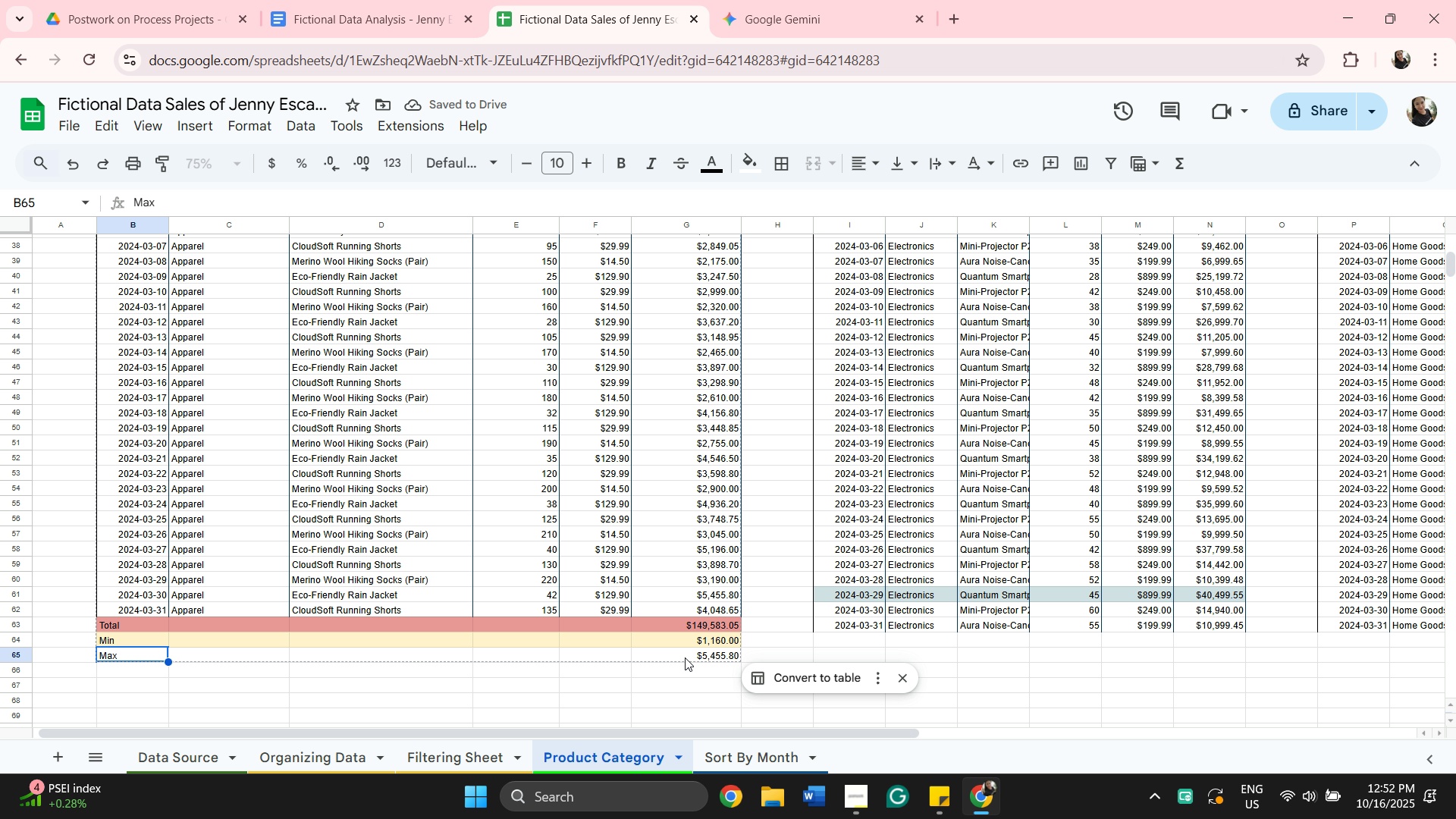 
hold_key(key=ShiftLeft, duration=0.56)
left_click([685, 657])
 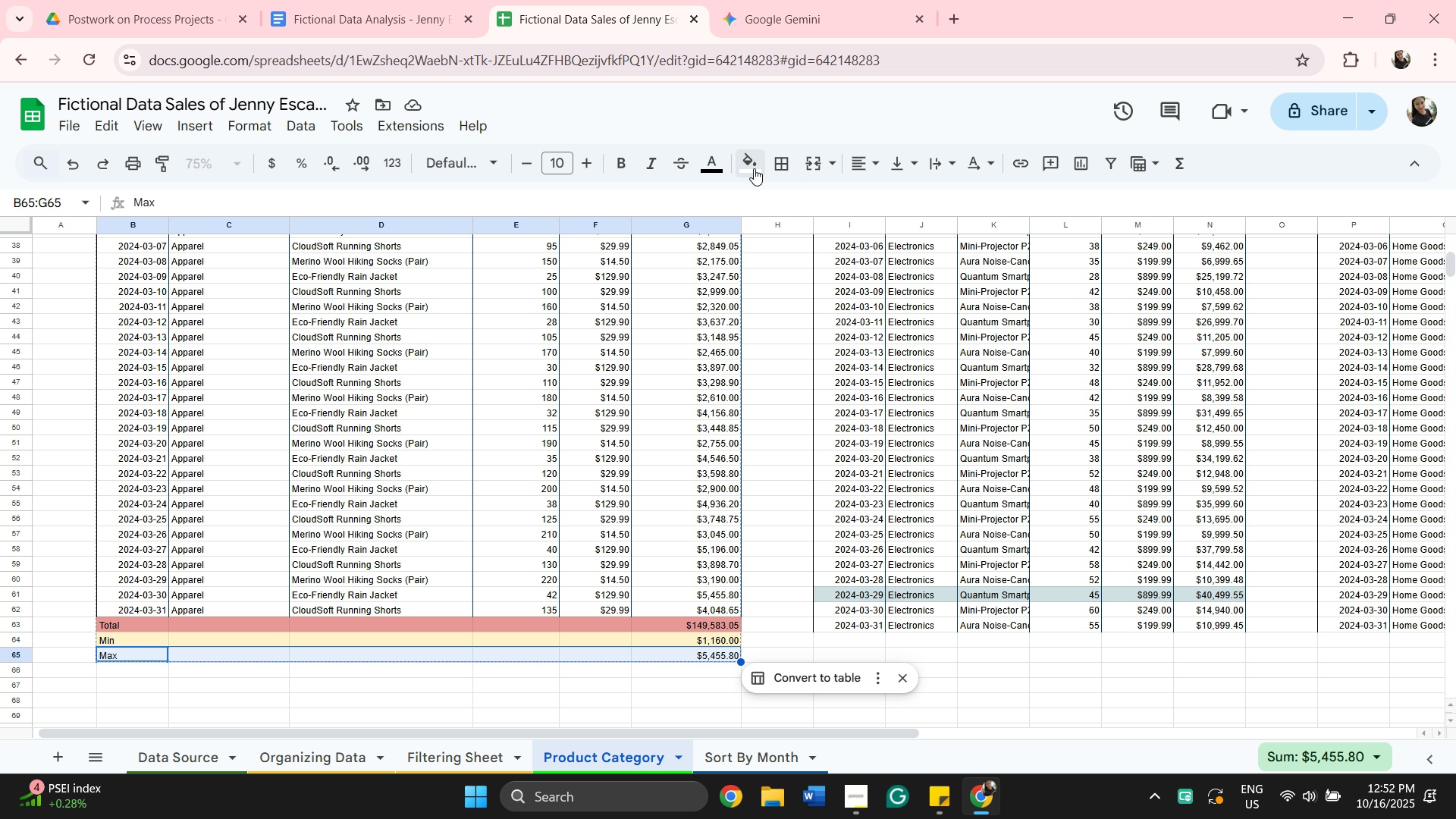 
left_click([754, 168])
 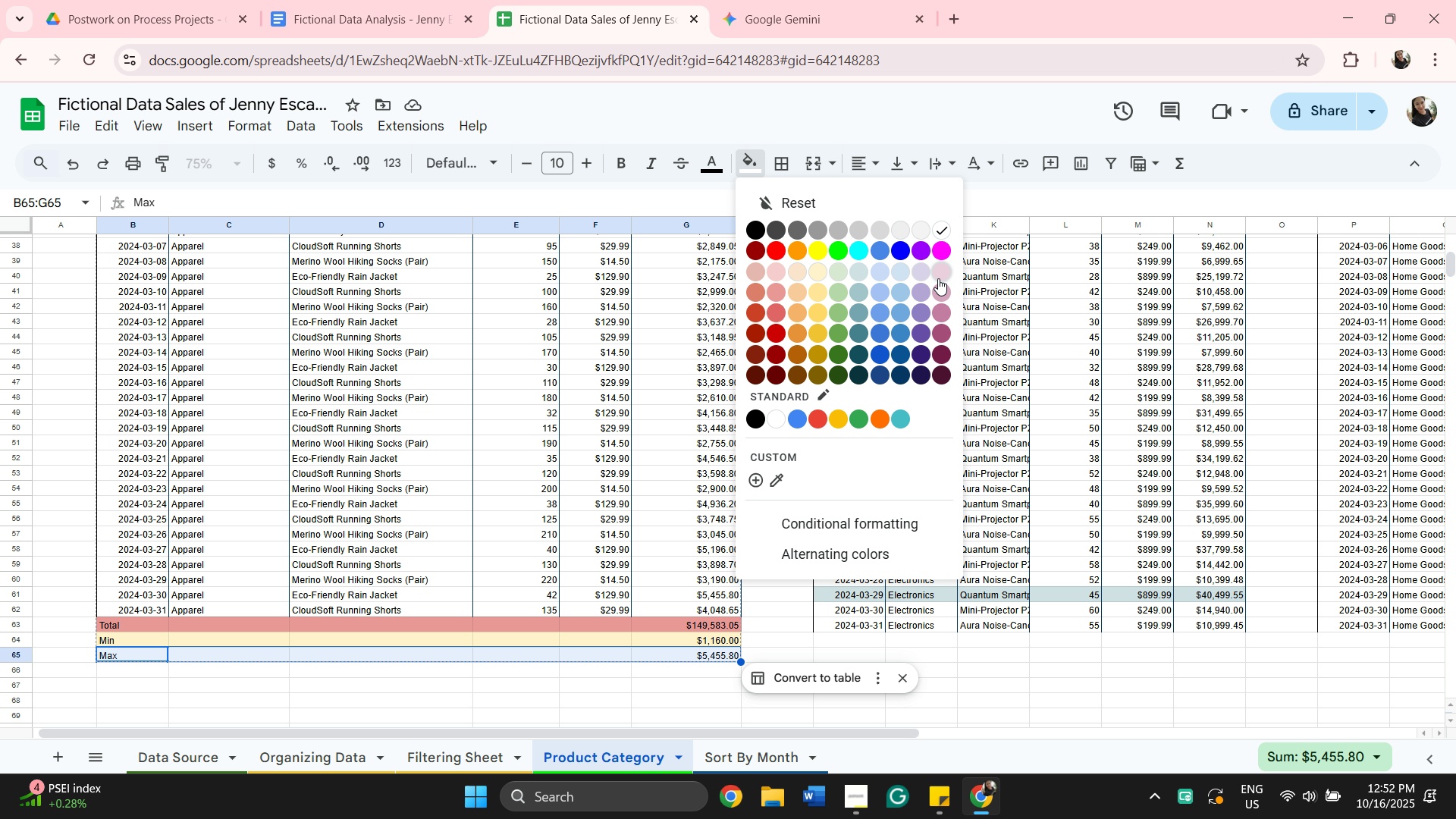 
left_click([938, 276])
 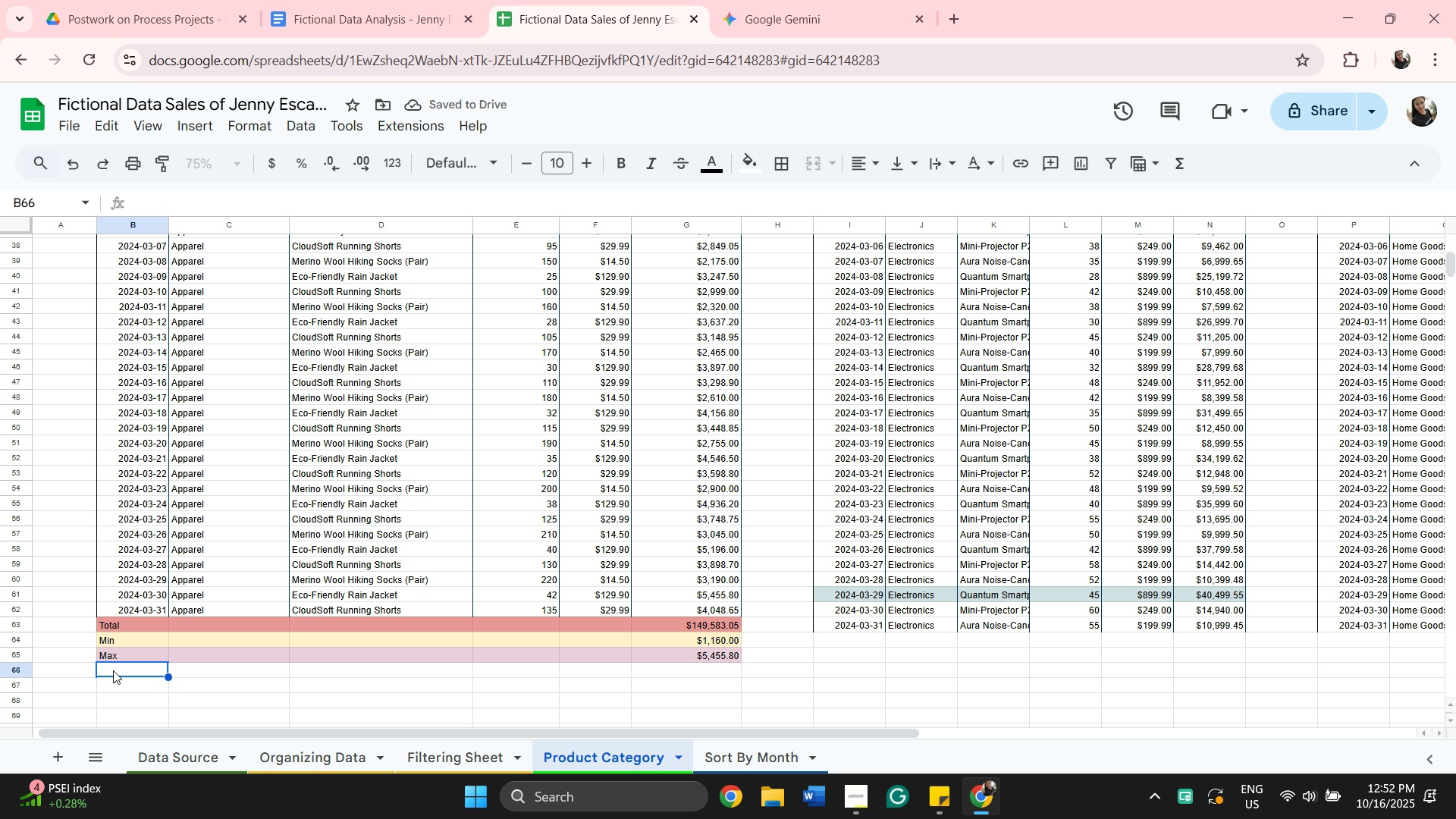 
type(Average)
 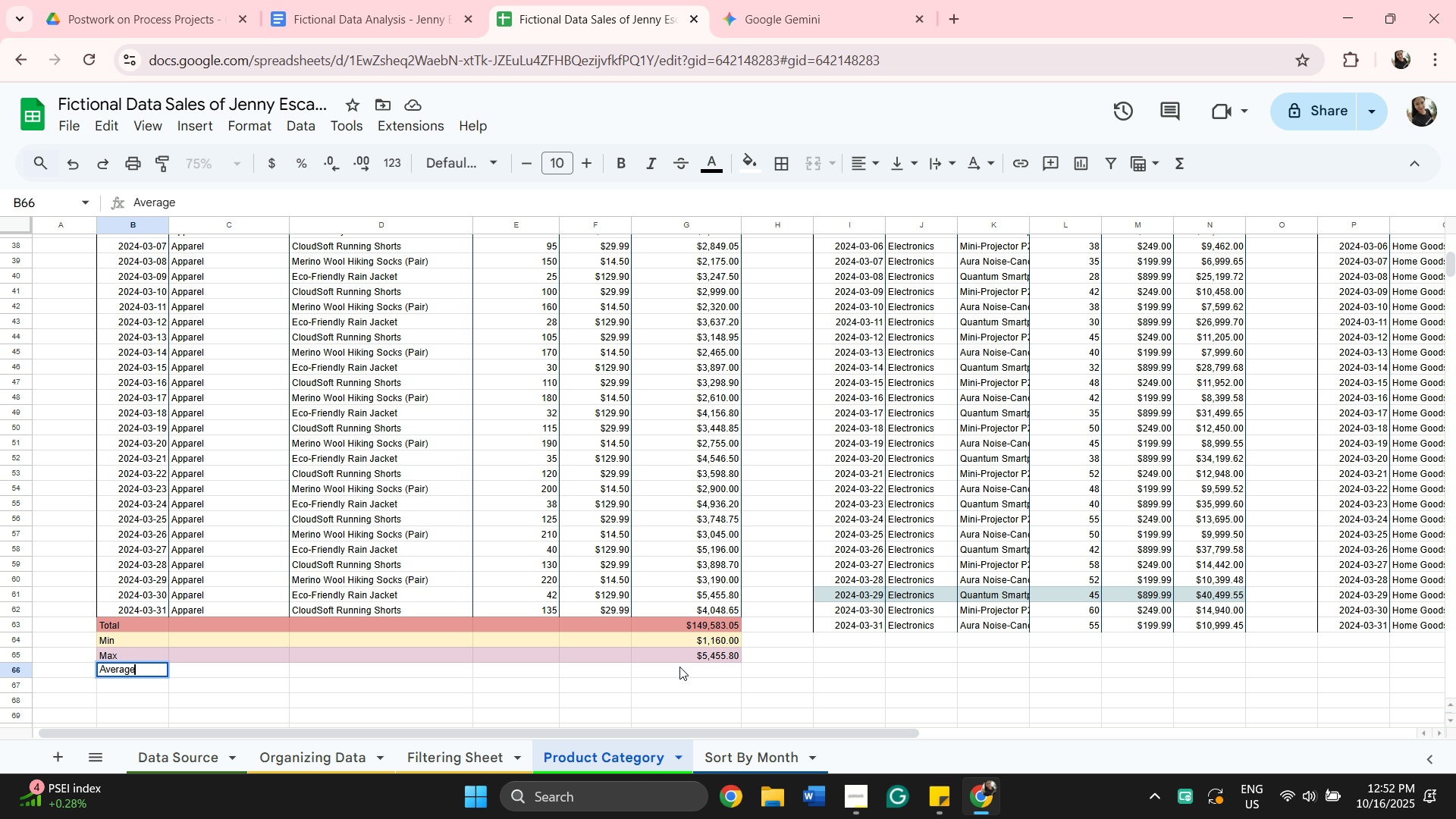 
left_click_drag(start_coordinate=[698, 673], to_coordinate=[695, 669])
 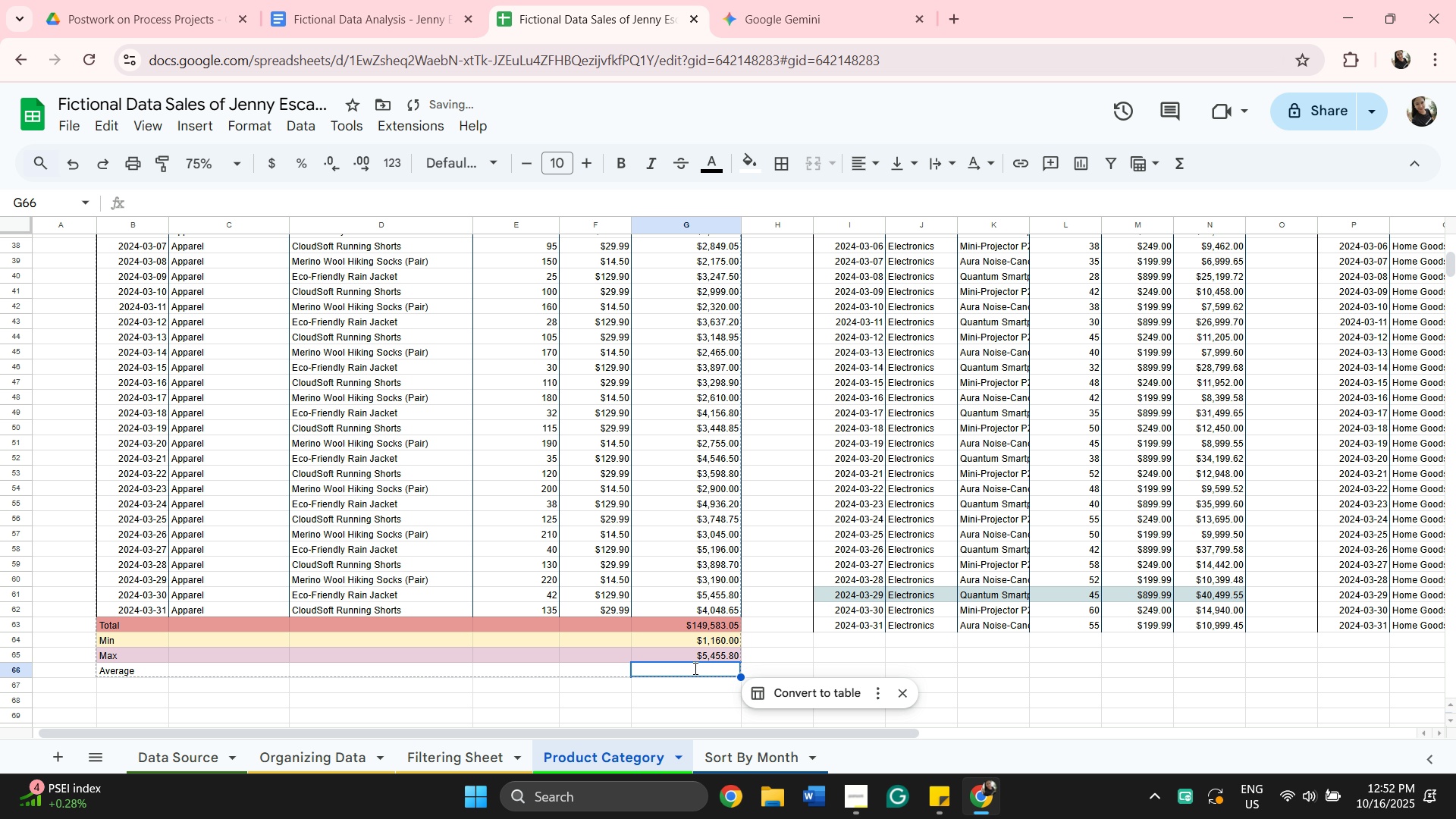 
key(Equal)
 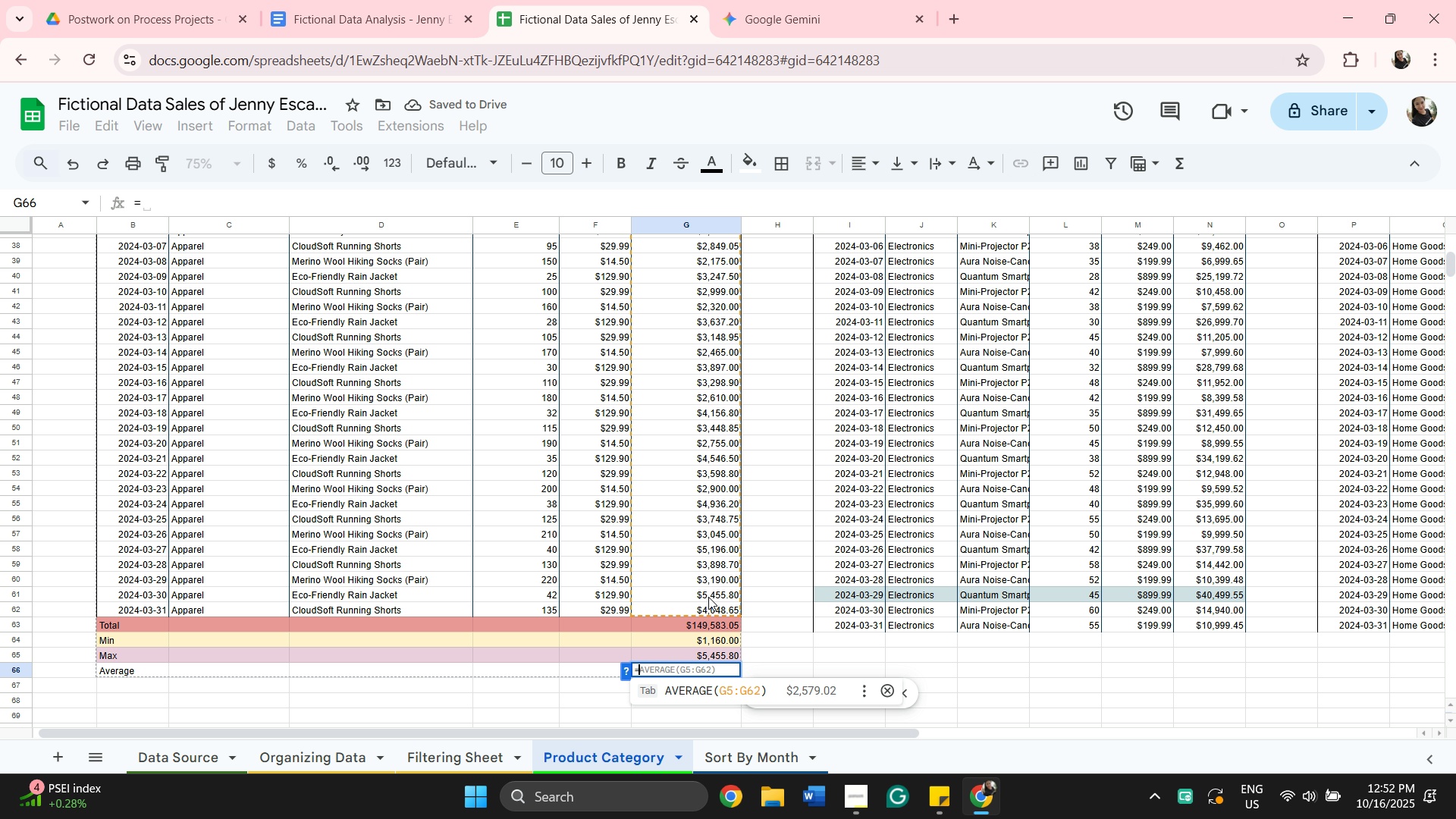 
scroll: coordinate [695, 538], scroll_direction: up, amount: 9.0
 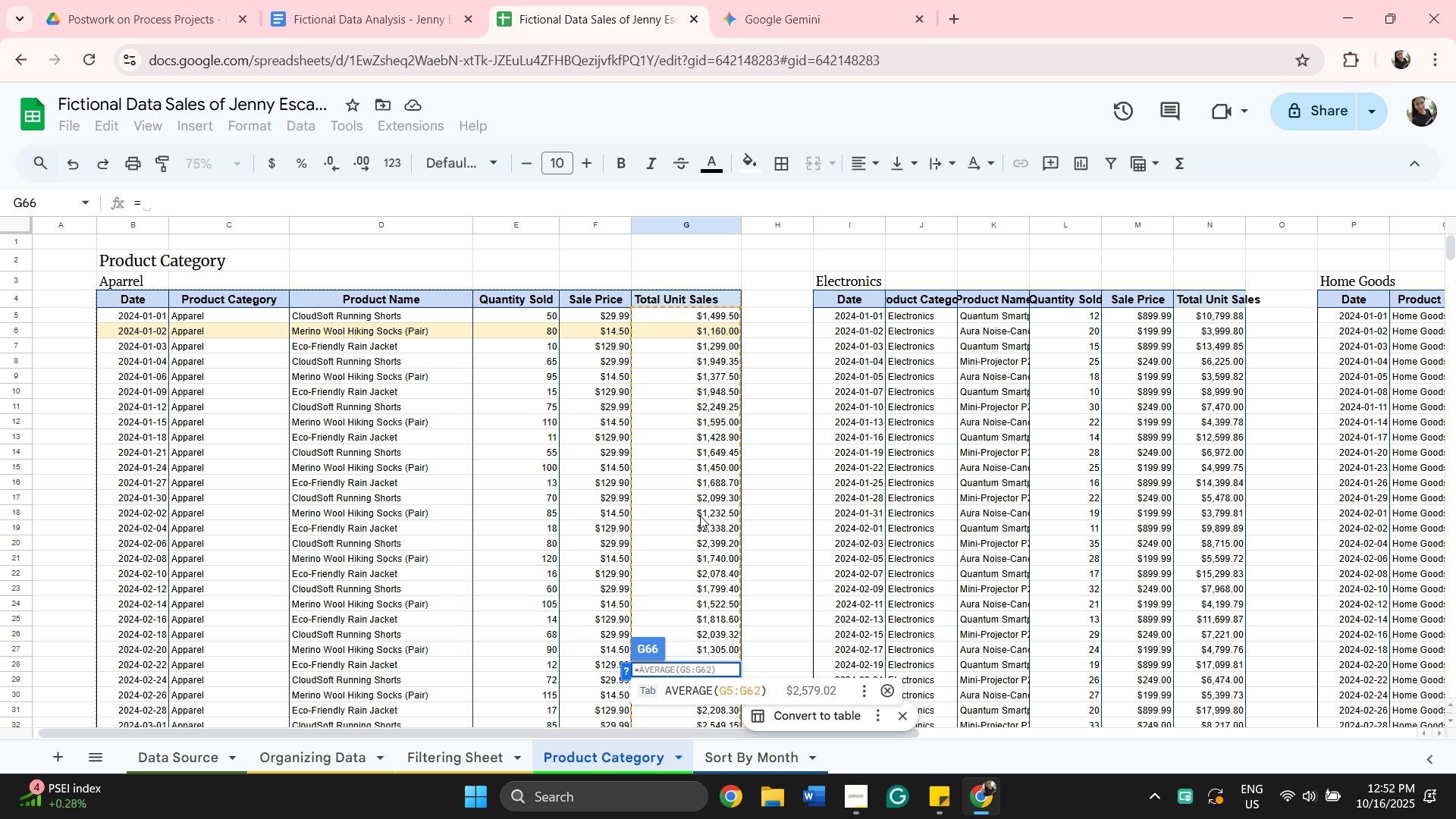 
scroll: coordinate [700, 516], scroll_direction: down, amount: 9.0
 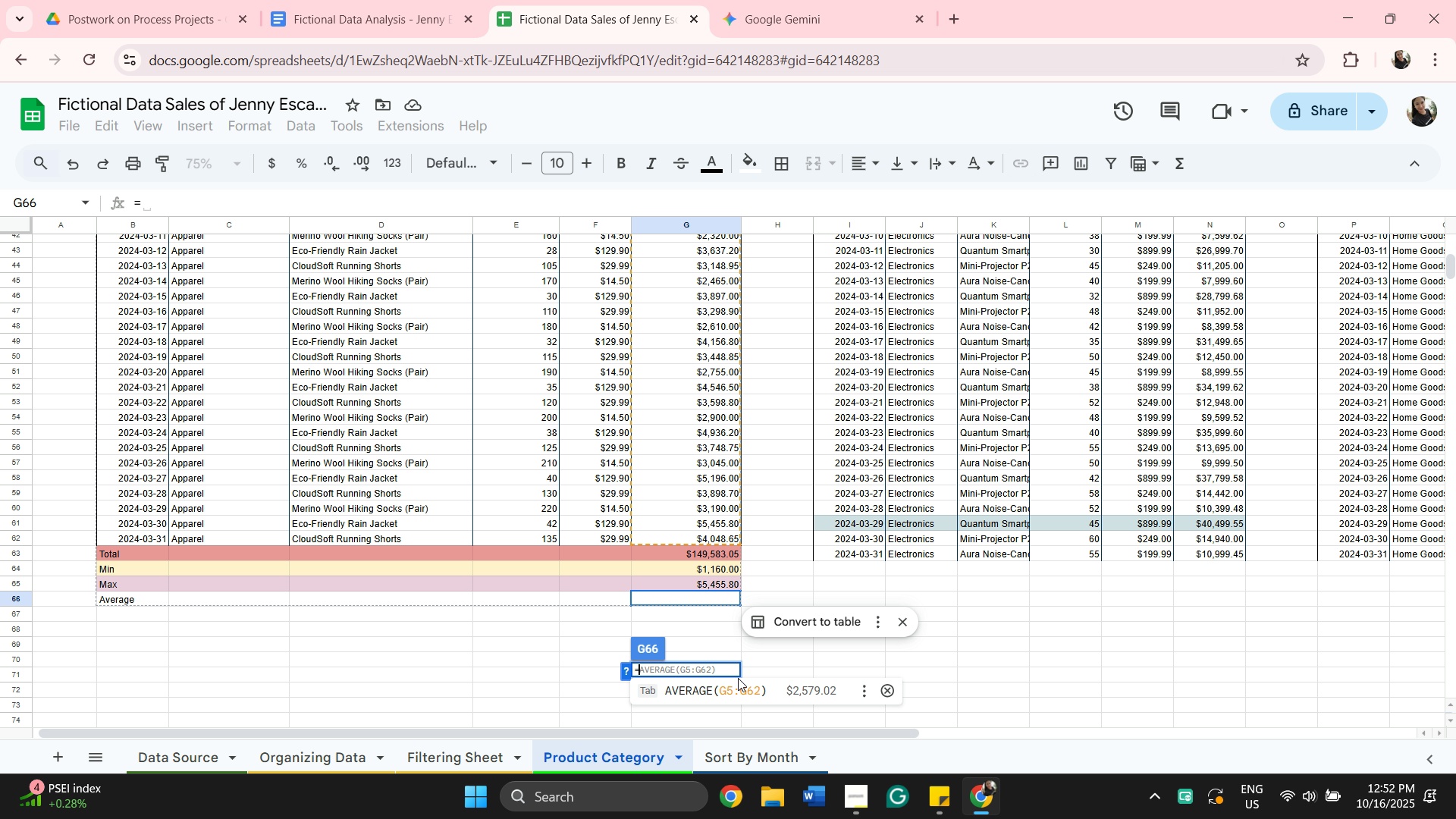 
left_click([733, 686])
 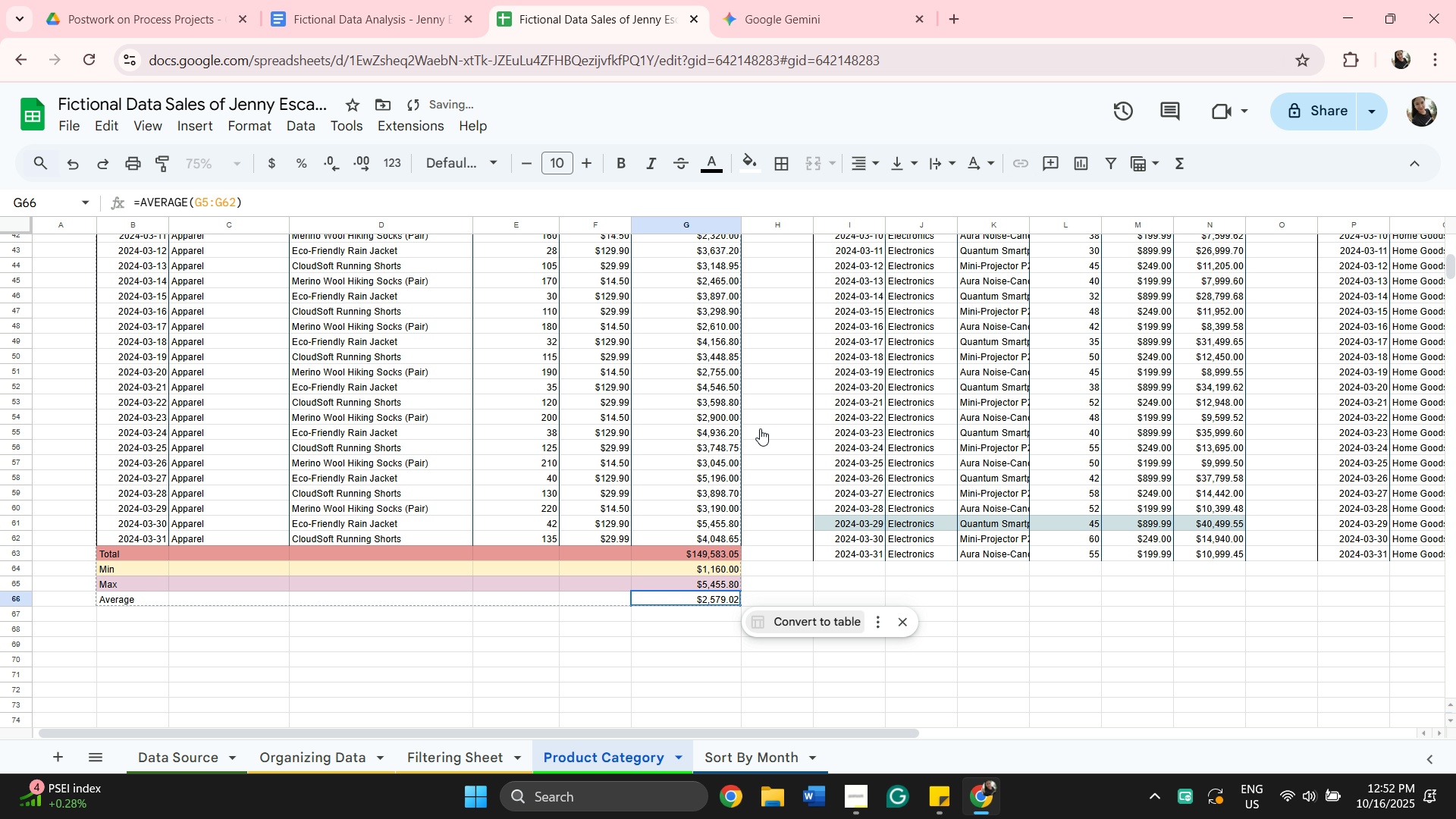 
scroll: coordinate [745, 375], scroll_direction: up, amount: 9.0
 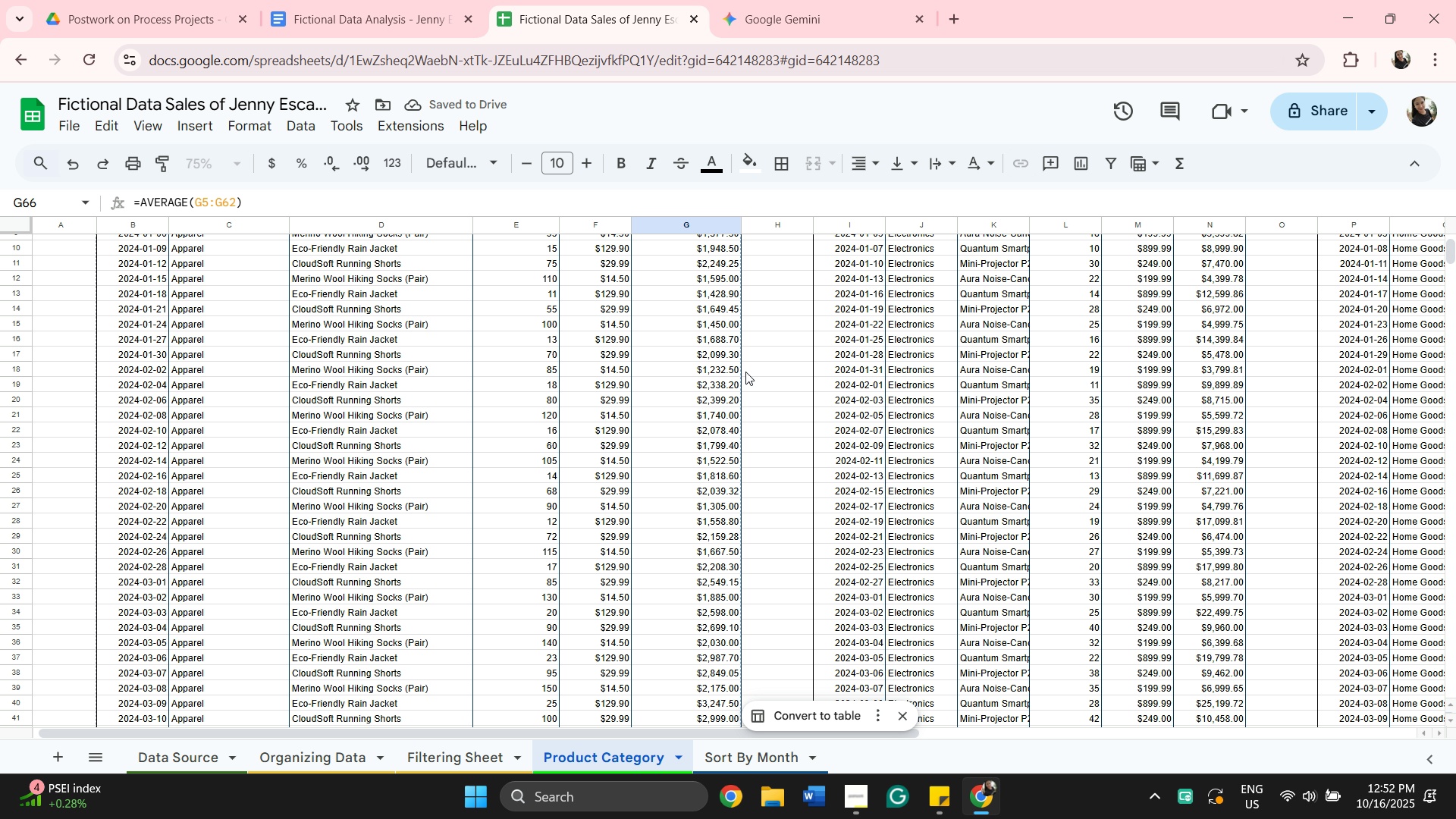 
scroll: coordinate [745, 372], scroll_direction: down, amount: 9.0
 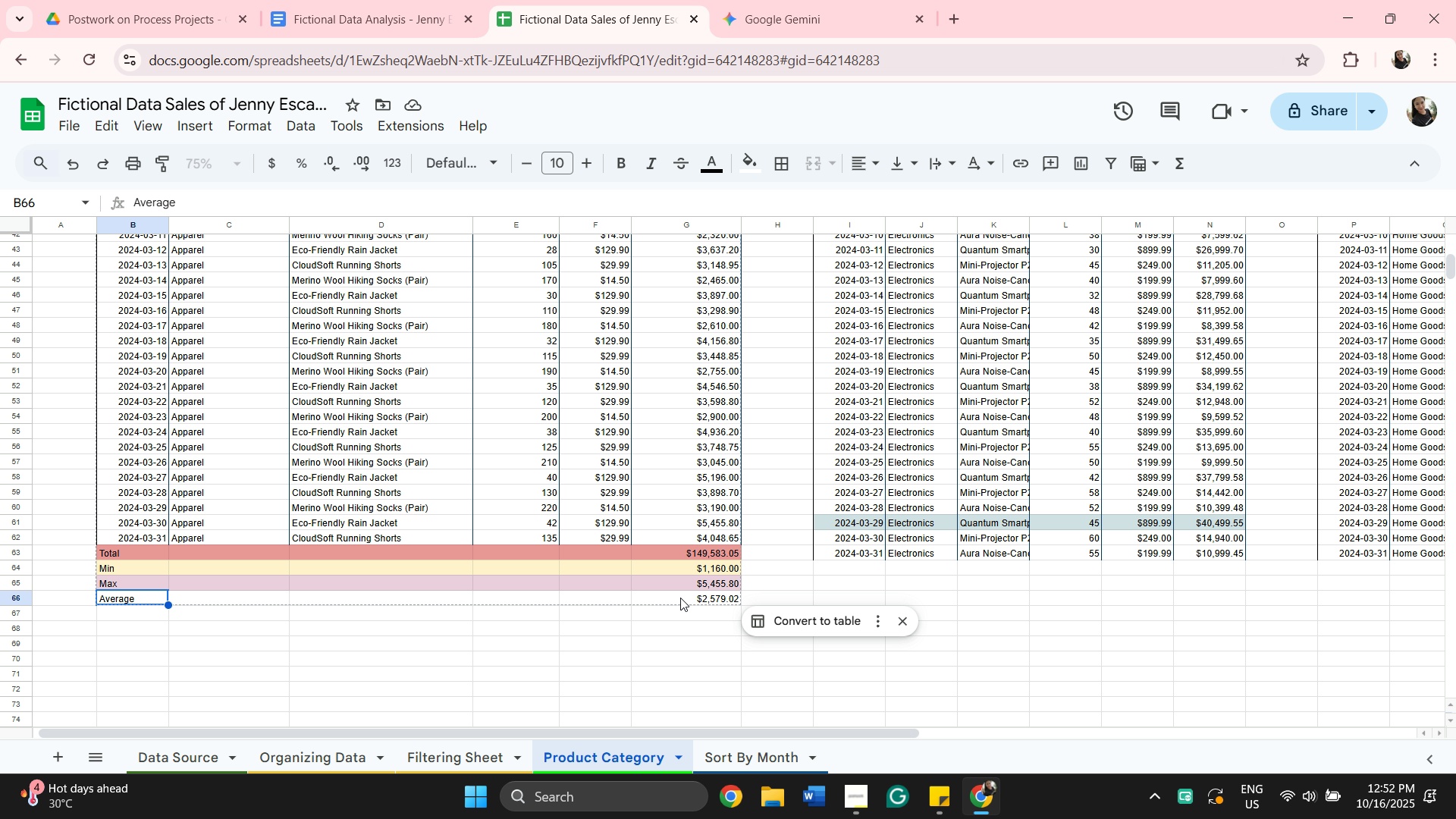 
wait(7.4)
 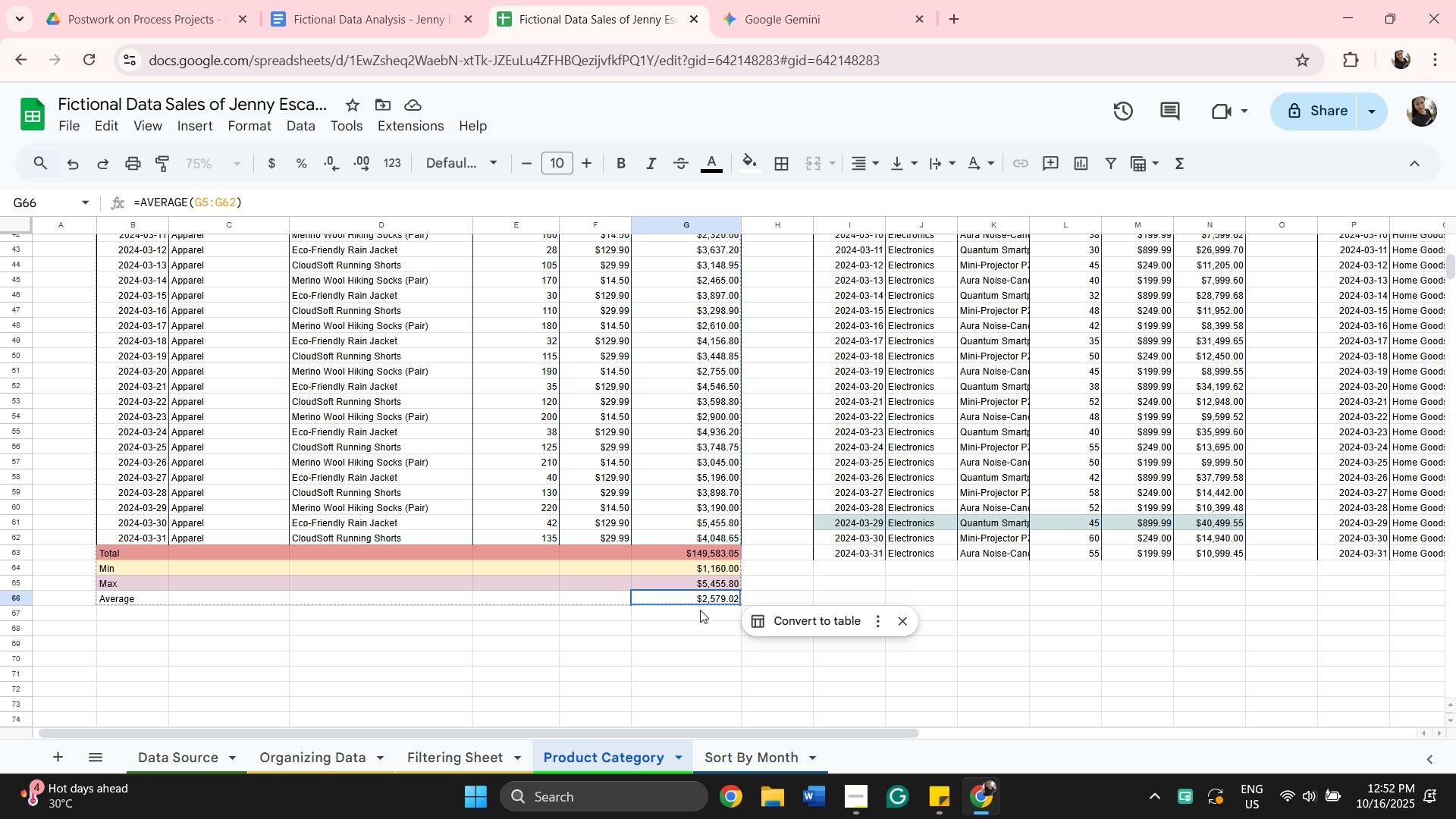 
hold_key(key=ShiftLeft, duration=0.46)
left_click([686, 601])
 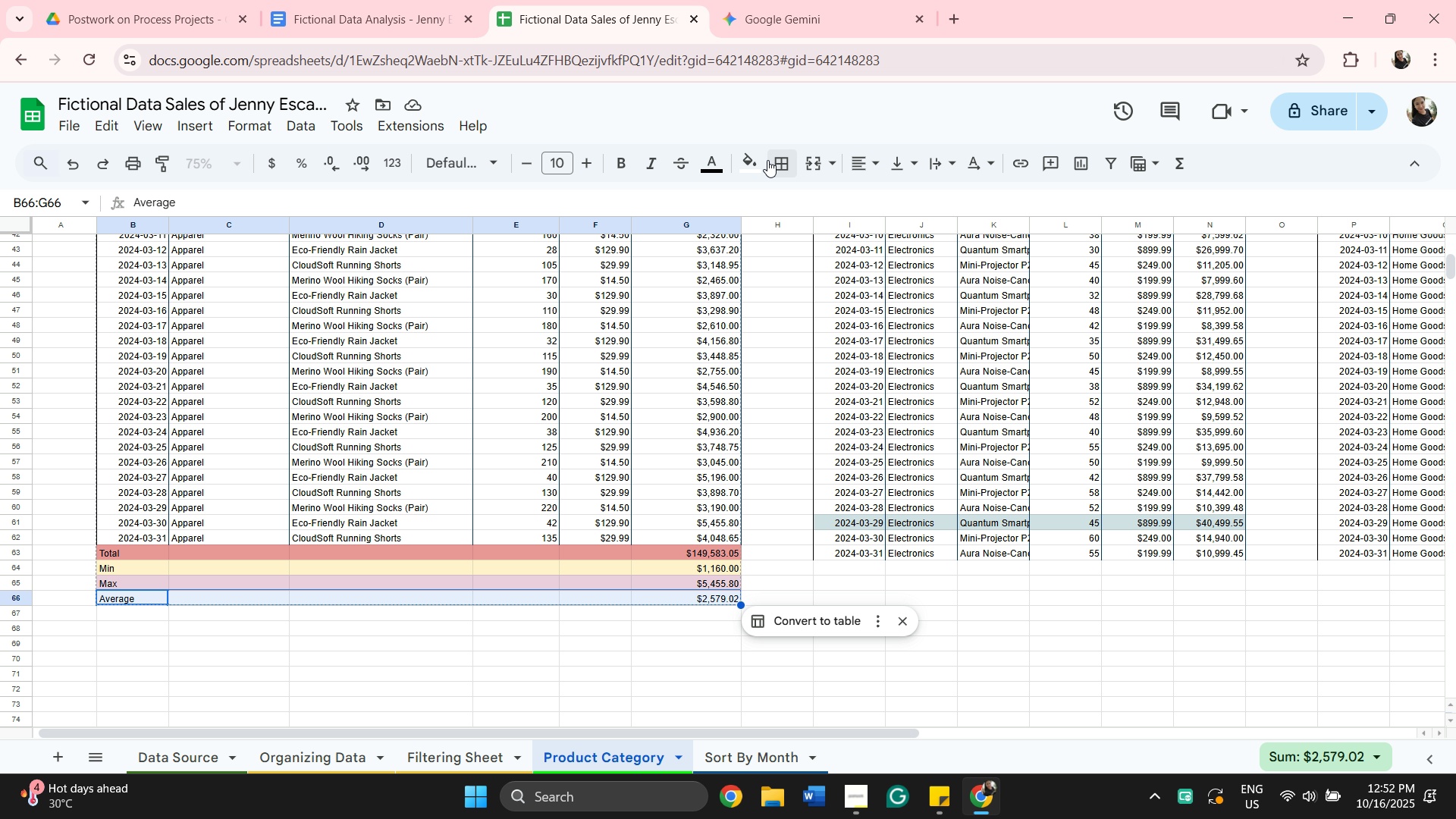 
left_click([746, 166])
 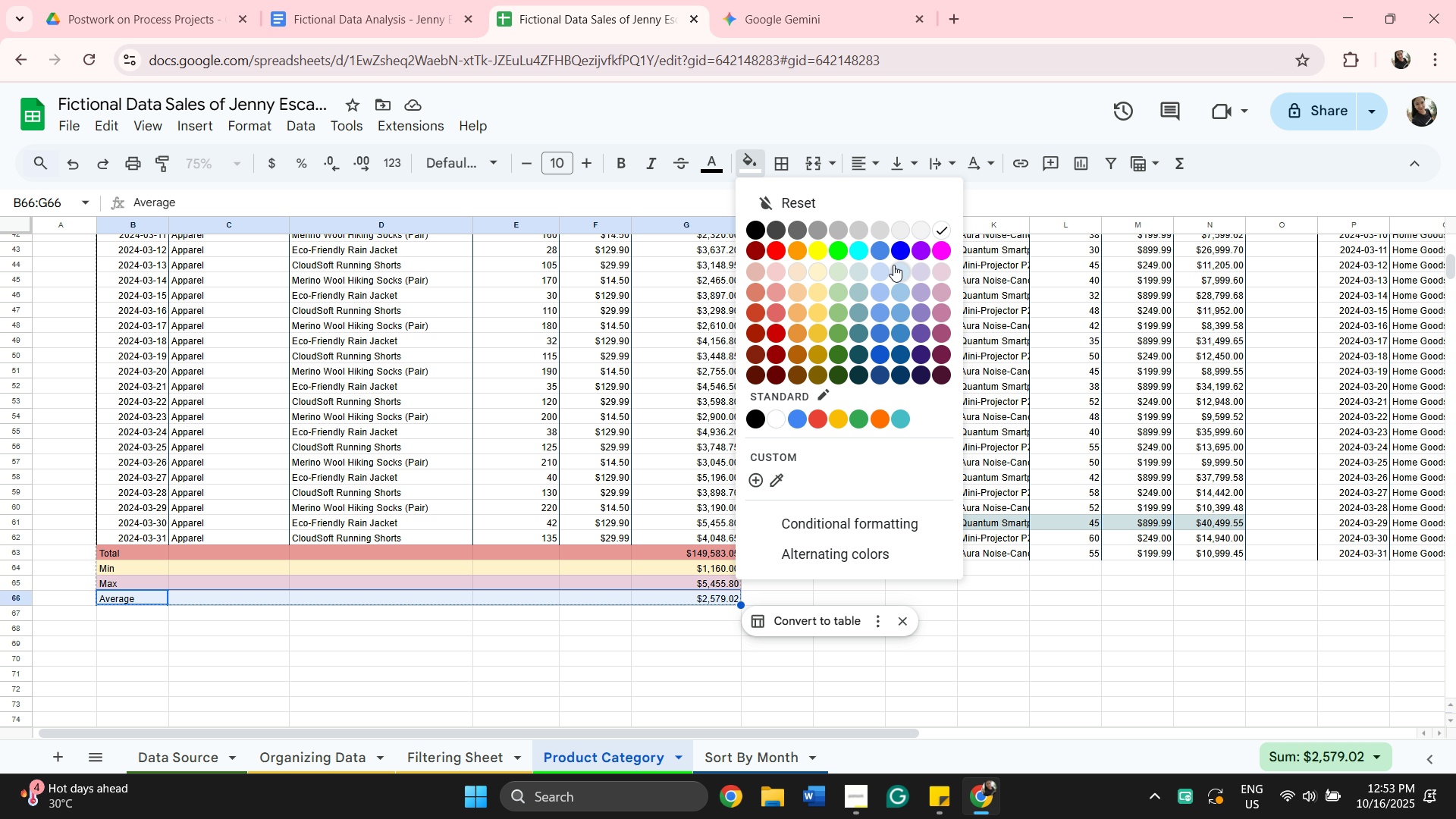 
left_click([896, 274])
 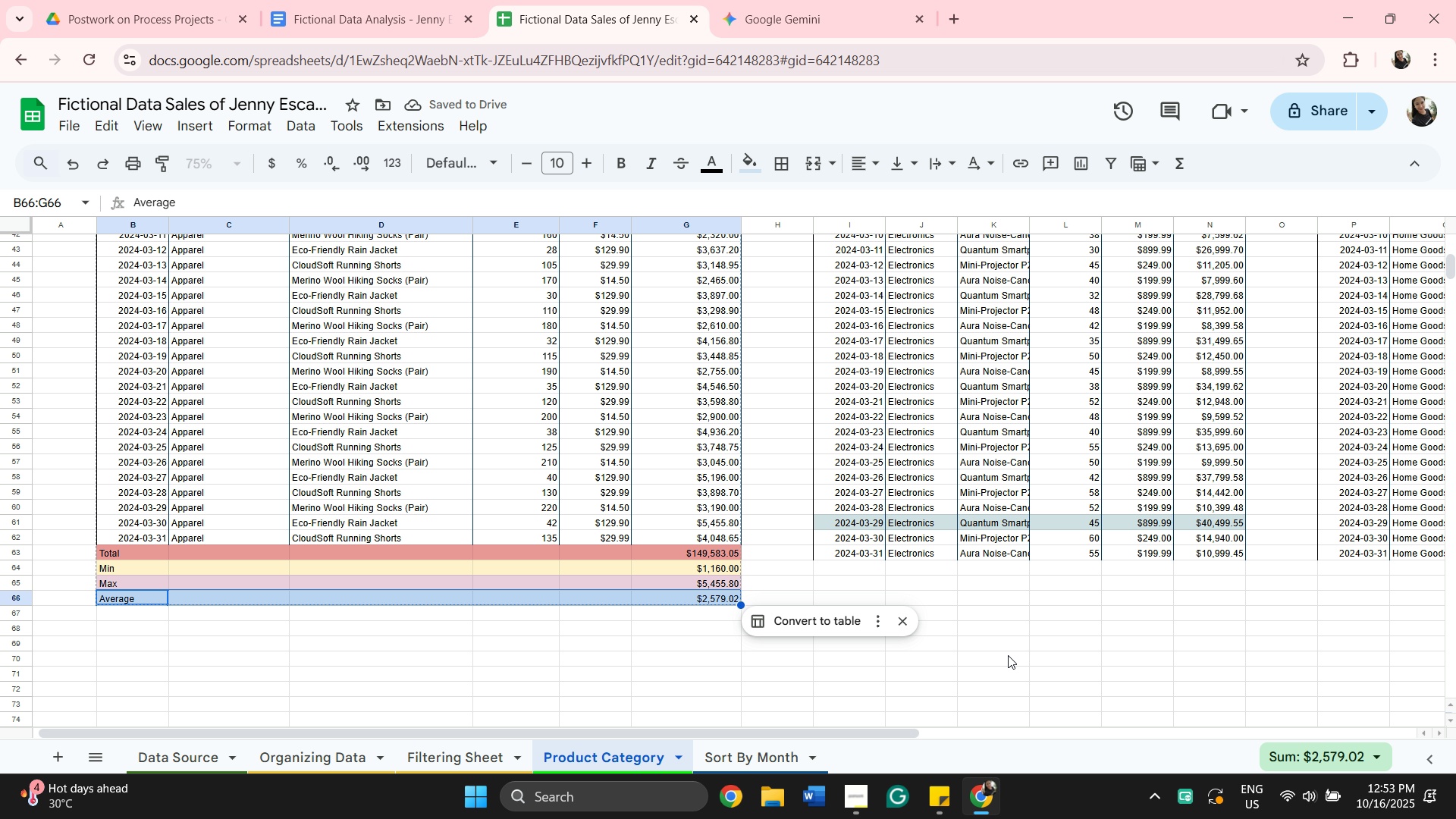 
wait(9.22)
 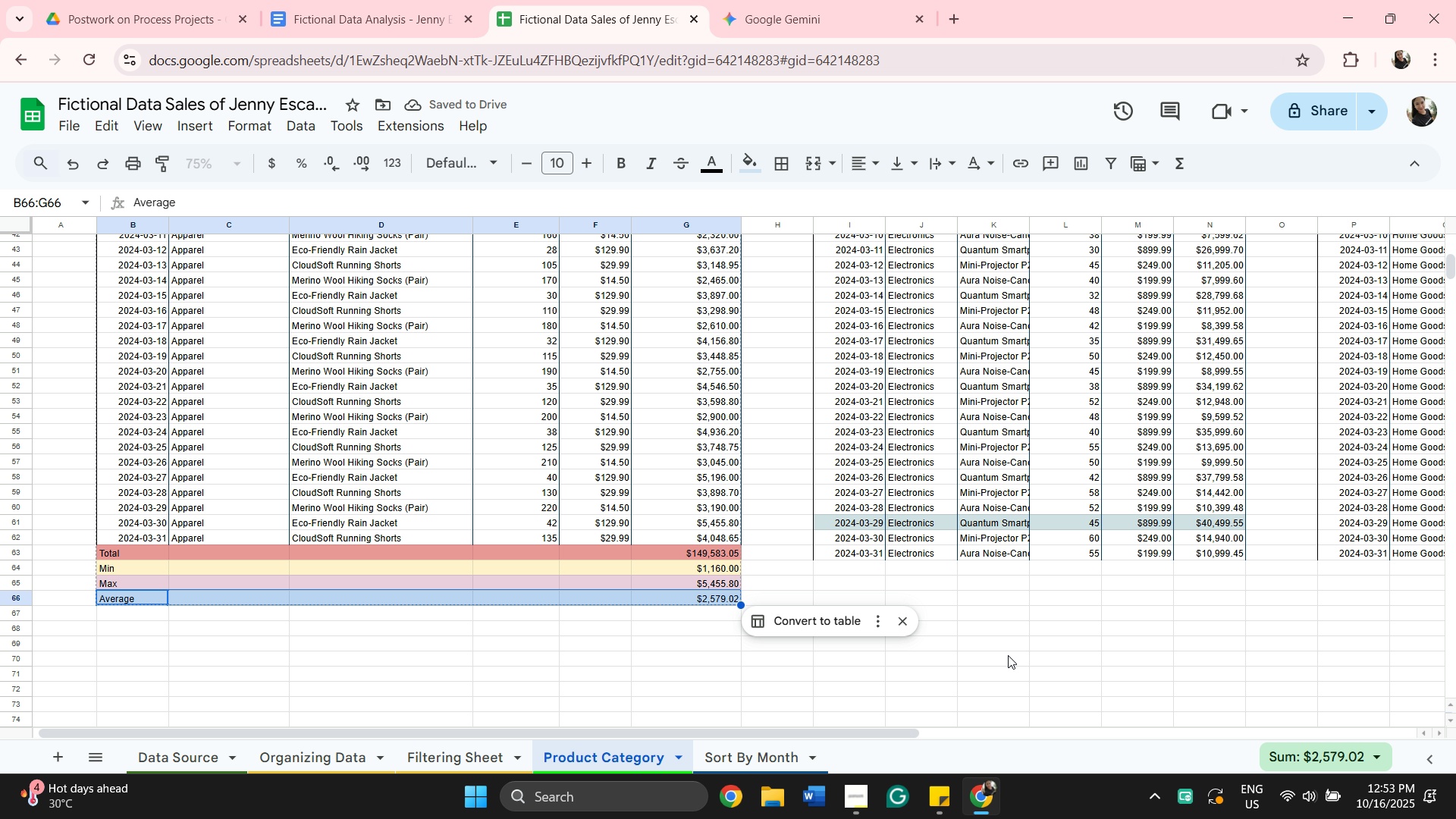 
left_click([853, 572])
 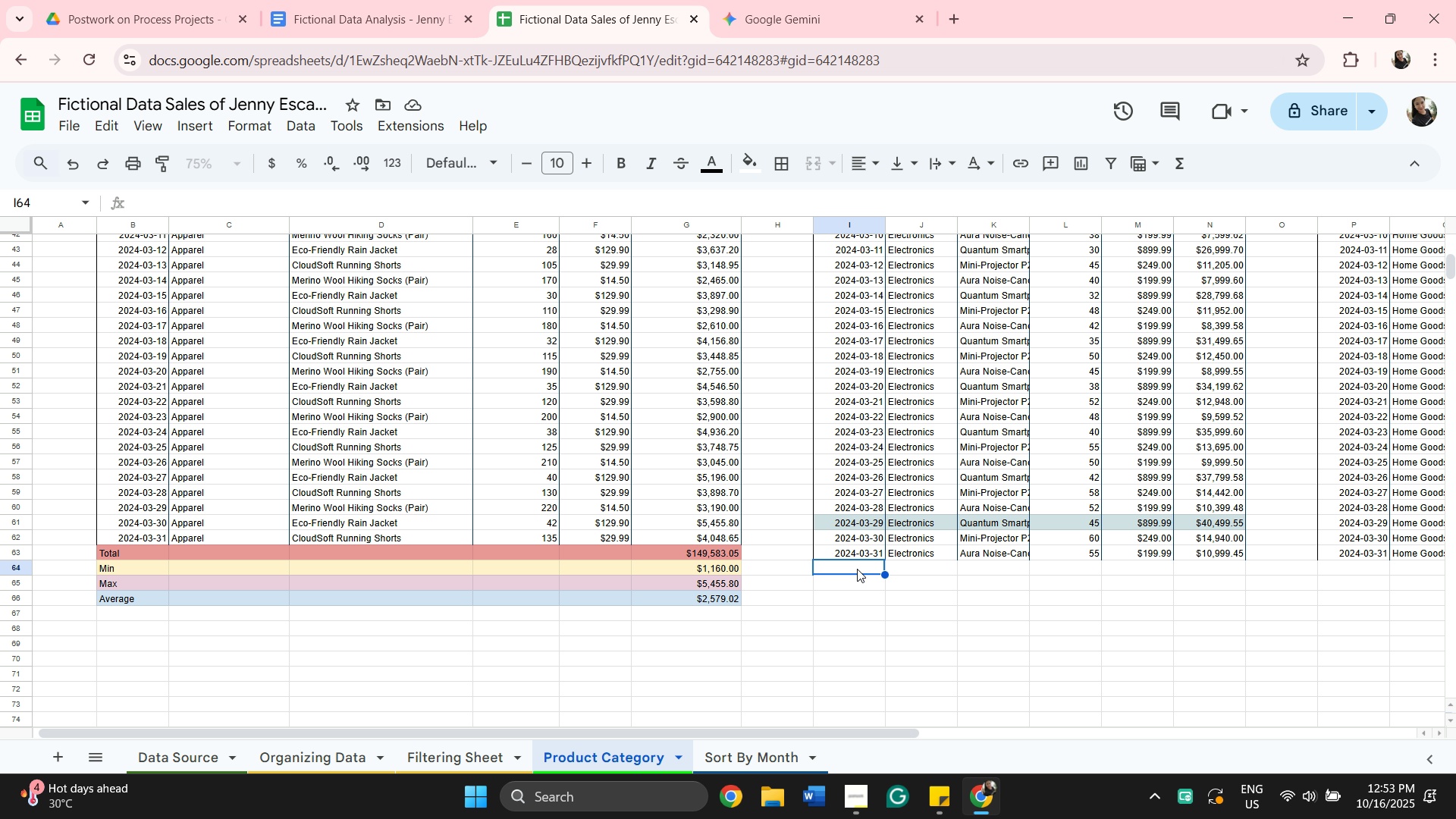 
type(Total)
 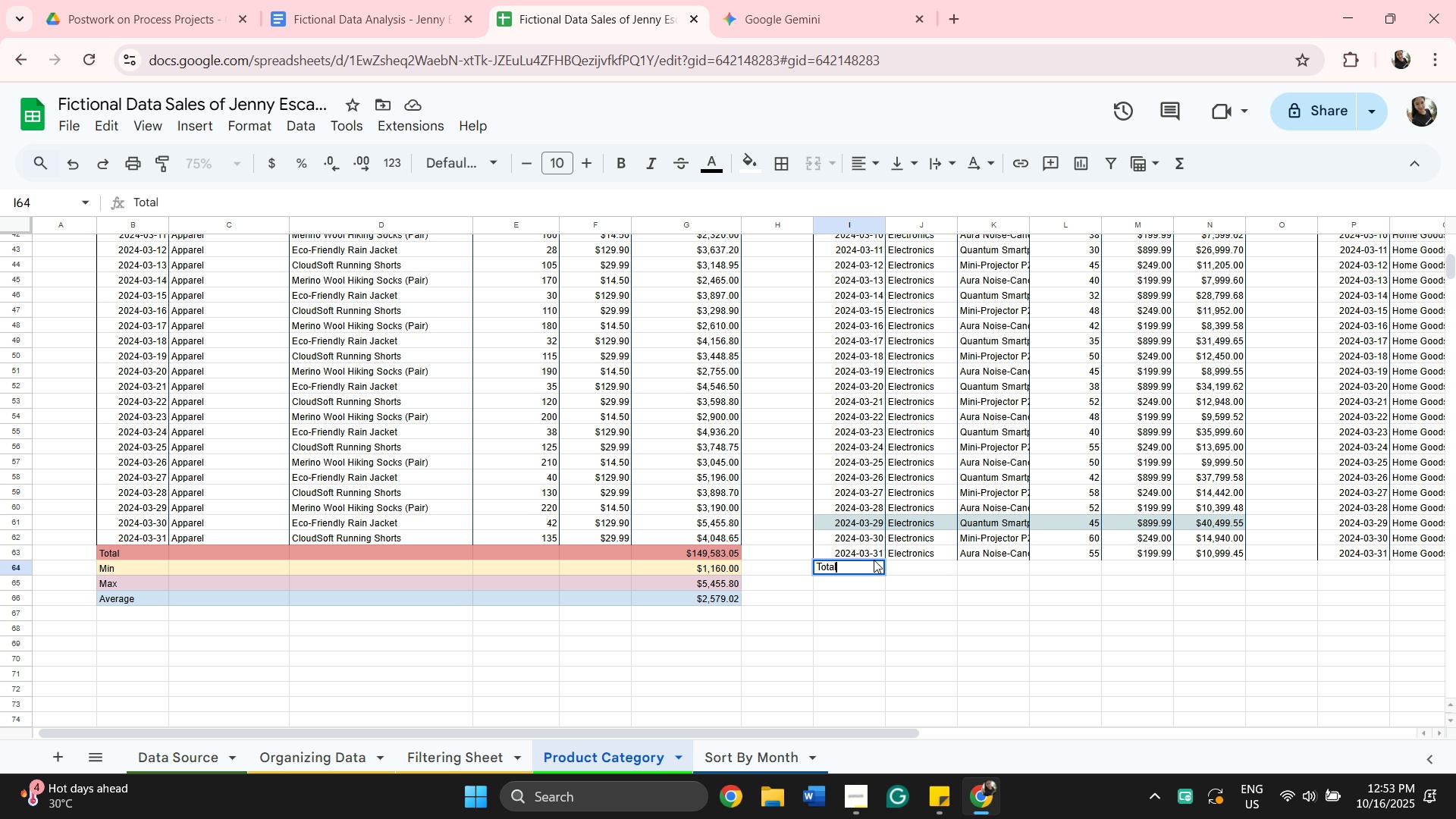 
wait(5.31)
 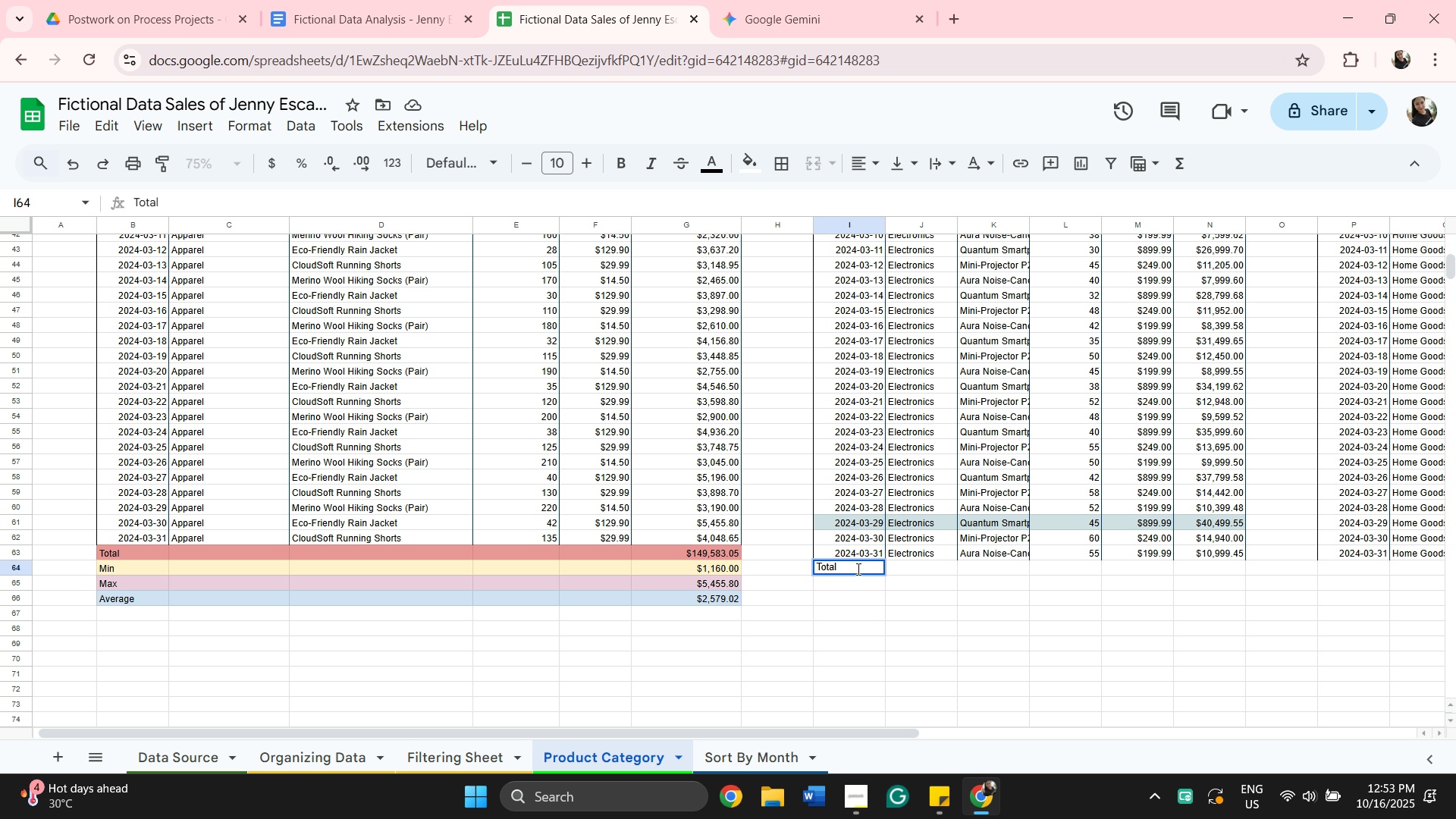 
mouse_move([918, 566])
 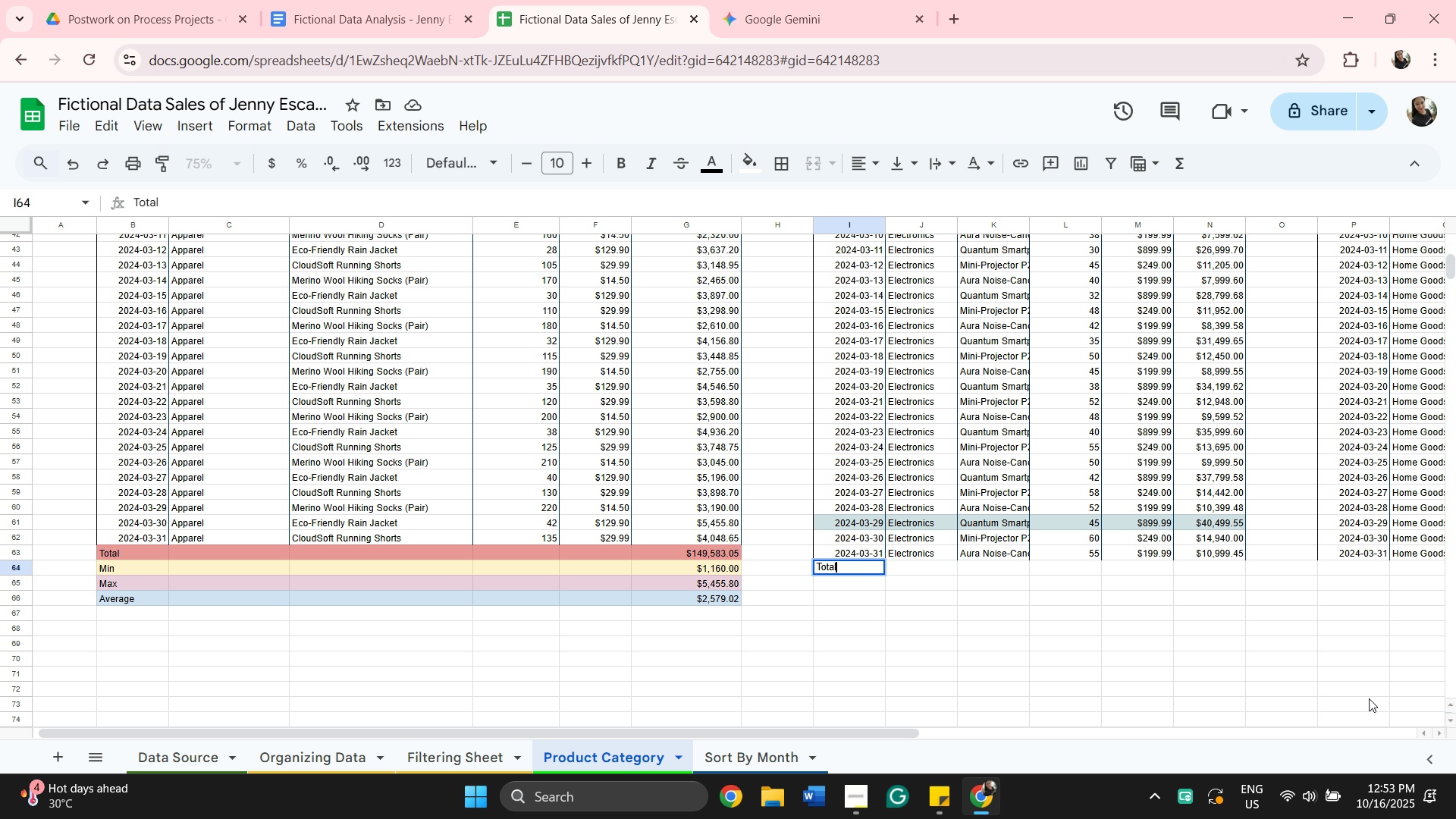 
scroll: coordinate [1376, 698], scroll_direction: up, amount: 3.0
 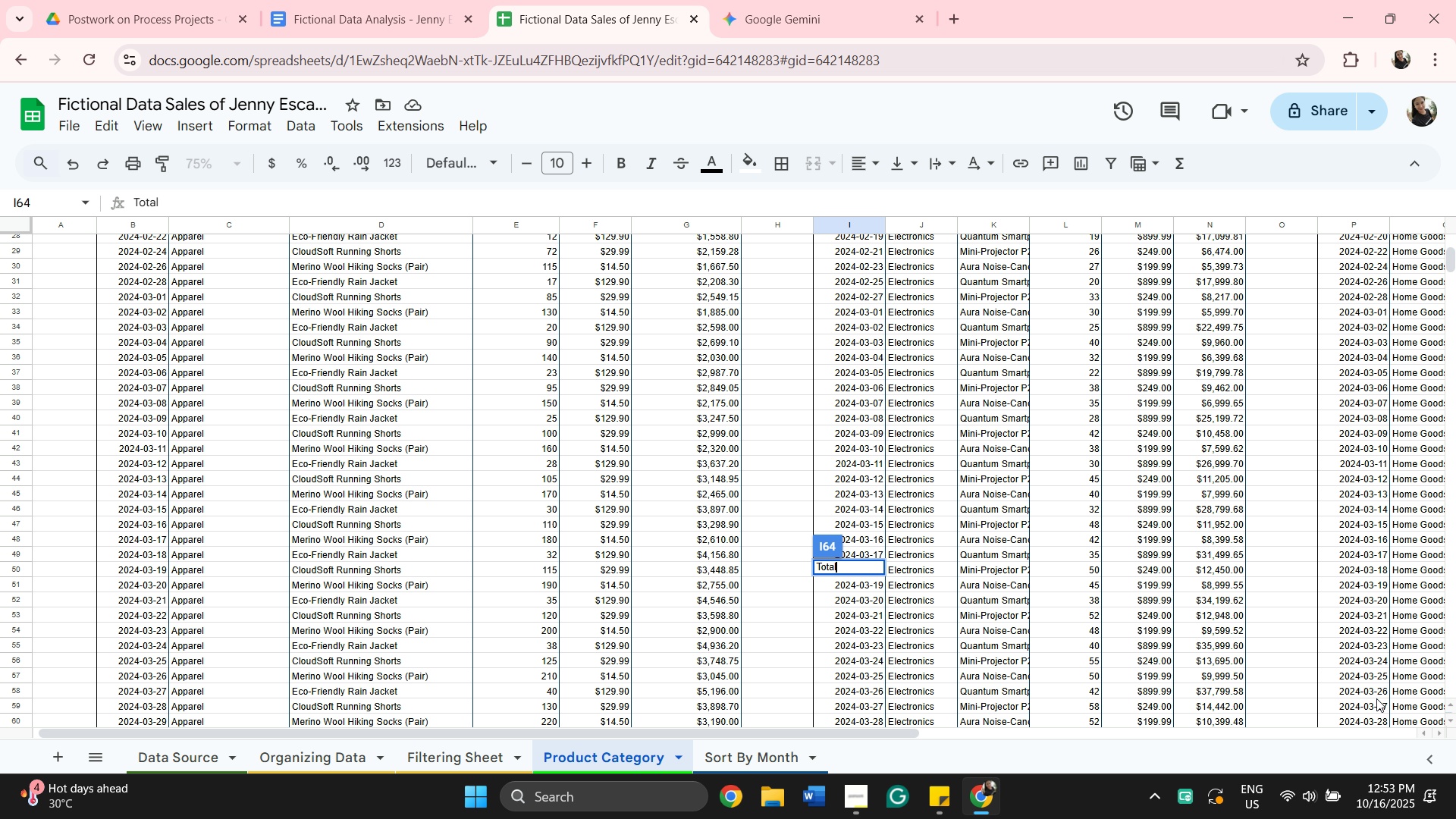 
scroll: coordinate [1376, 698], scroll_direction: down, amount: 4.0
 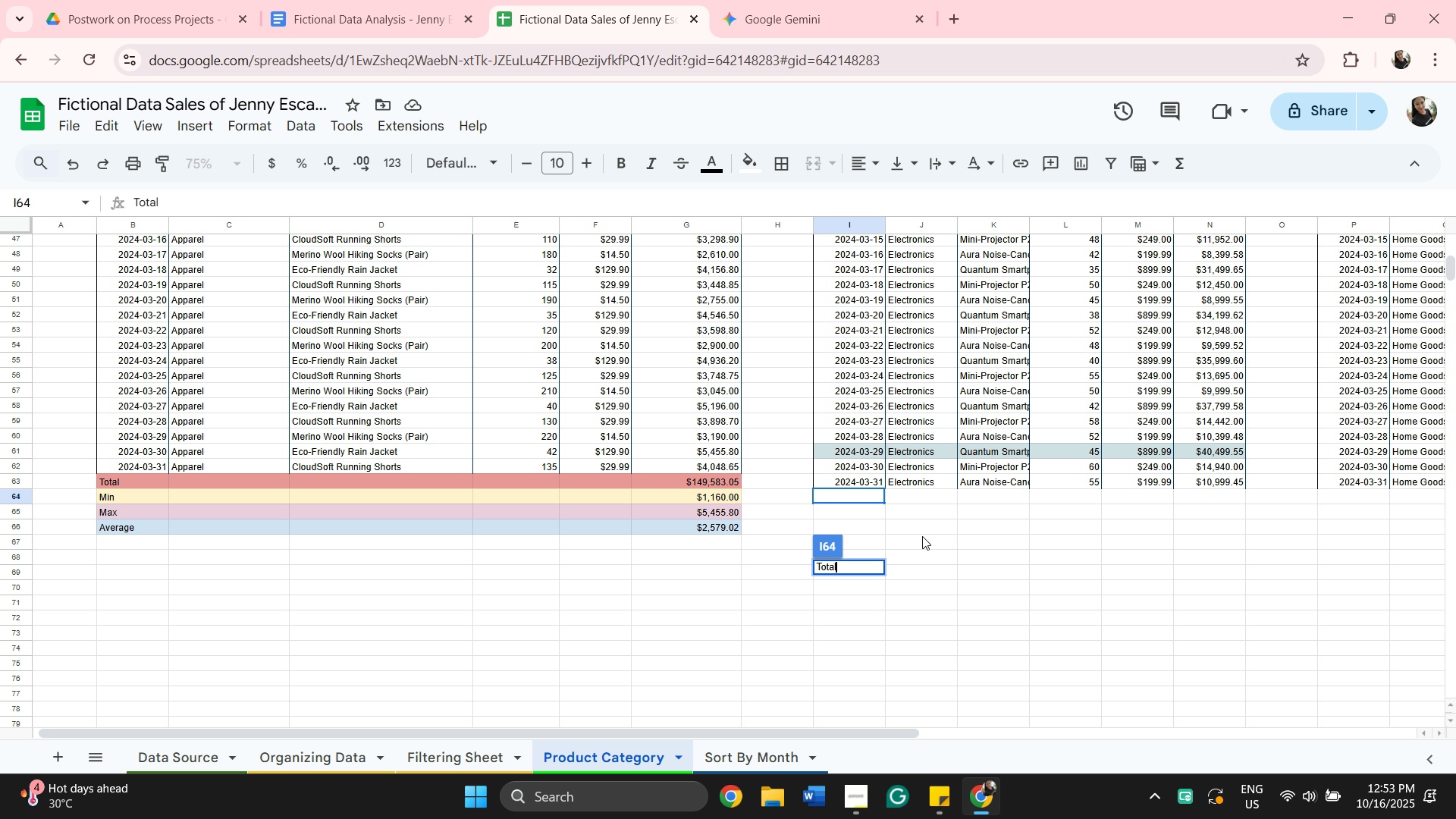 
wait(11.44)
 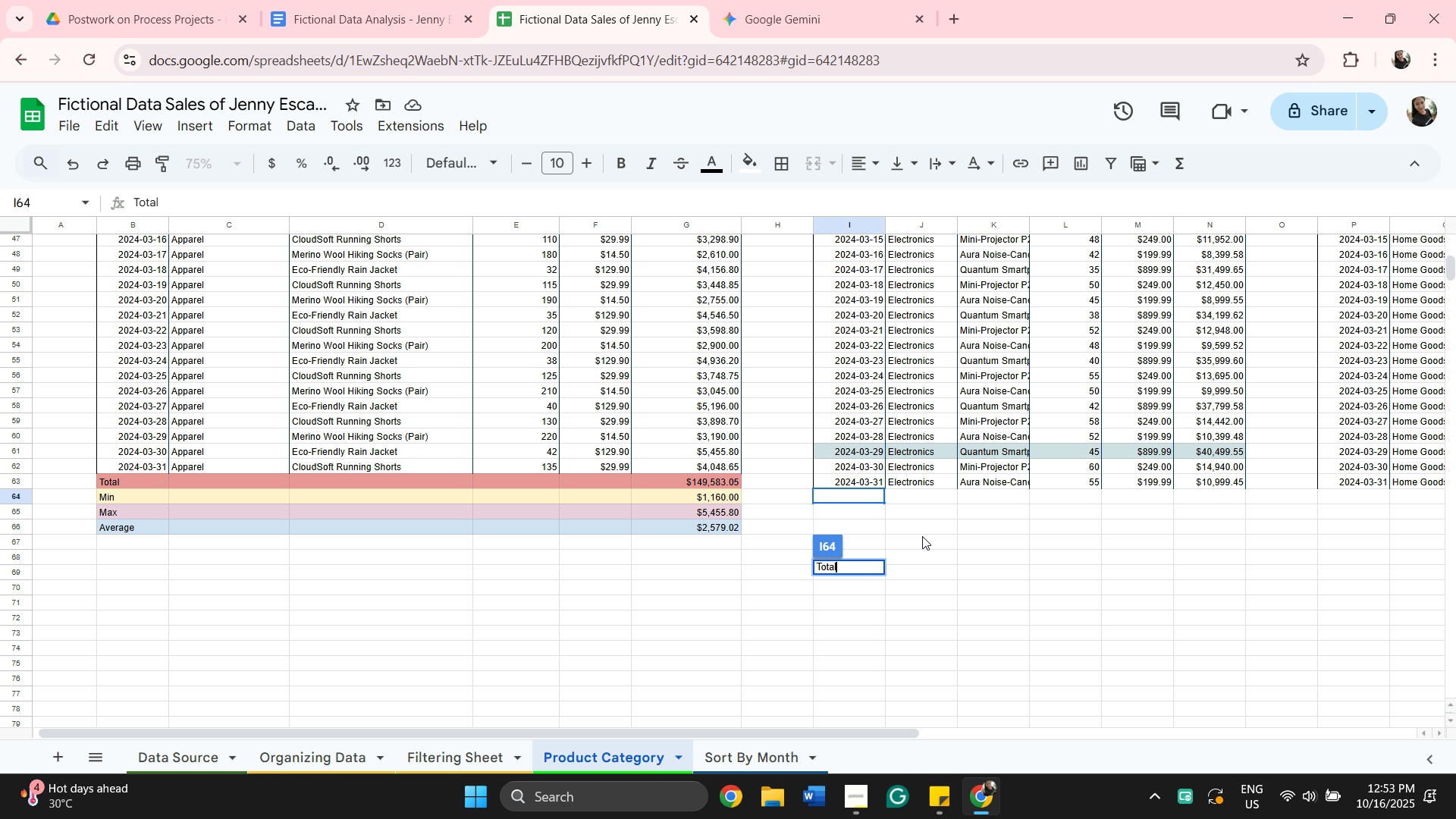 
key(Equal)
 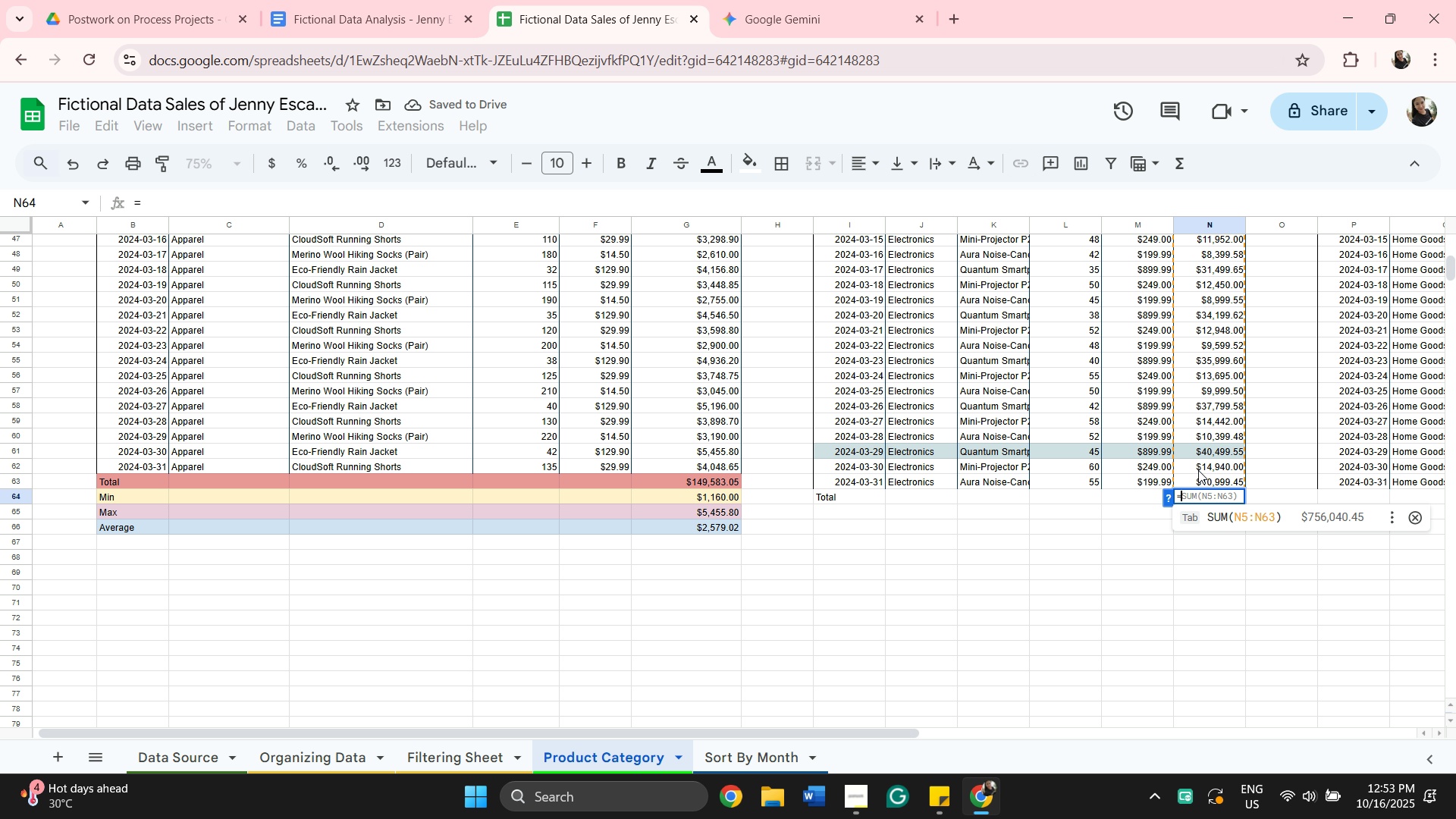 
scroll: coordinate [1214, 373], scroll_direction: up, amount: 11.0
 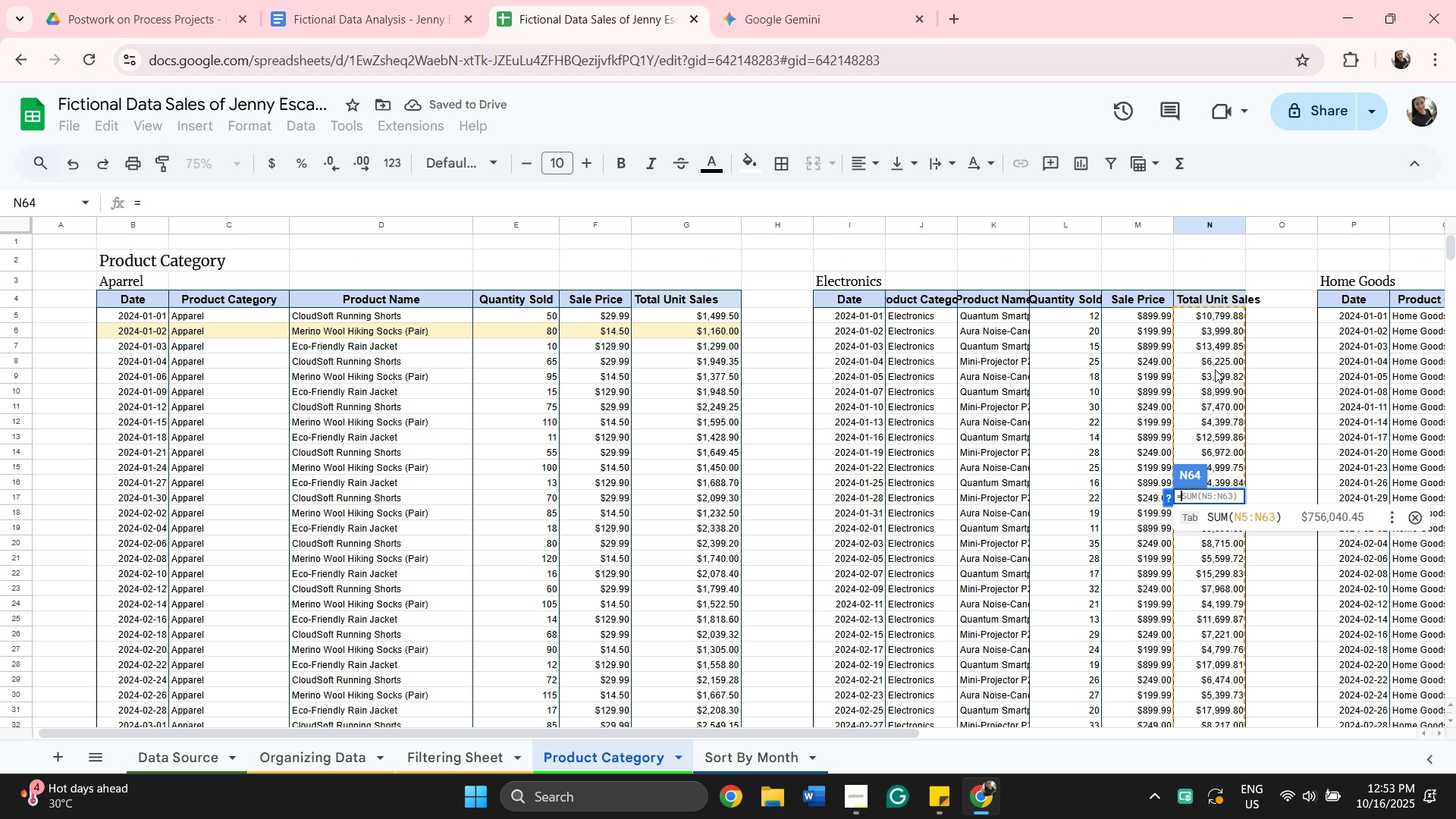 
scroll: coordinate [1216, 369], scroll_direction: down, amount: 12.0
 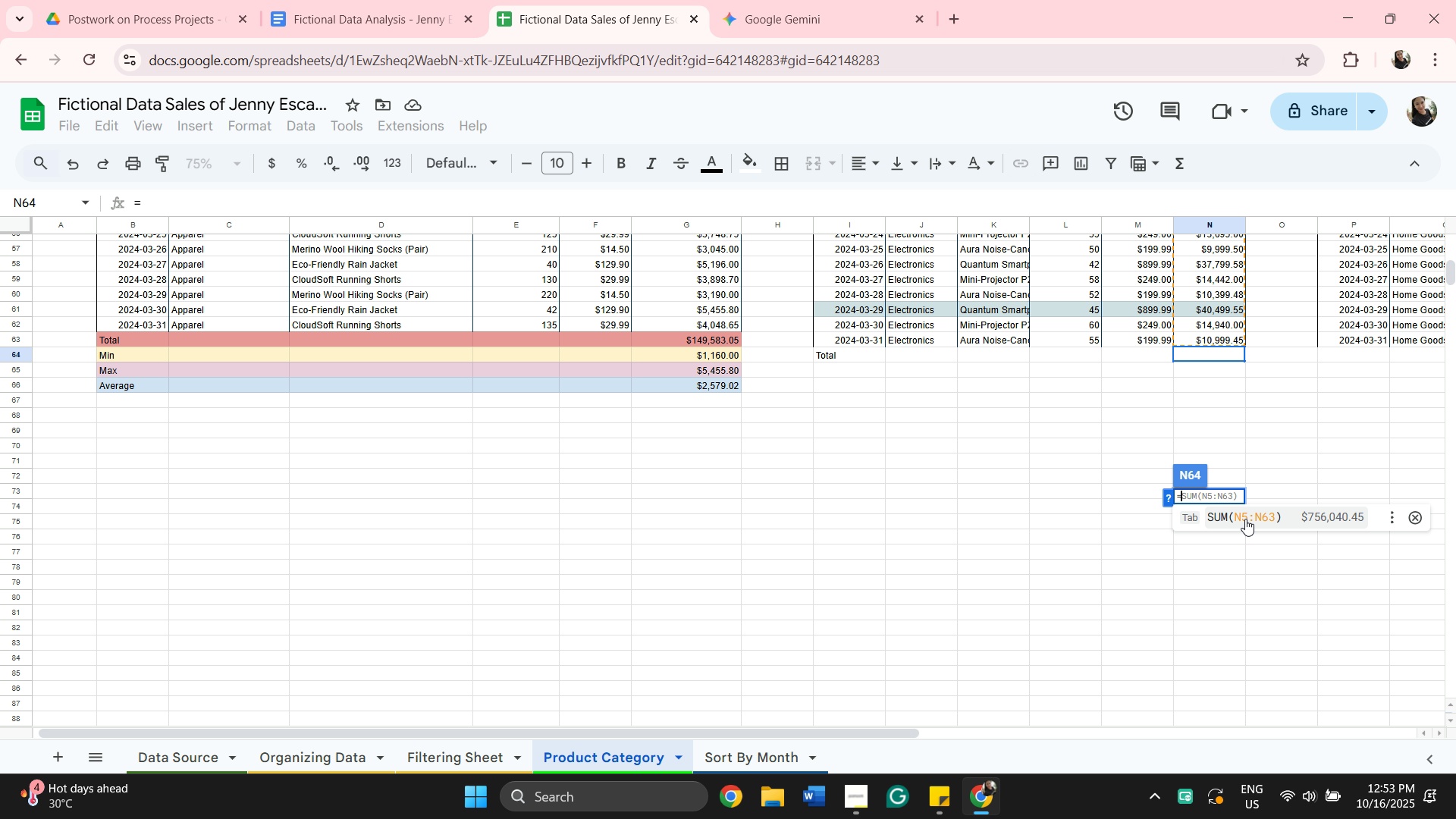 
left_click([1247, 522])
 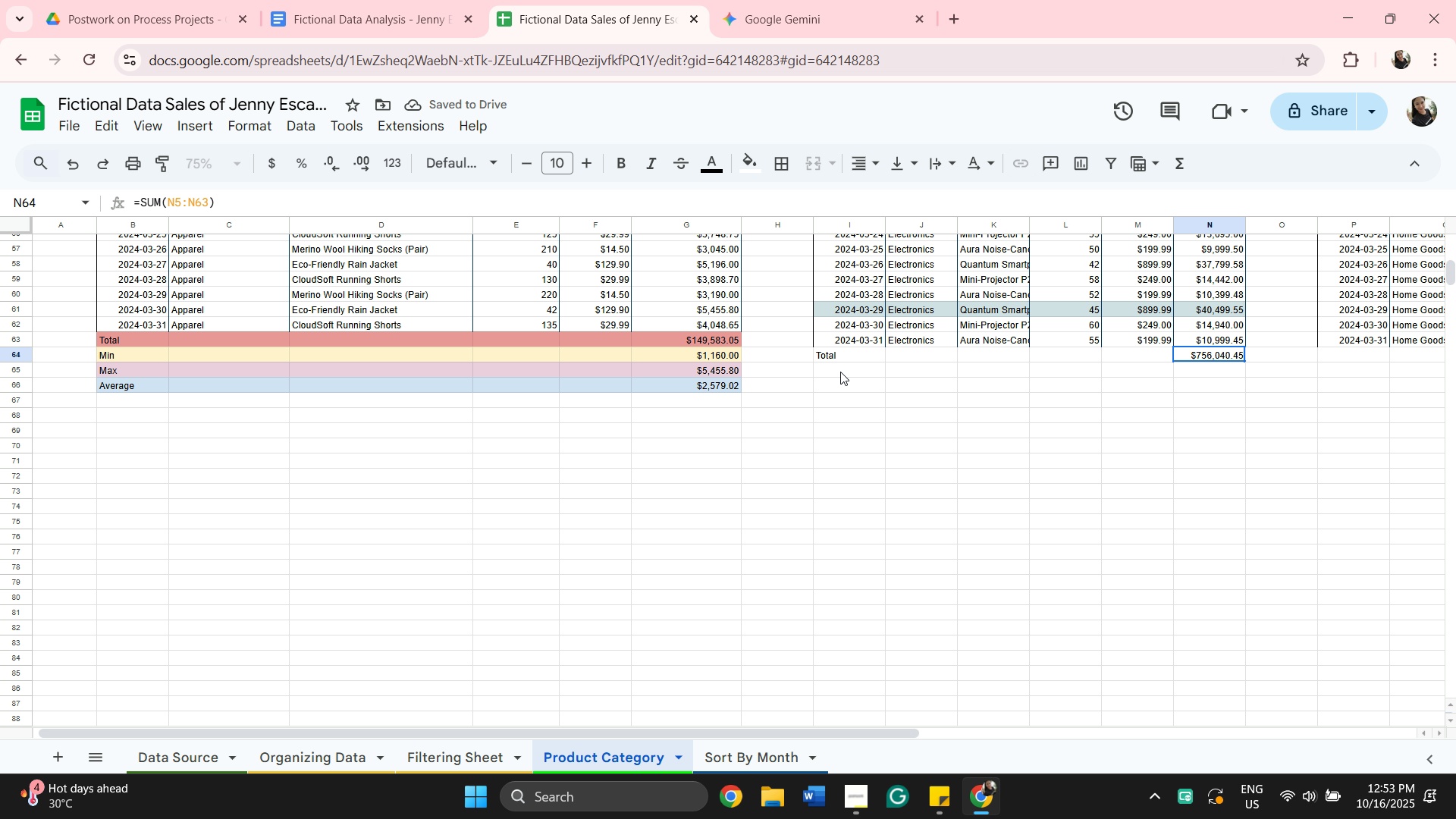 
left_click([840, 368])
 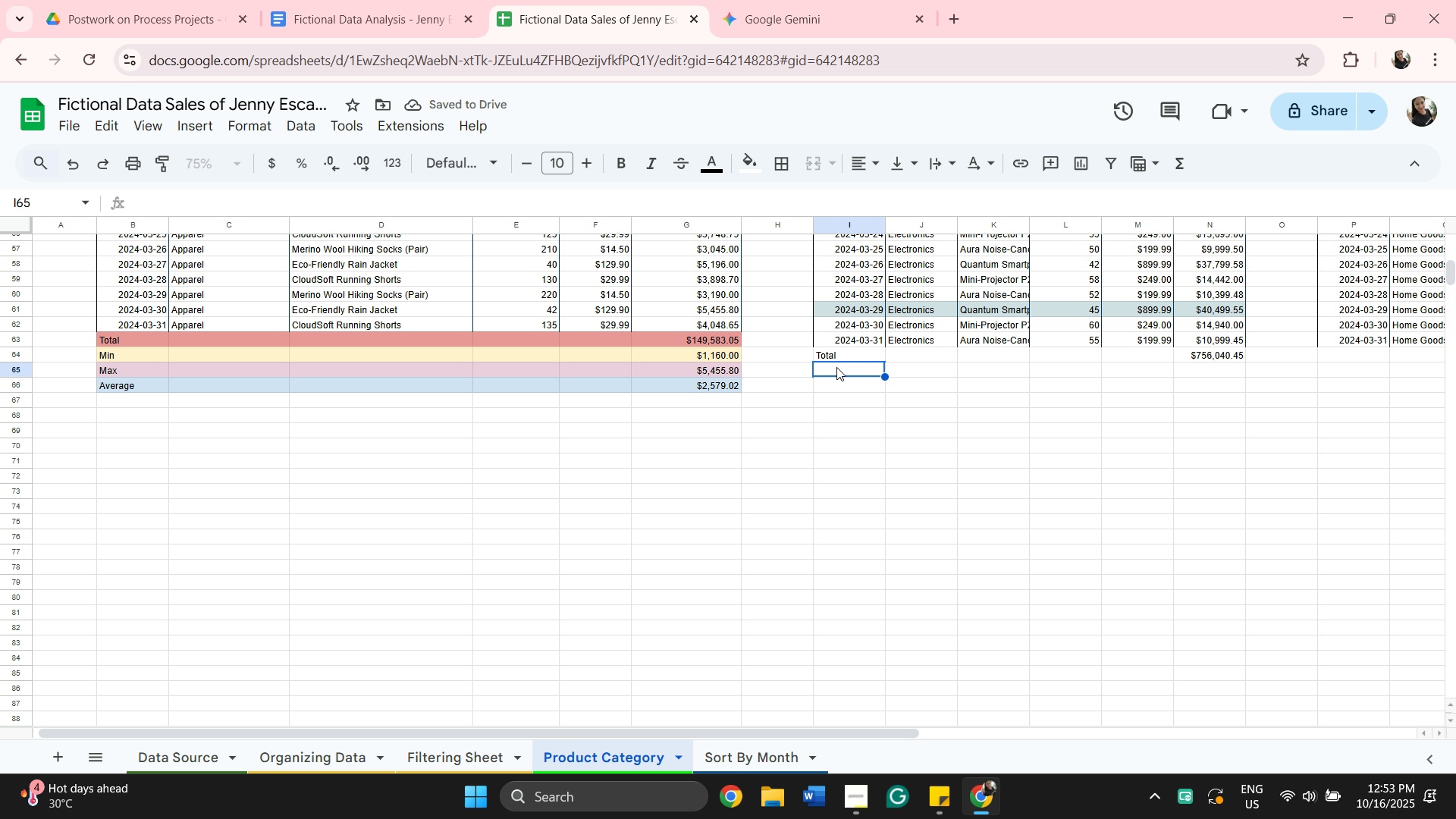 
hold_key(key=ShiftRight, duration=0.69)
 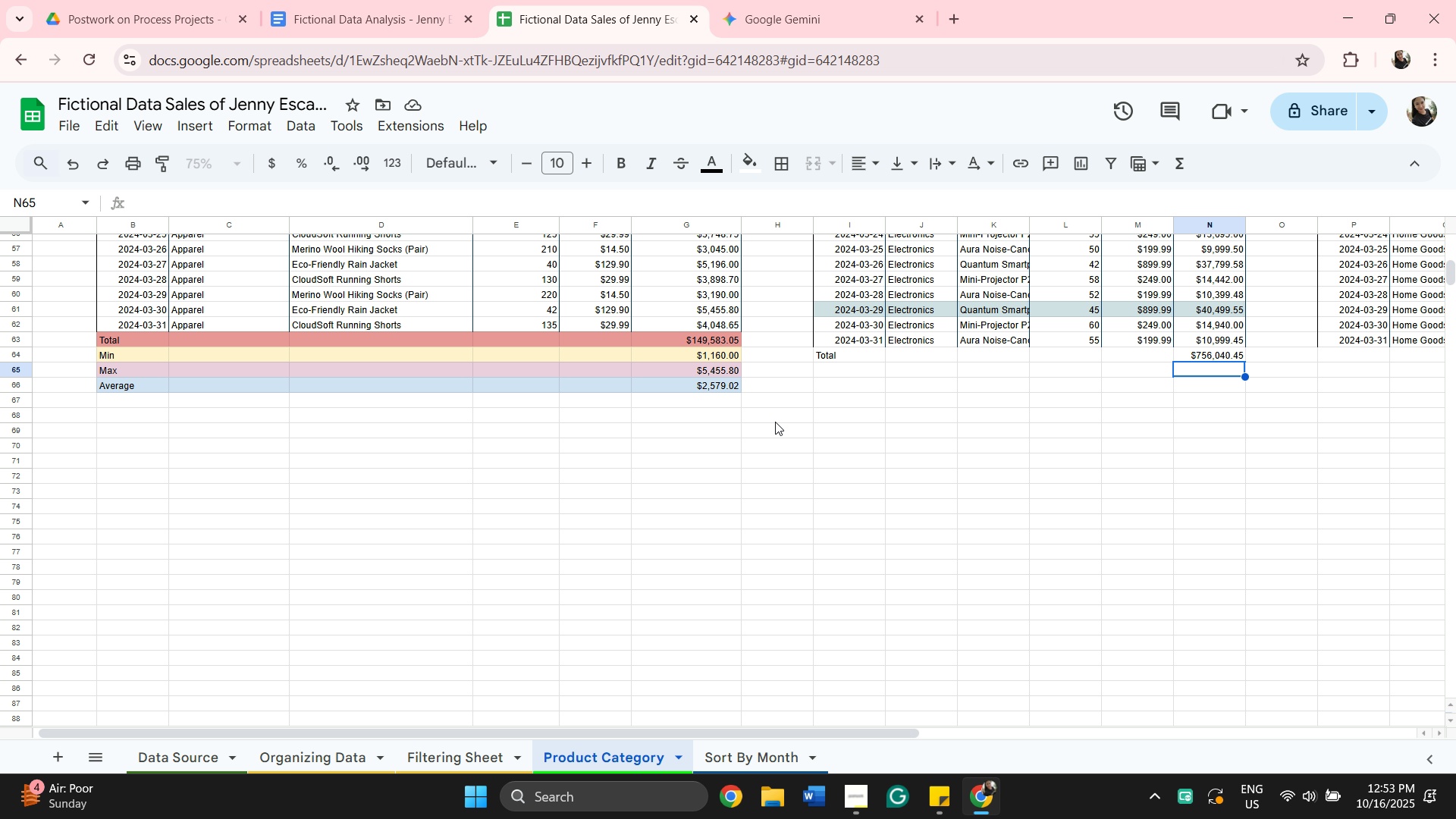 
left_click([836, 369])
 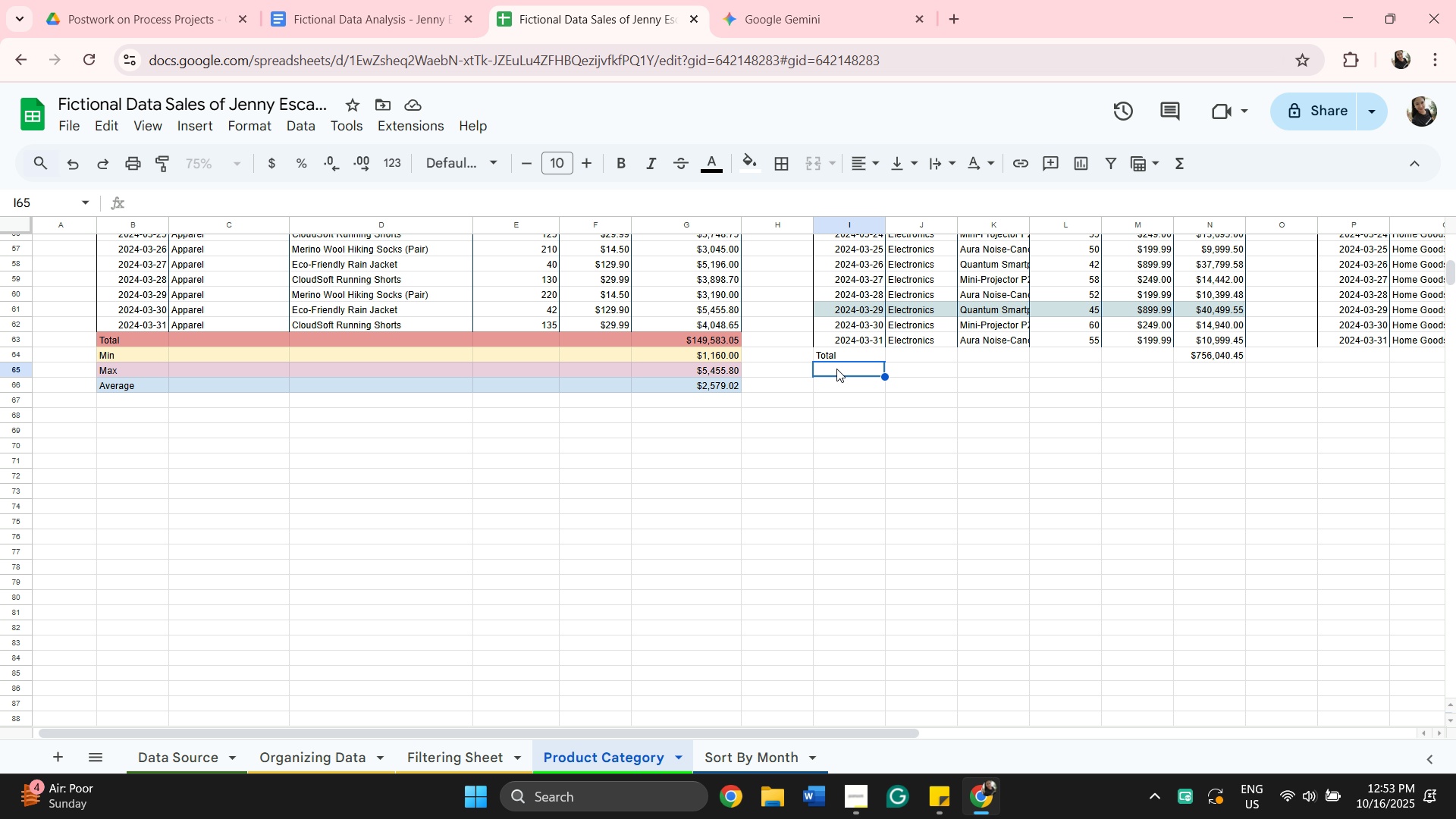 
type(Min)
 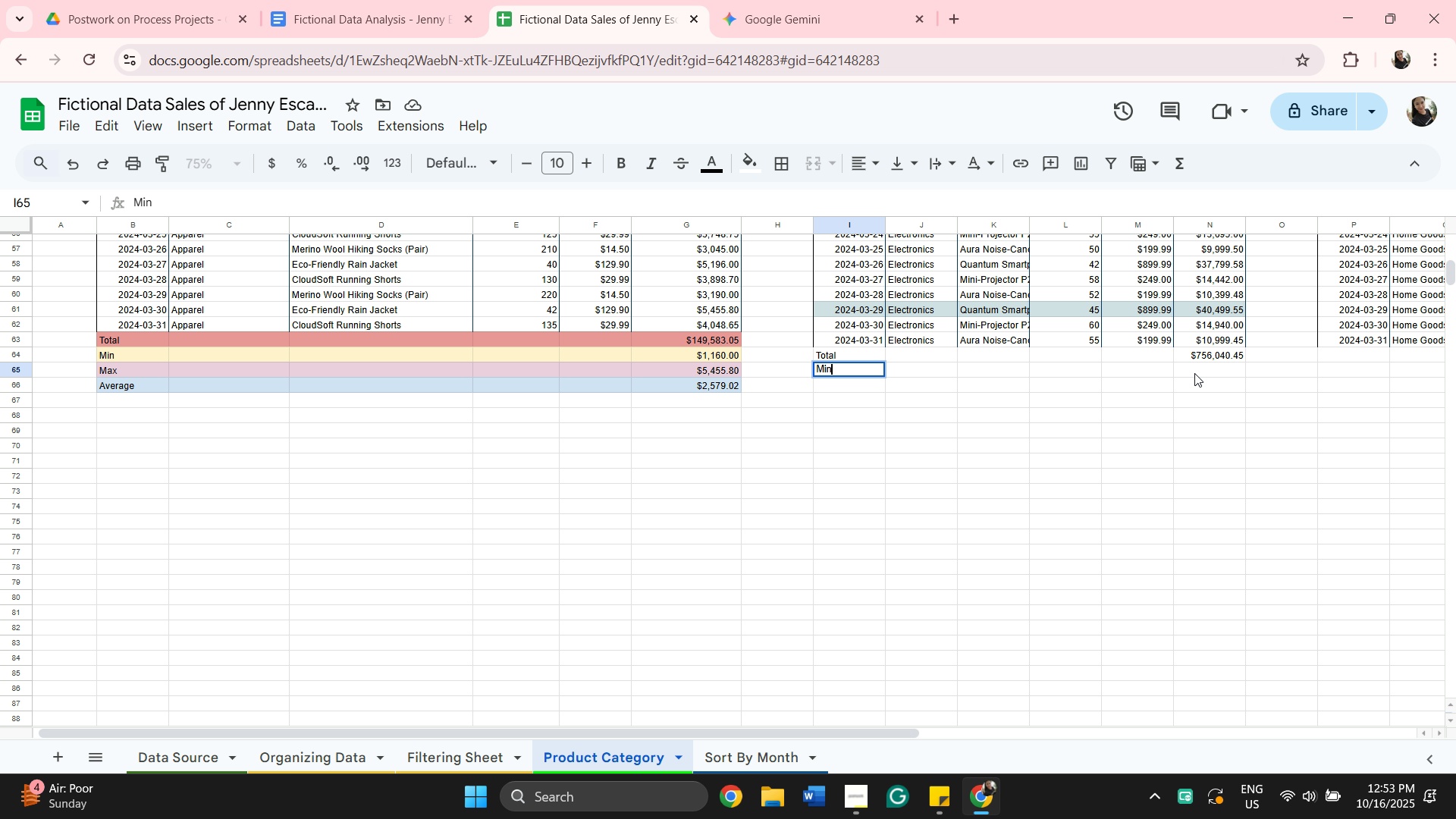 
left_click([1196, 369])
 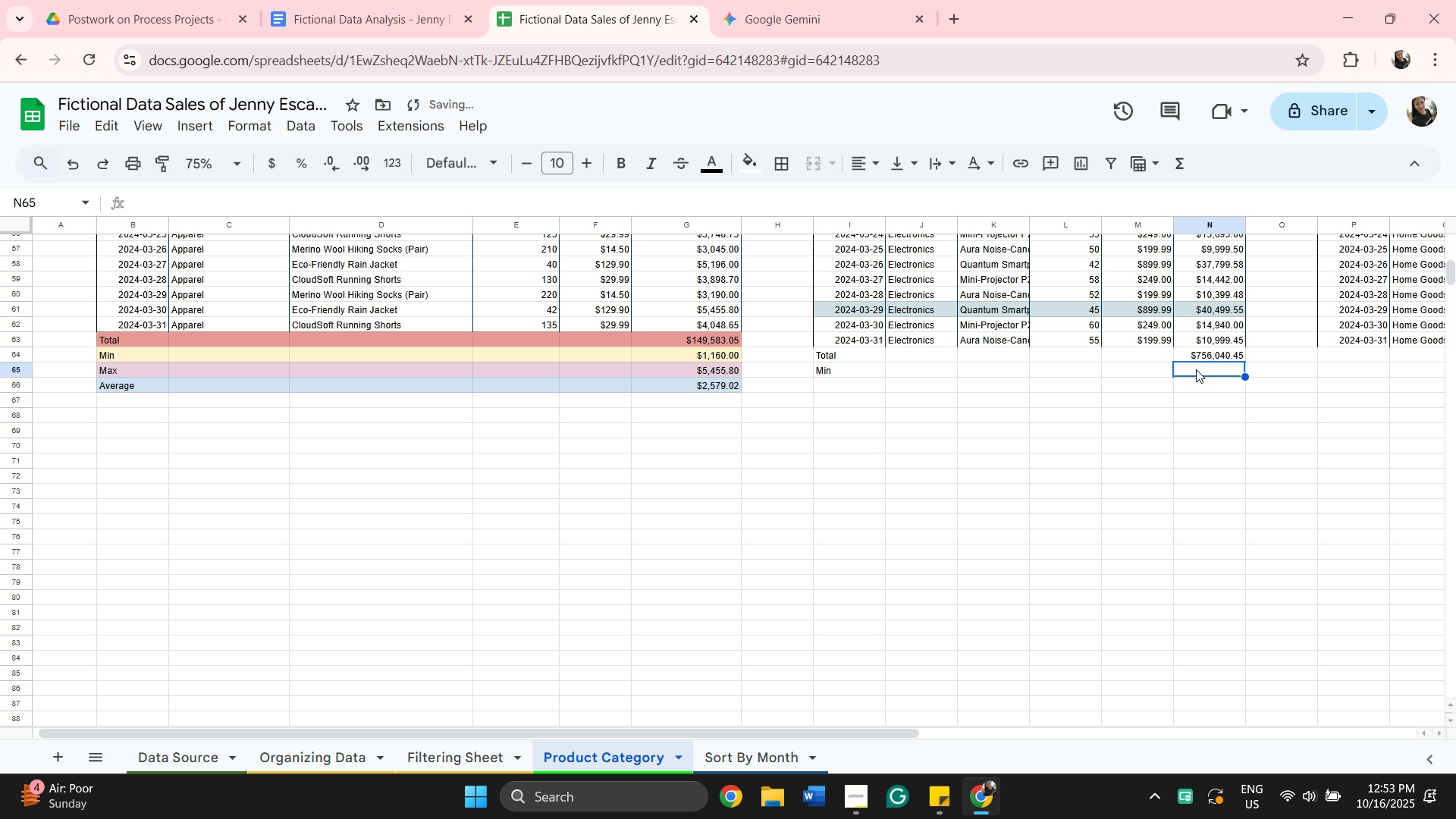 
key(Equal)
 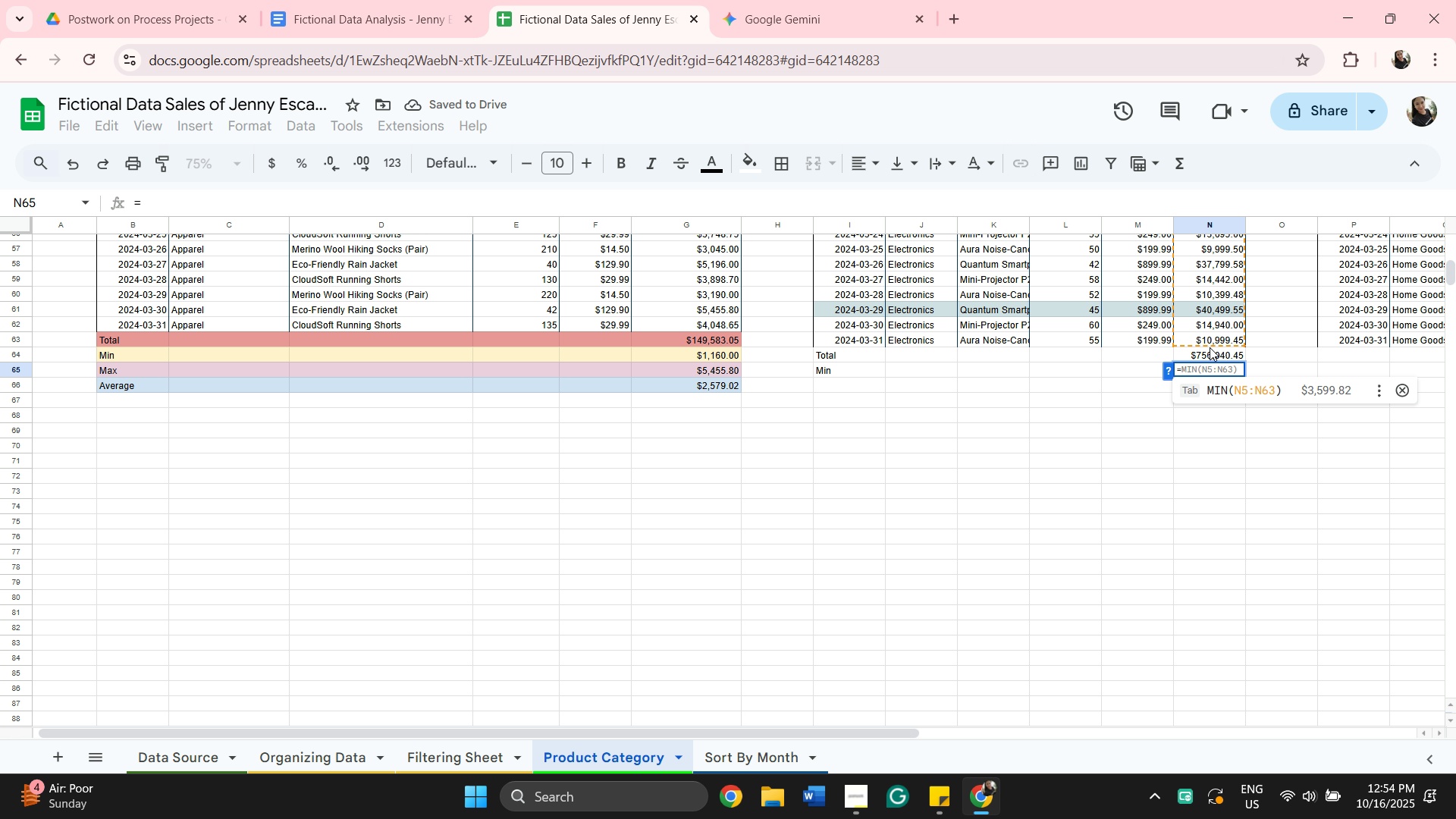 
scroll: coordinate [1233, 294], scroll_direction: up, amount: 13.0
 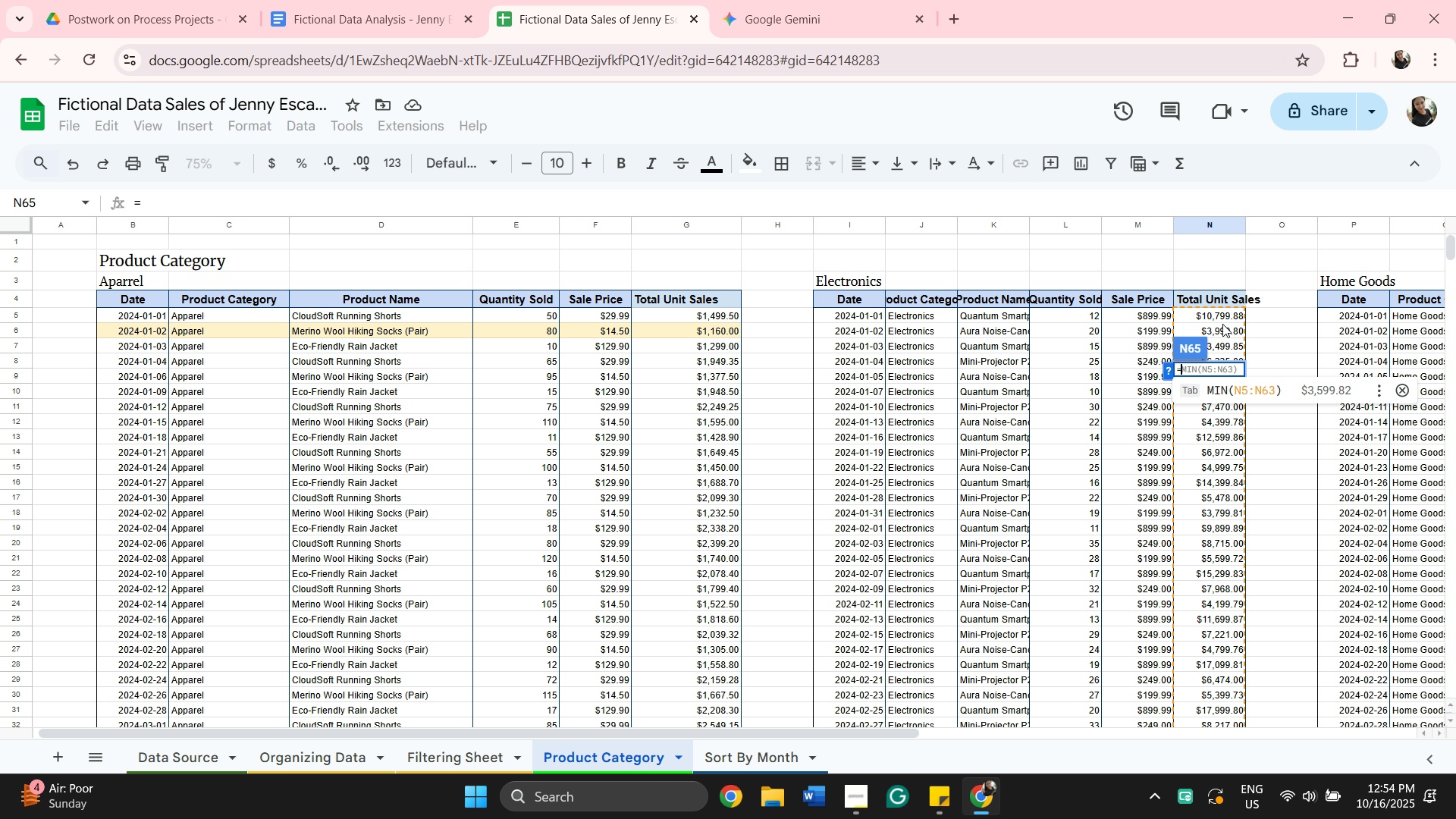 
scroll: coordinate [1215, 347], scroll_direction: down, amount: 11.0
 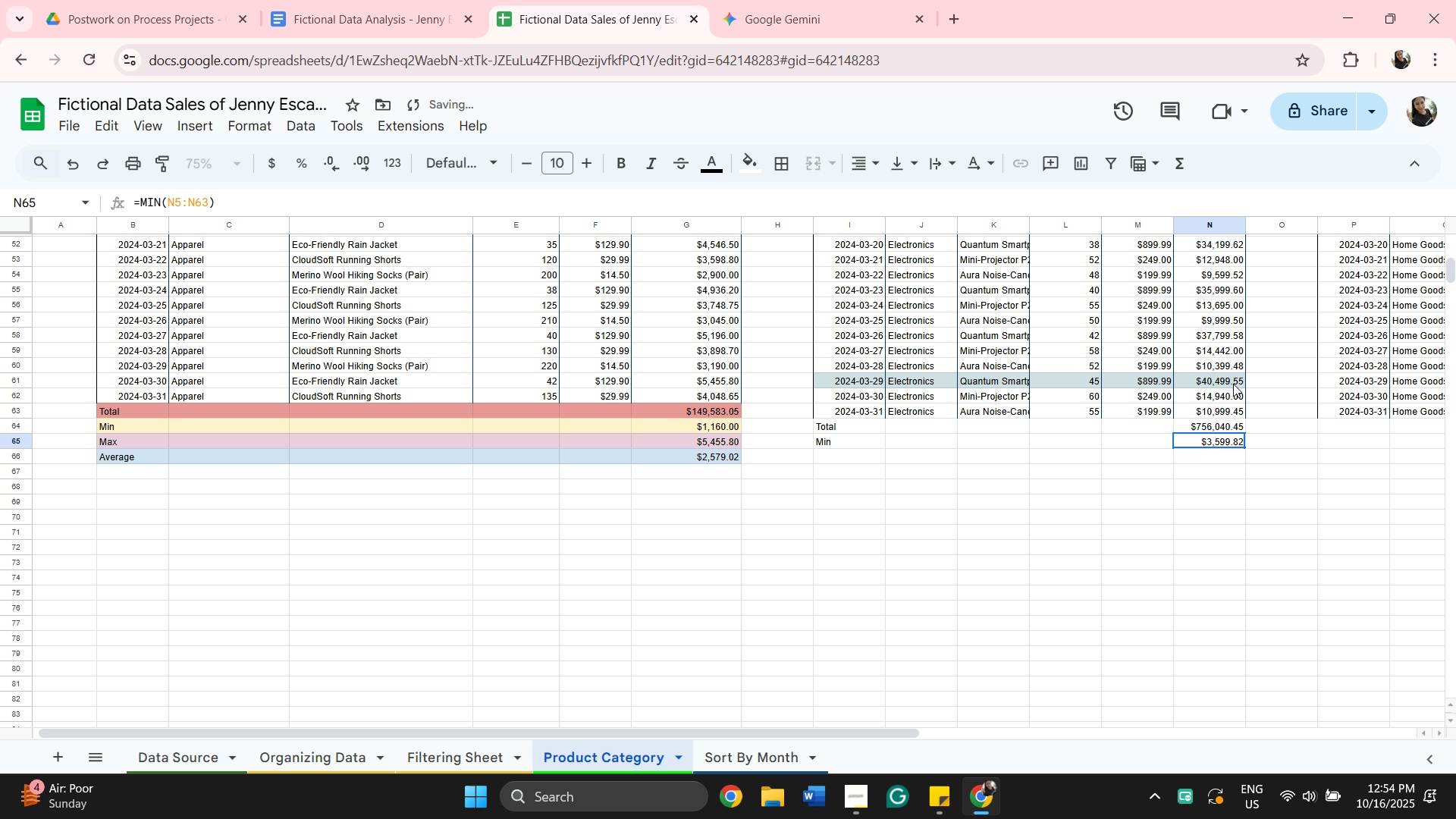 
wait(6.5)
 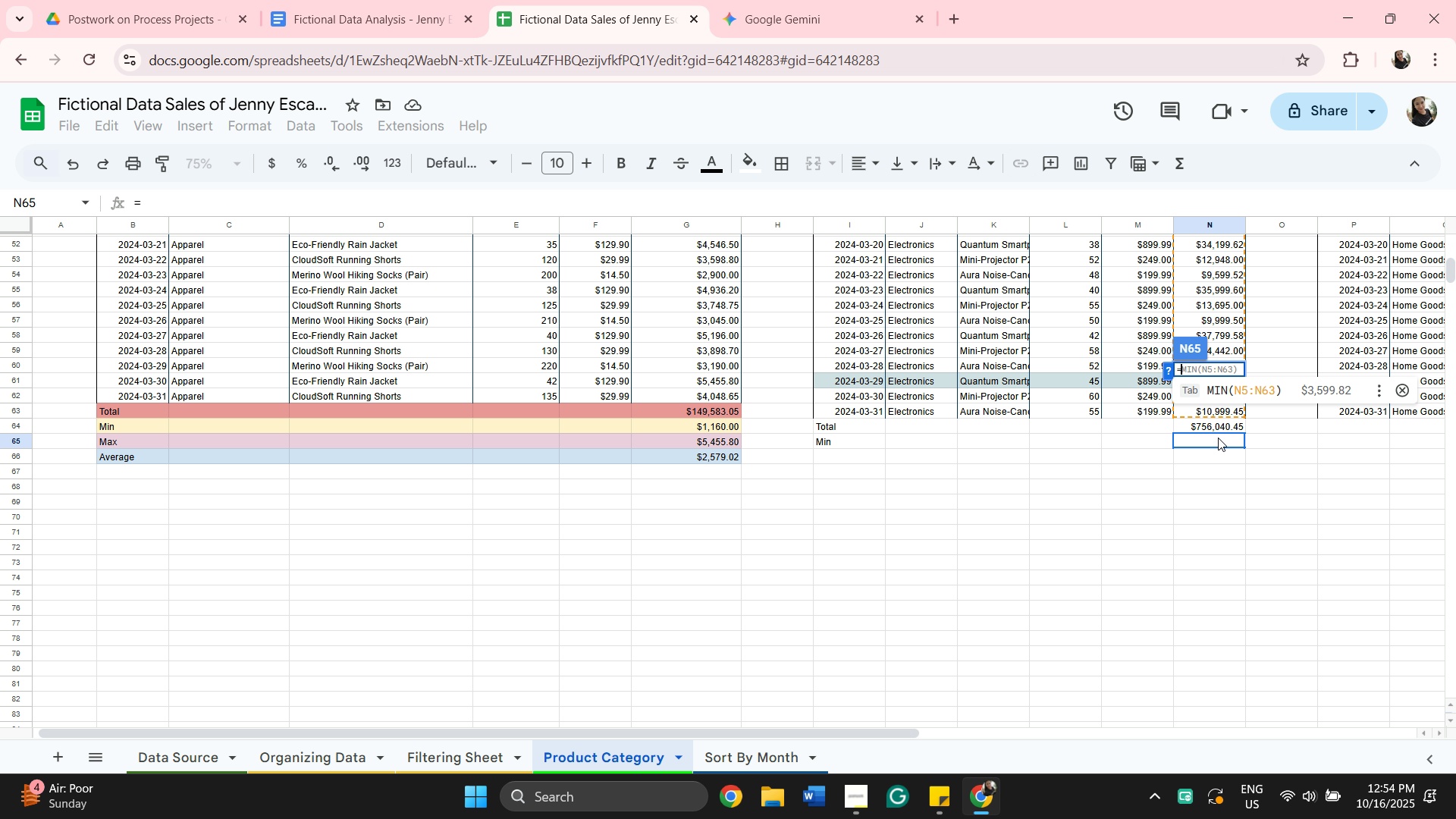 
left_click([833, 458])
 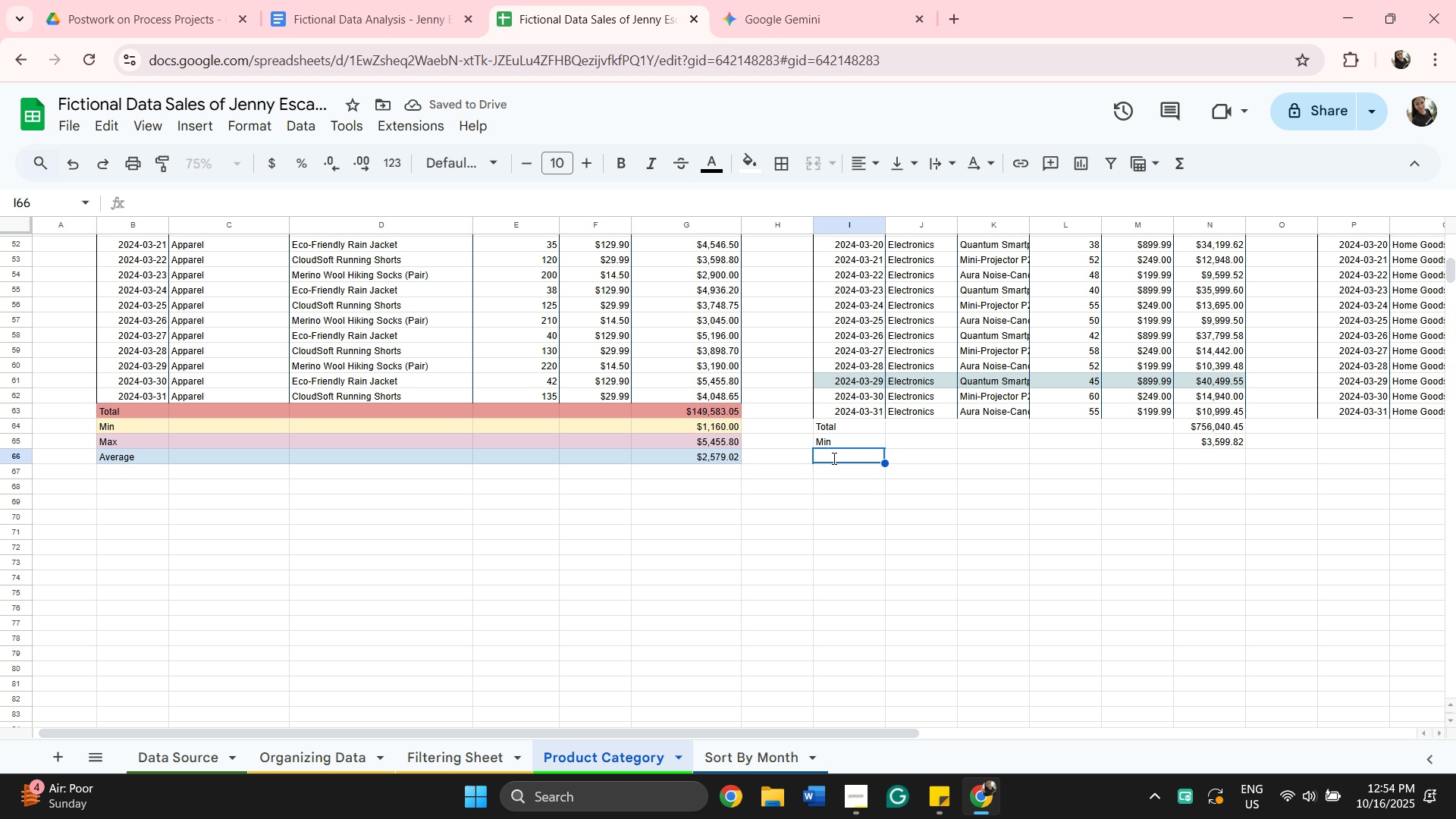 
type(Max)
 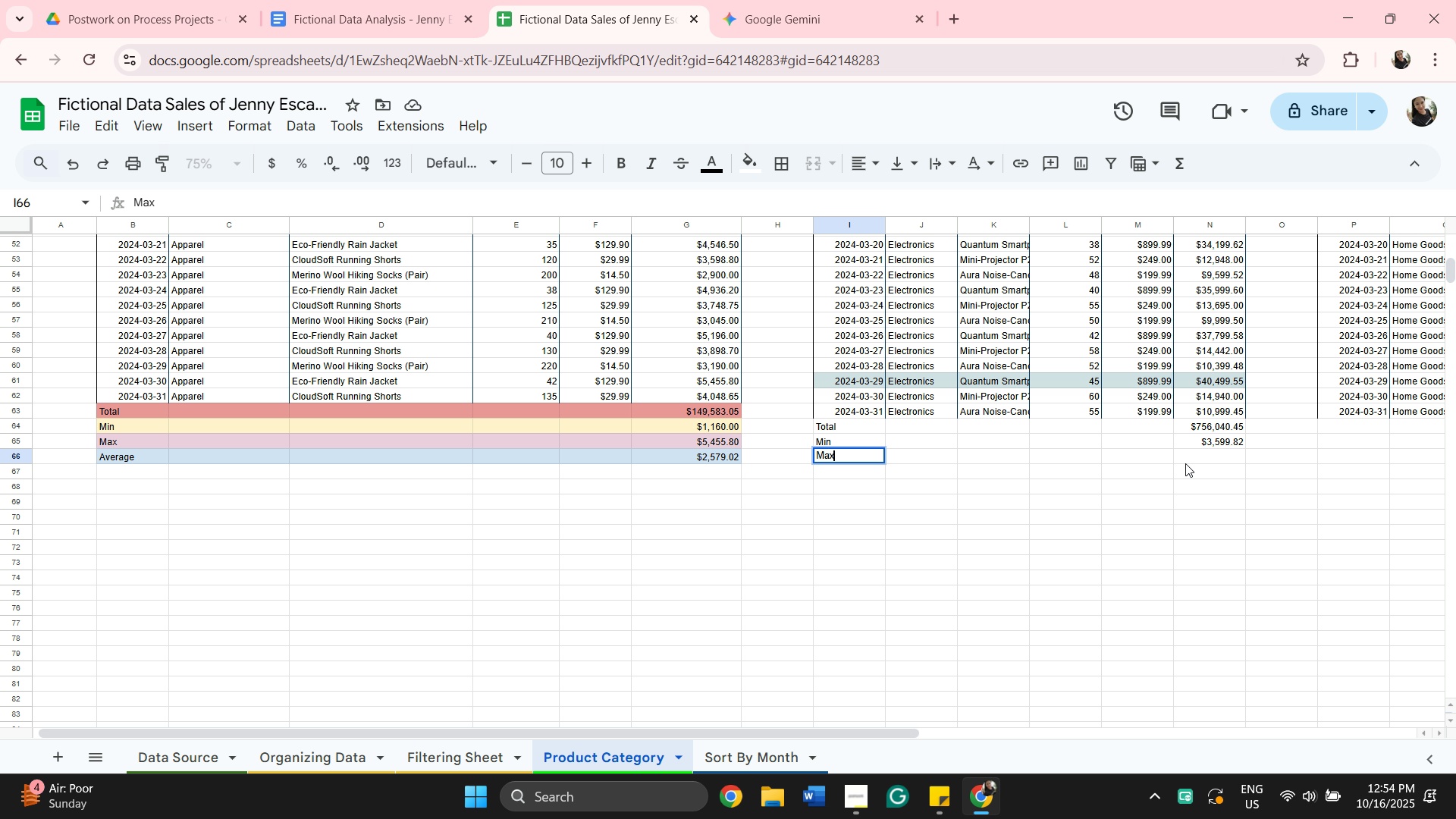 
left_click([1197, 453])
 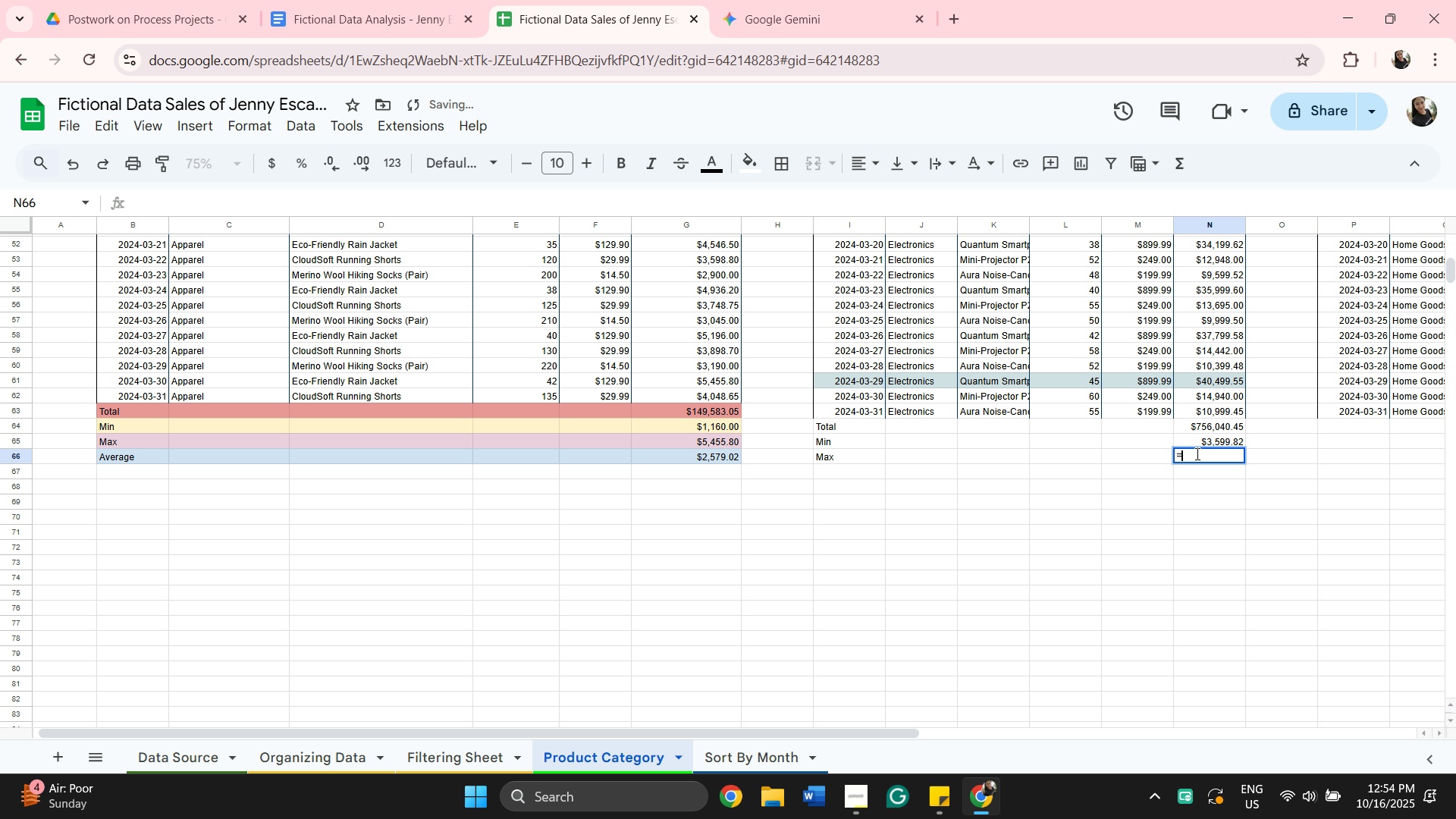 
key(Equal)
 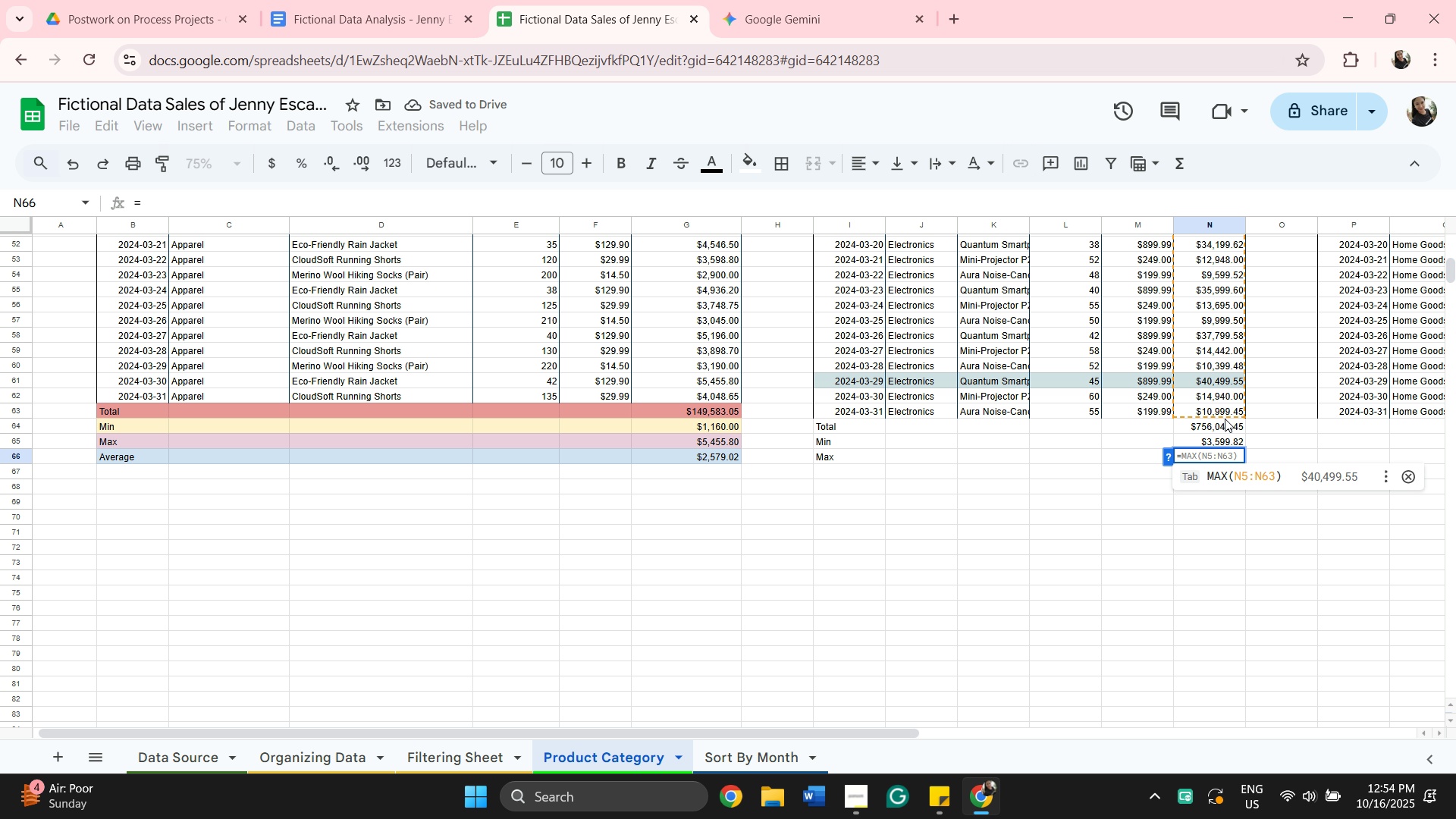 
scroll: coordinate [1225, 388], scroll_direction: up, amount: 13.0
 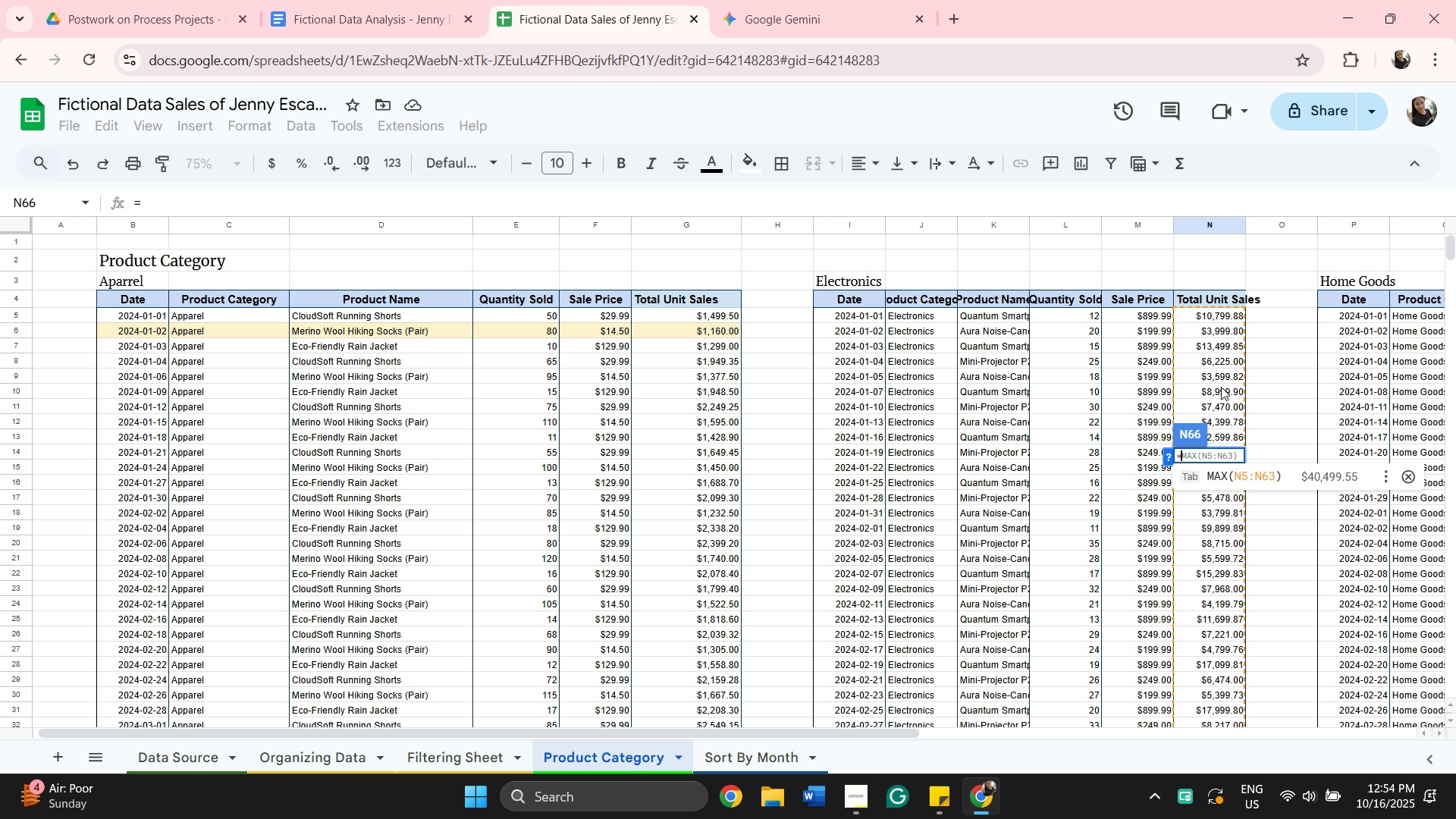 
scroll: coordinate [1205, 411], scroll_direction: down, amount: 12.0
 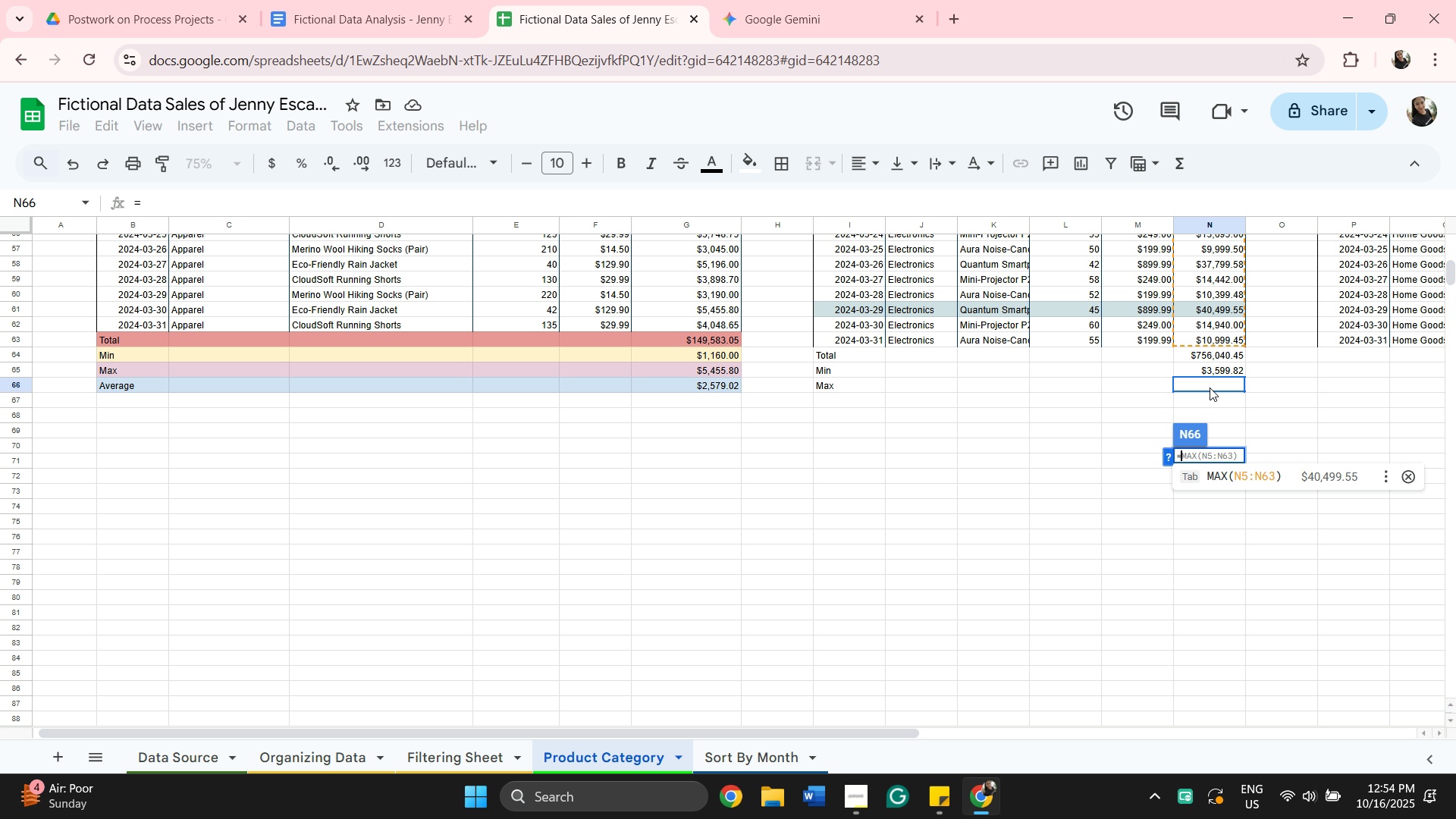 
key(Enter)
 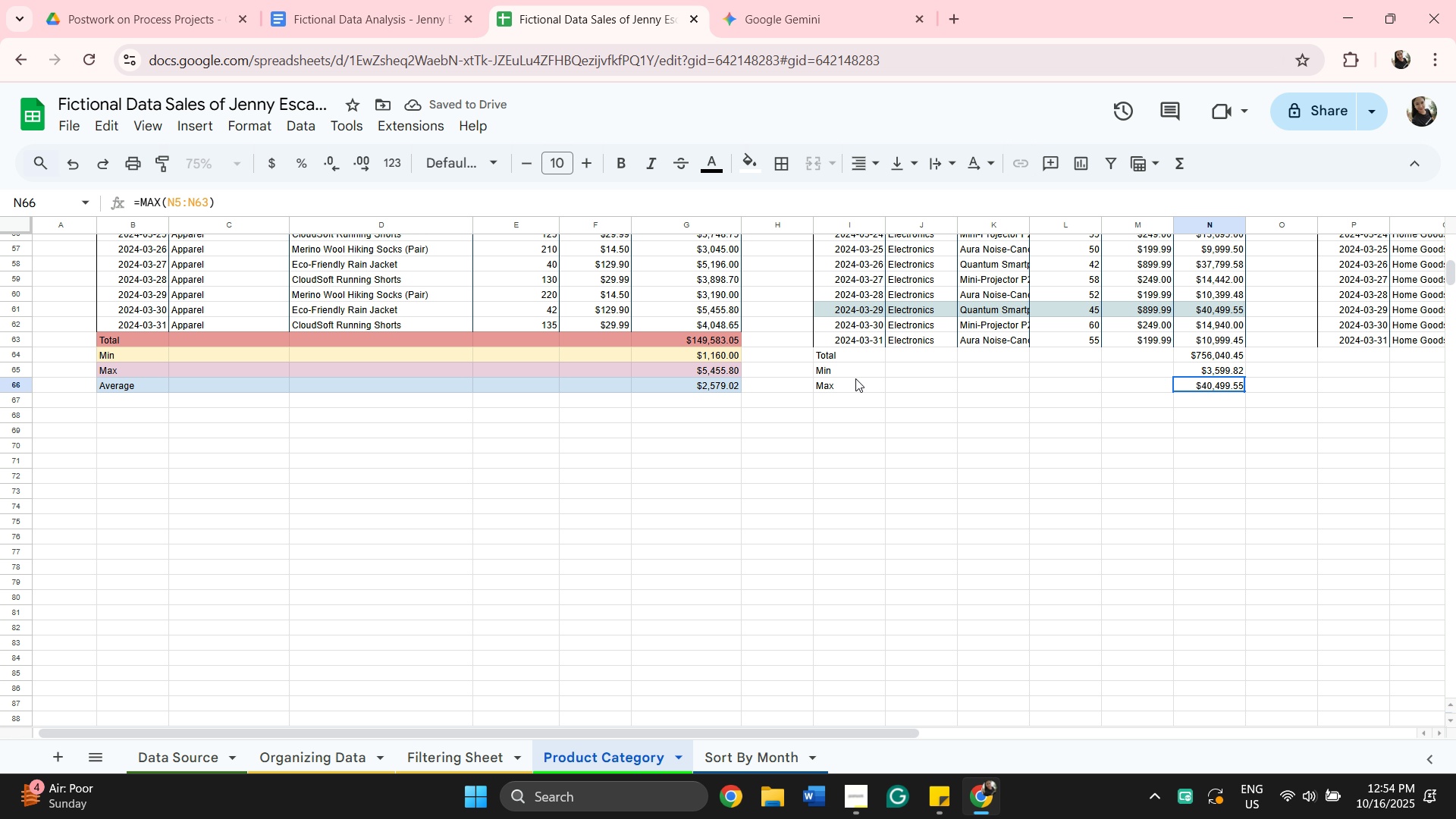 
left_click([854, 350])
 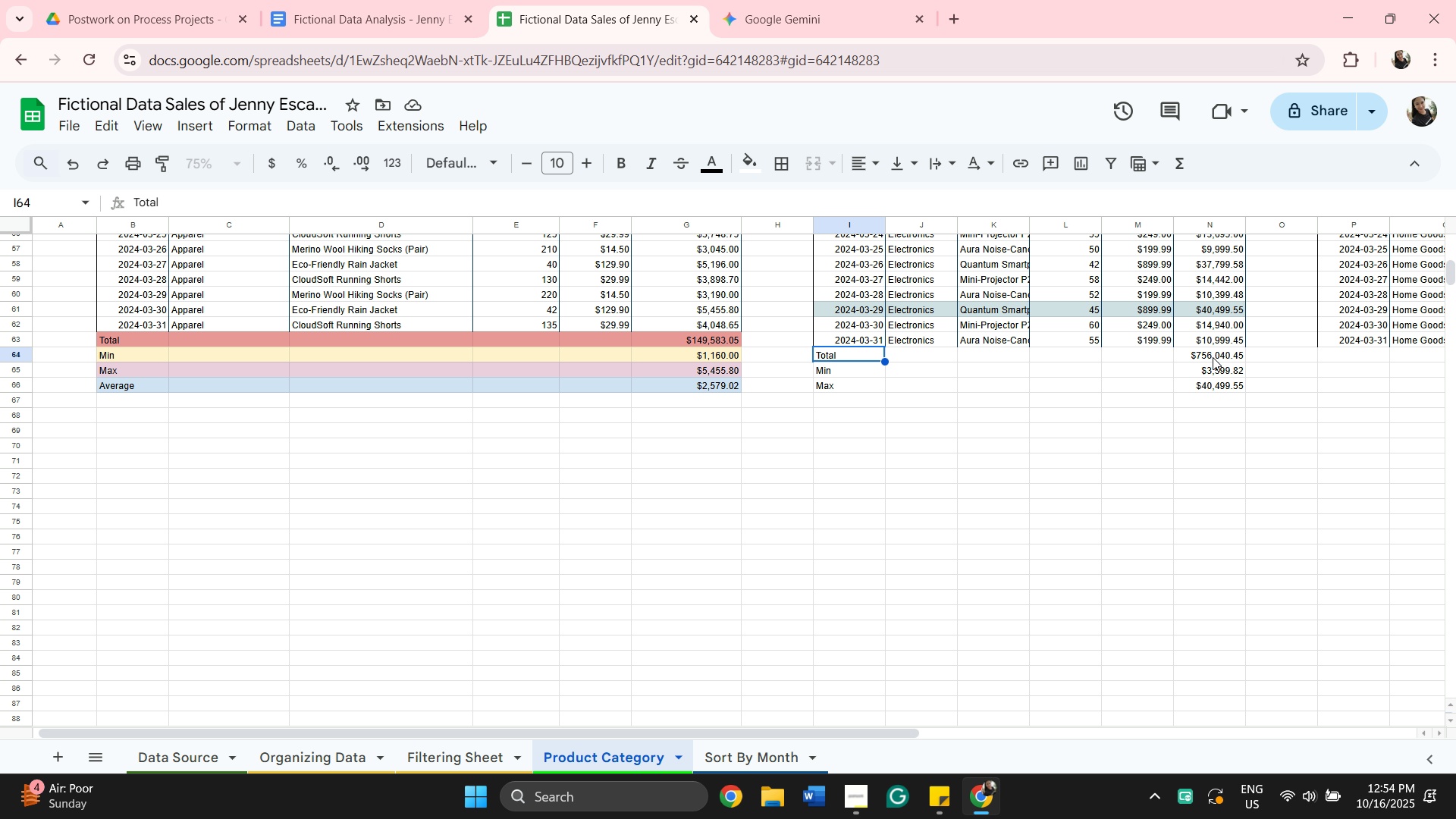 
hold_key(key=ShiftLeft, duration=0.5)
left_click([1213, 357])
 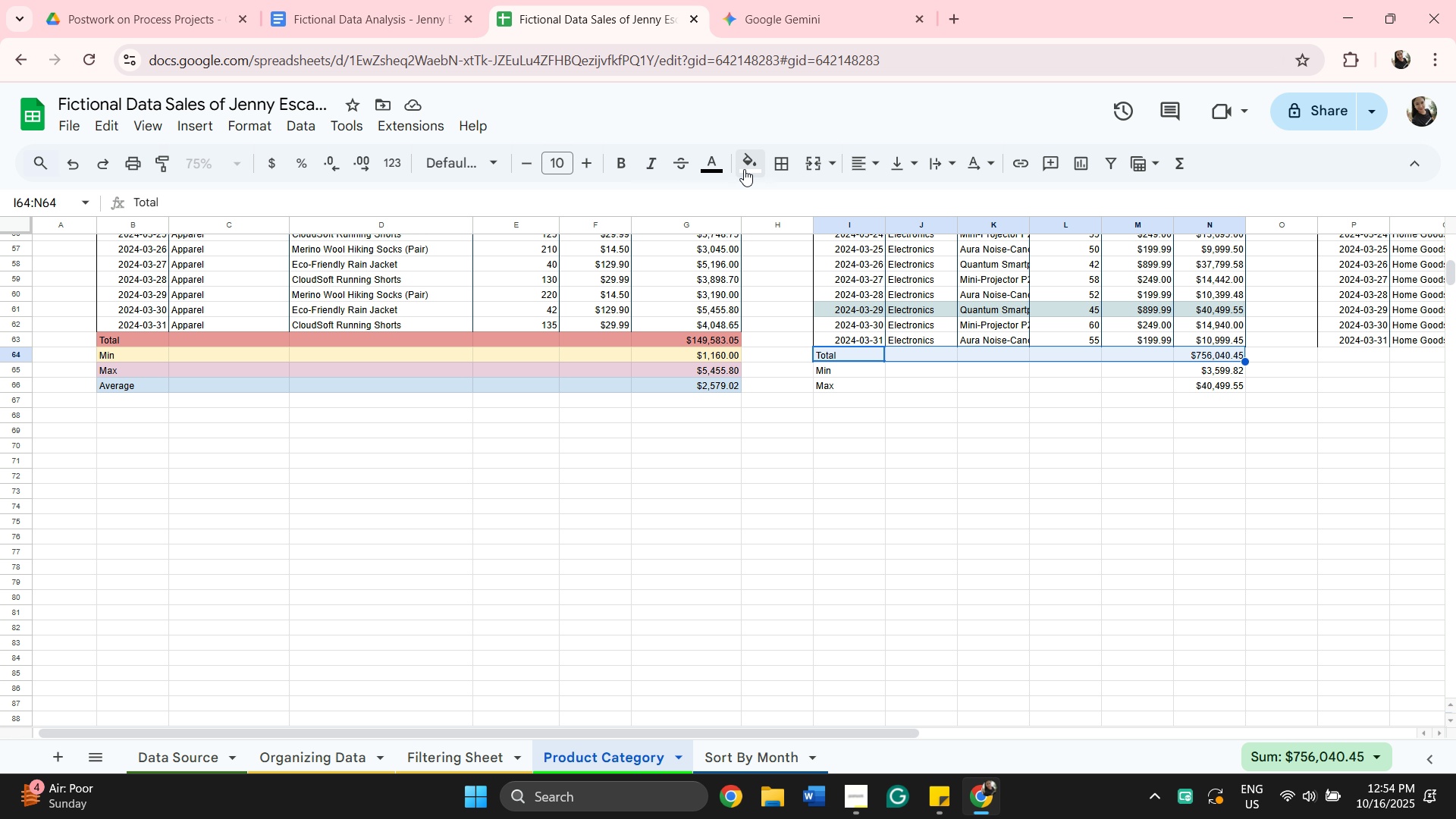 
left_click([755, 165])
 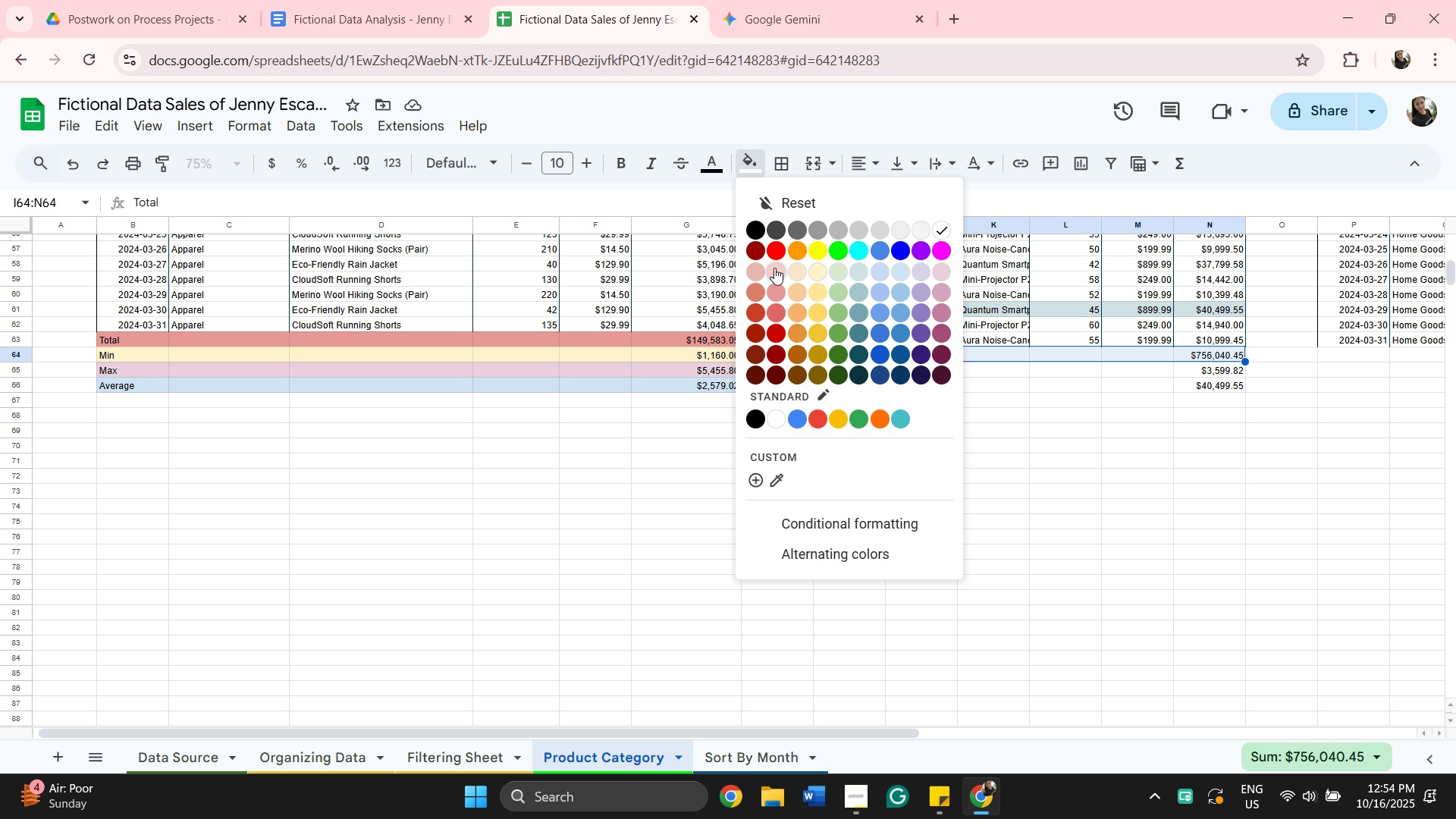 
left_click([774, 268])
 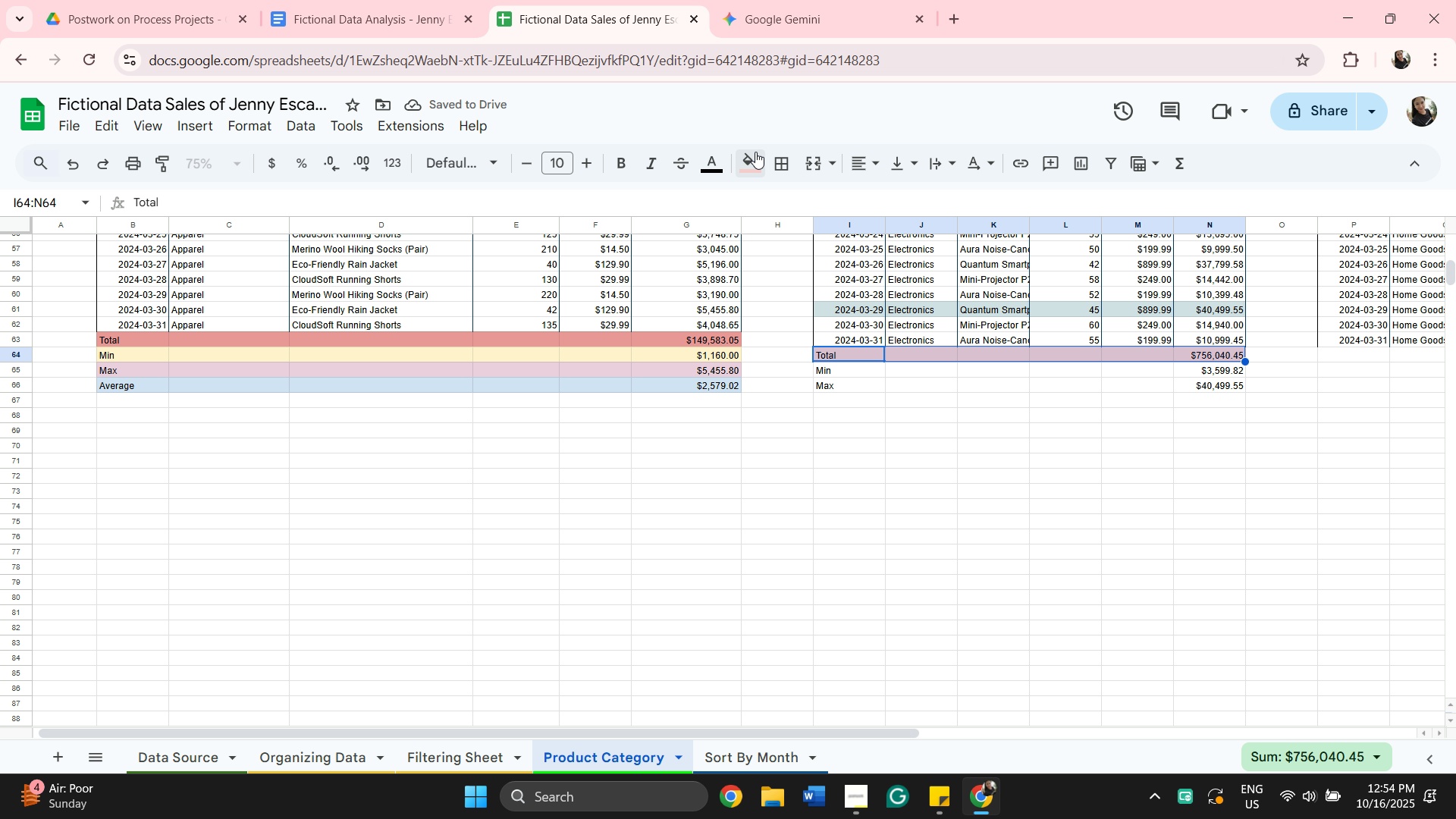 
left_click([745, 173])
 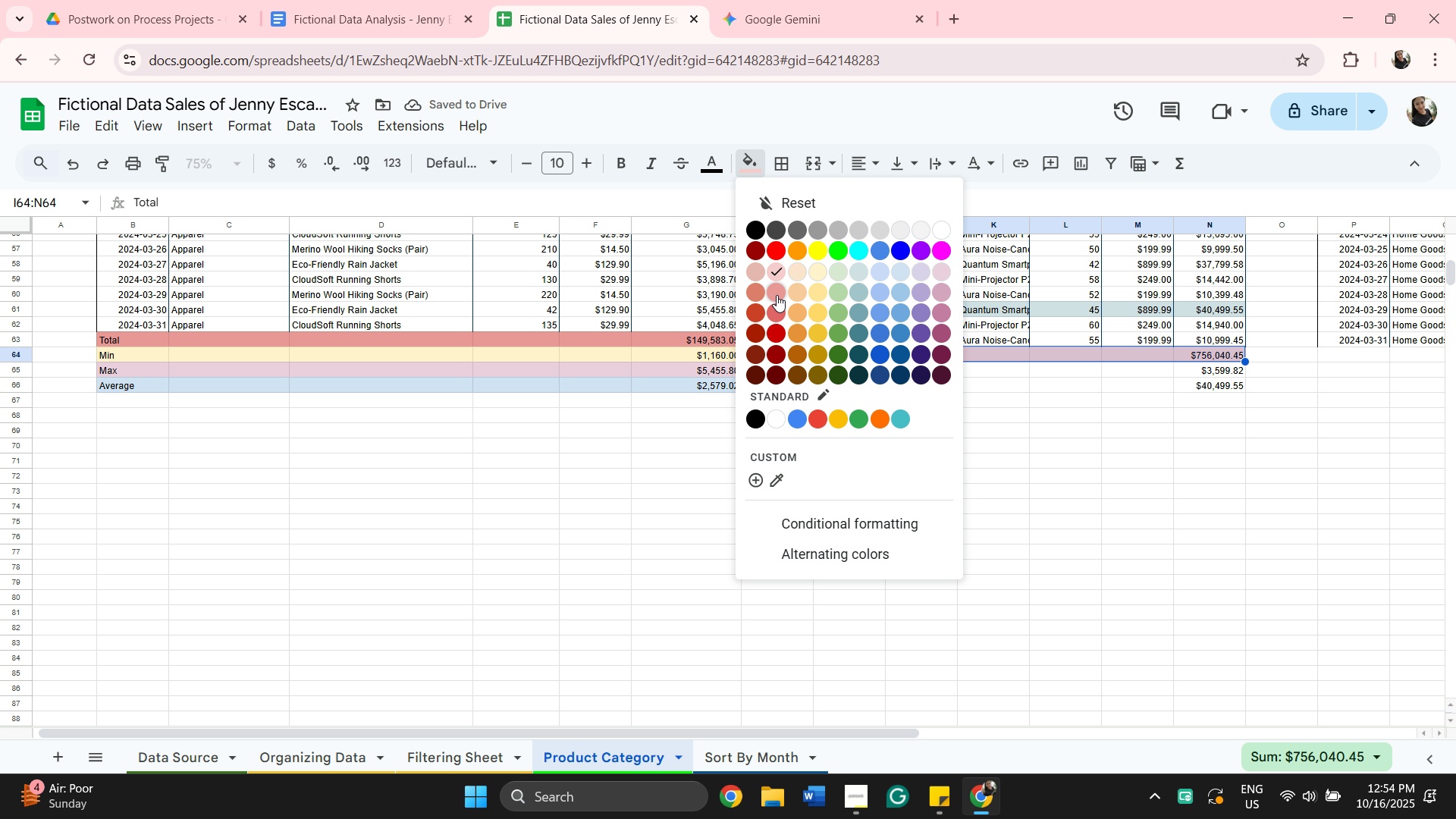 
left_click_drag(start_coordinate=[781, 291], to_coordinate=[786, 294])
 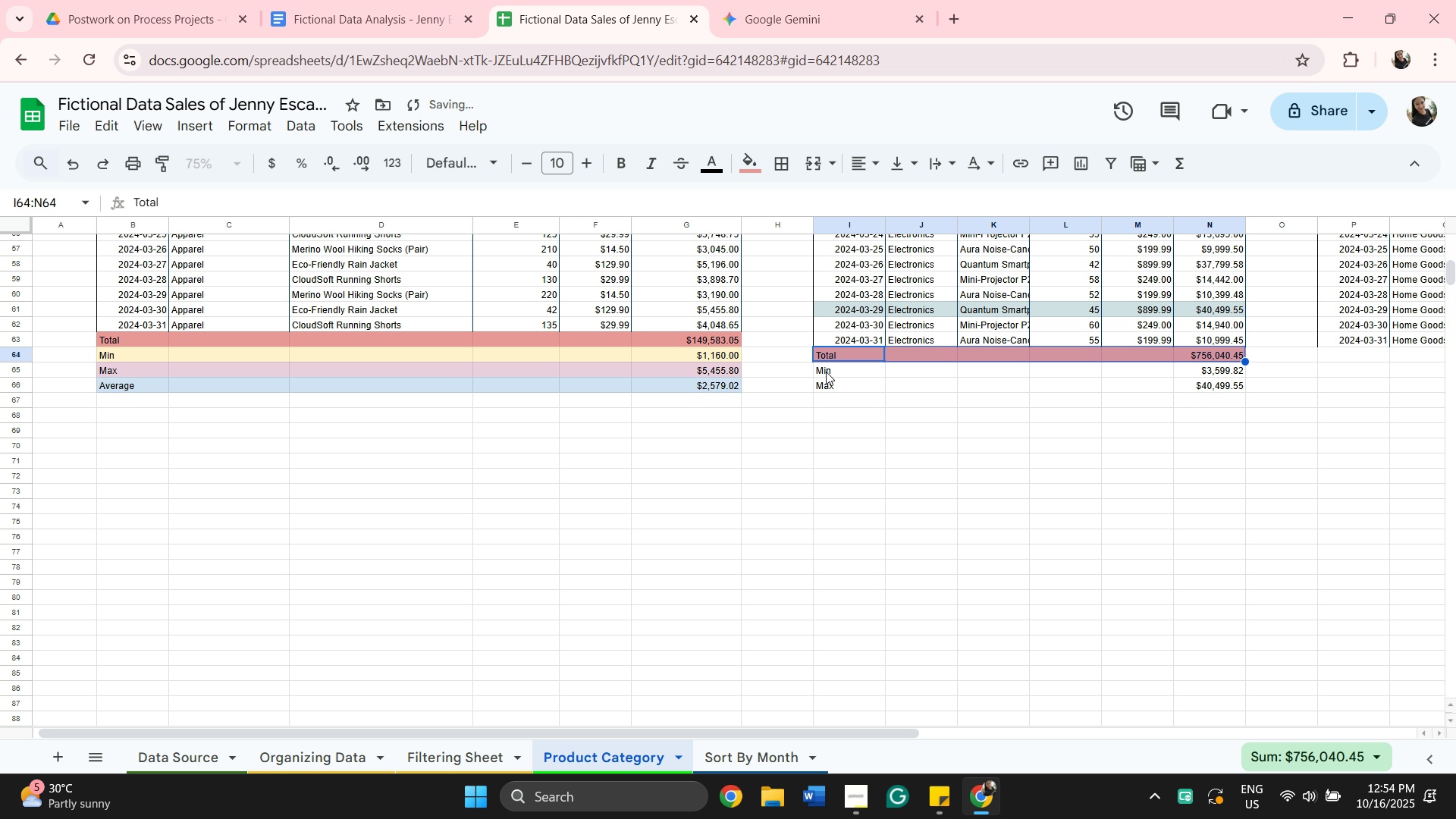 
left_click([826, 372])
 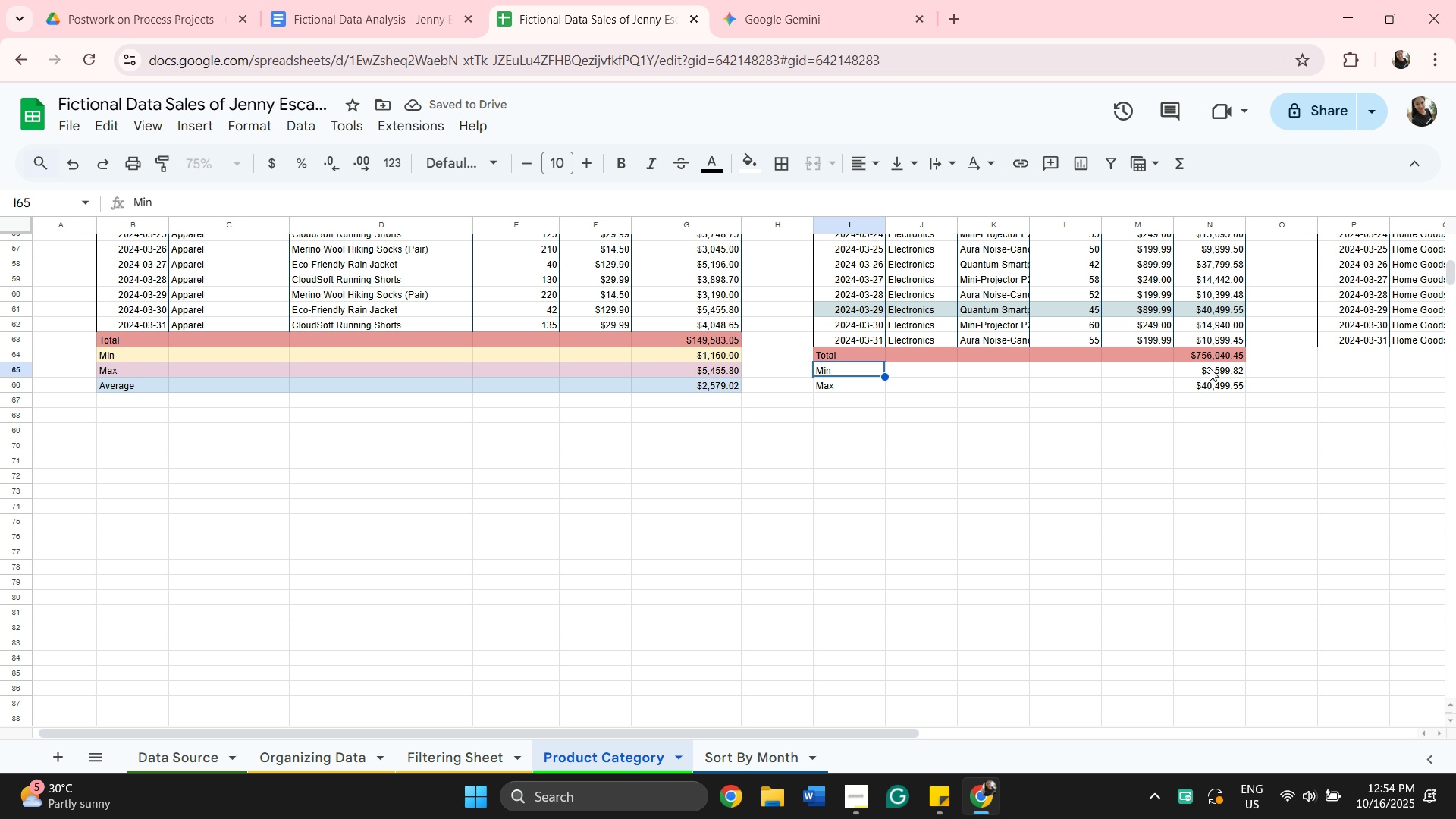 
hold_key(key=ShiftLeft, duration=0.53)
left_click([1210, 368])
 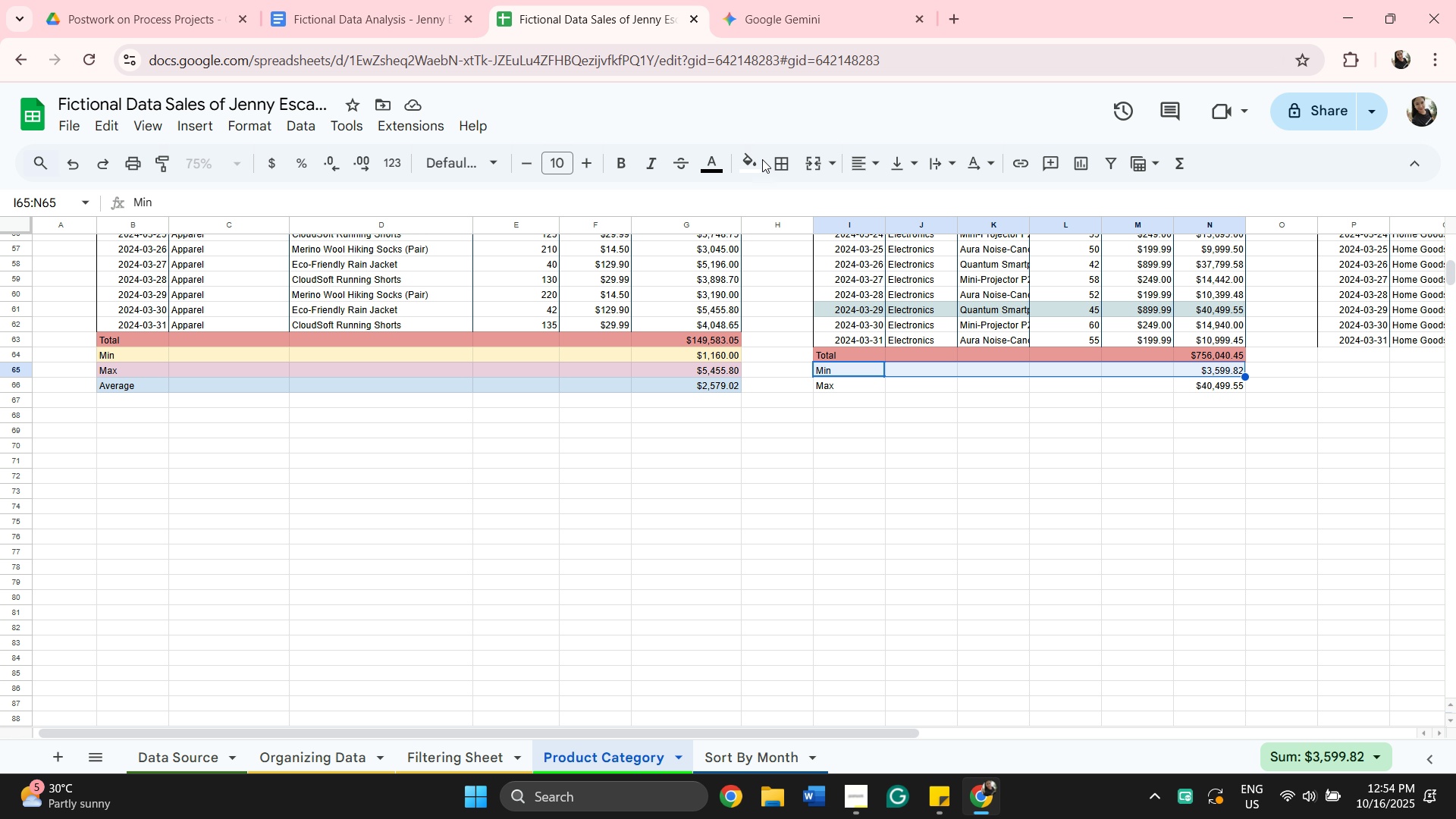 
left_click_drag(start_coordinate=[776, 188], to_coordinate=[786, 192])
 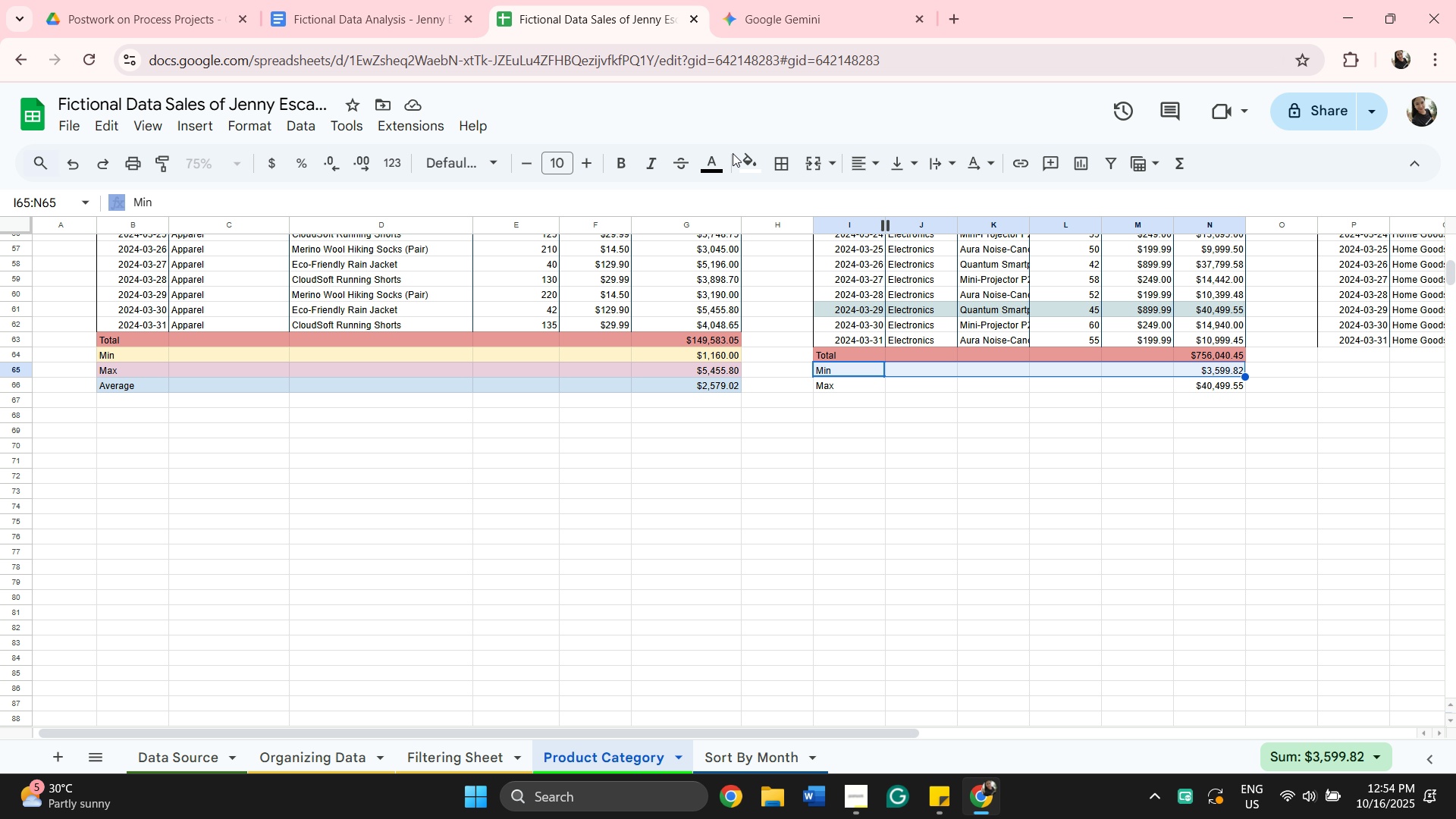 
left_click_drag(start_coordinate=[757, 162], to_coordinate=[762, 165])
 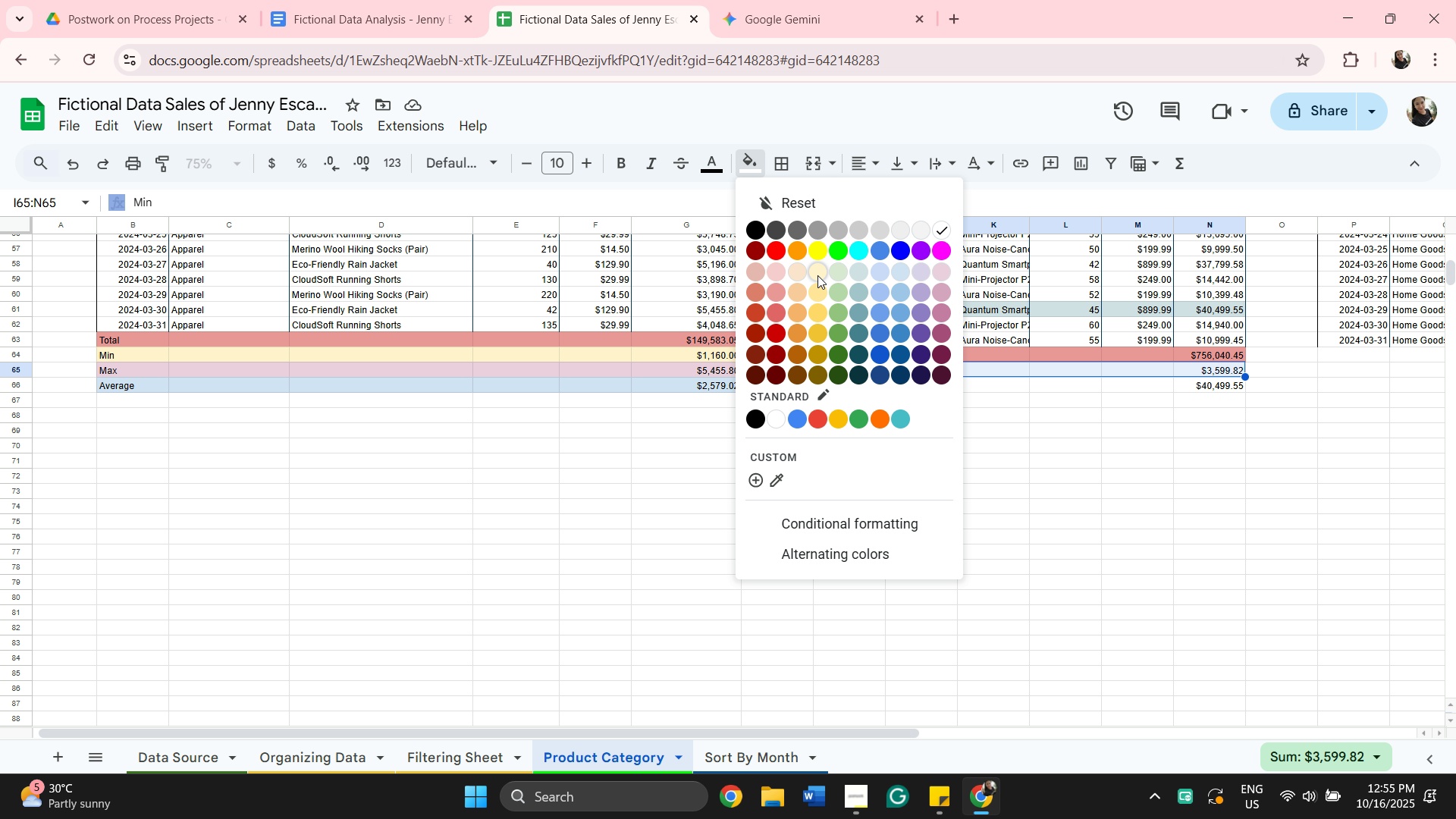 
left_click([817, 275])
 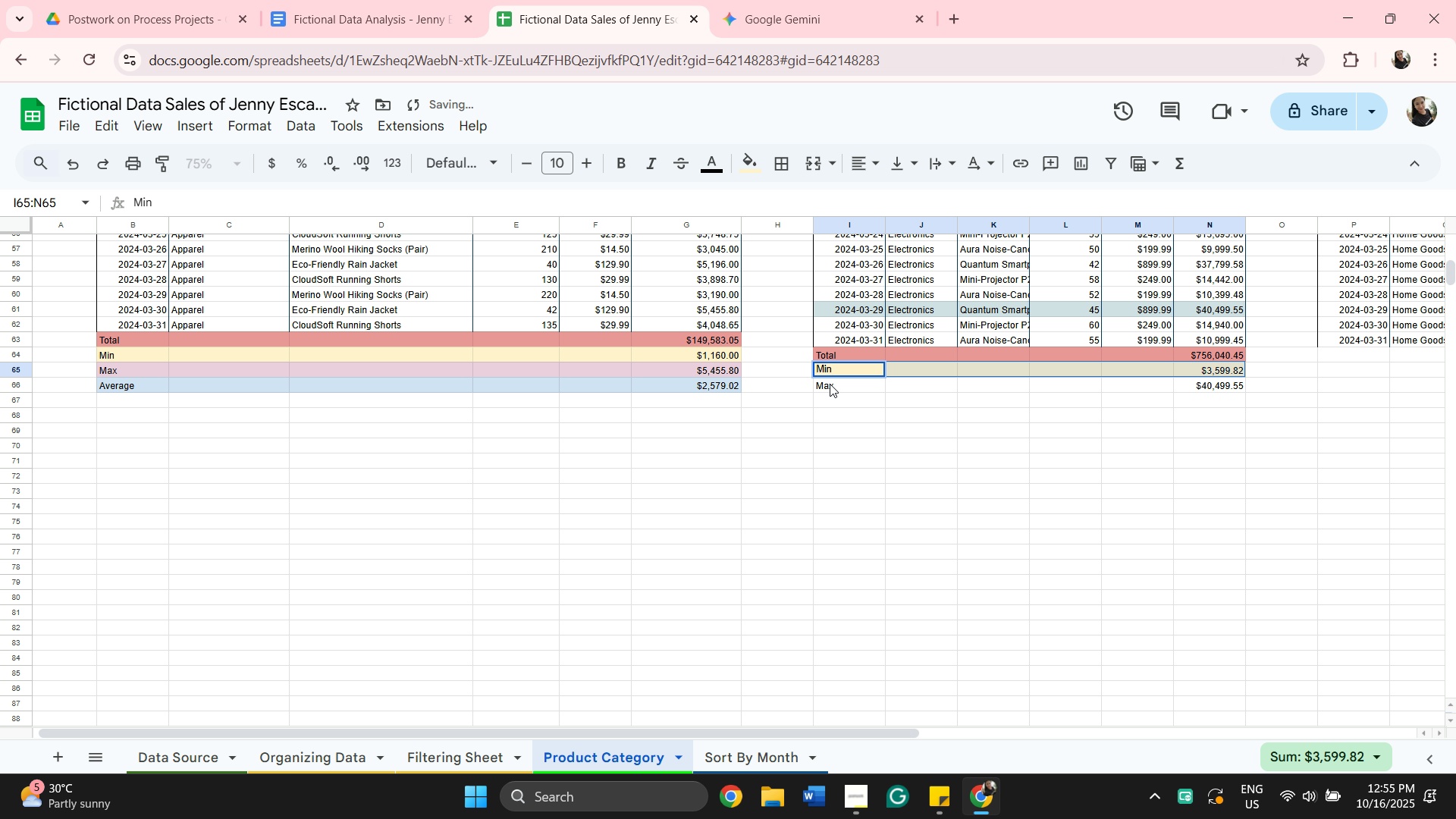 
left_click([832, 388])
 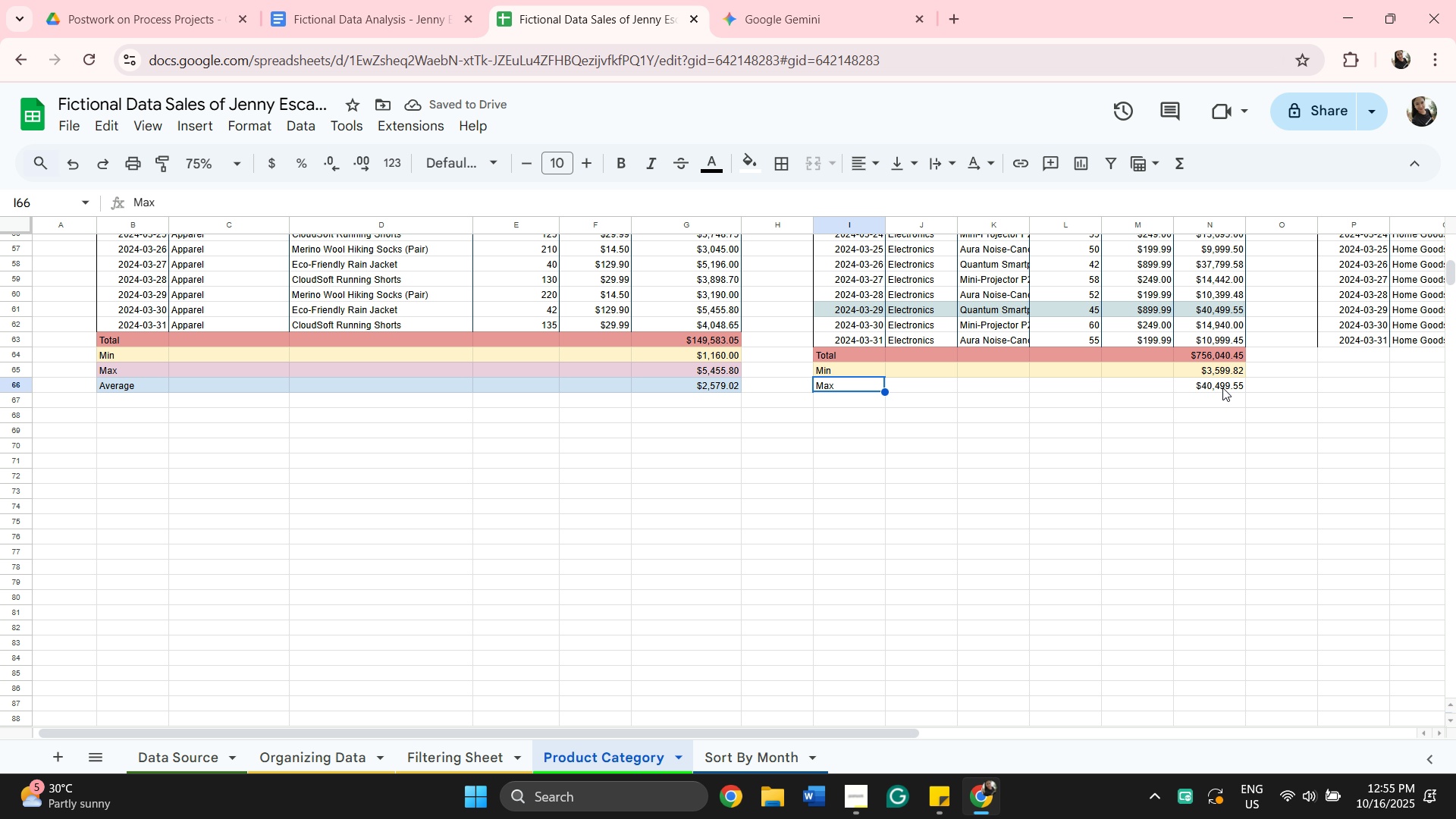 
hold_key(key=ShiftLeft, duration=0.46)
left_click([1222, 388])
 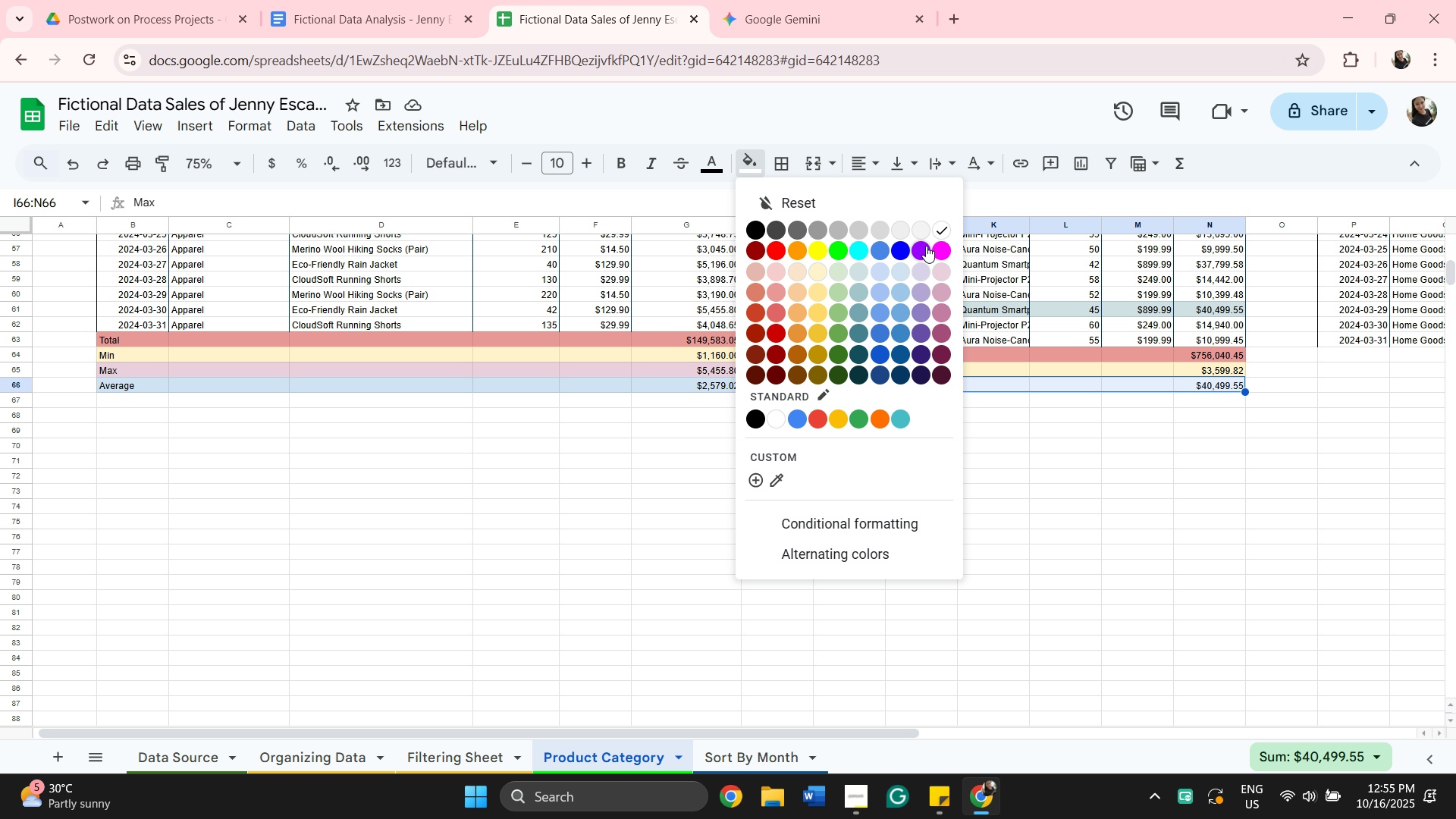 
left_click([902, 272])
 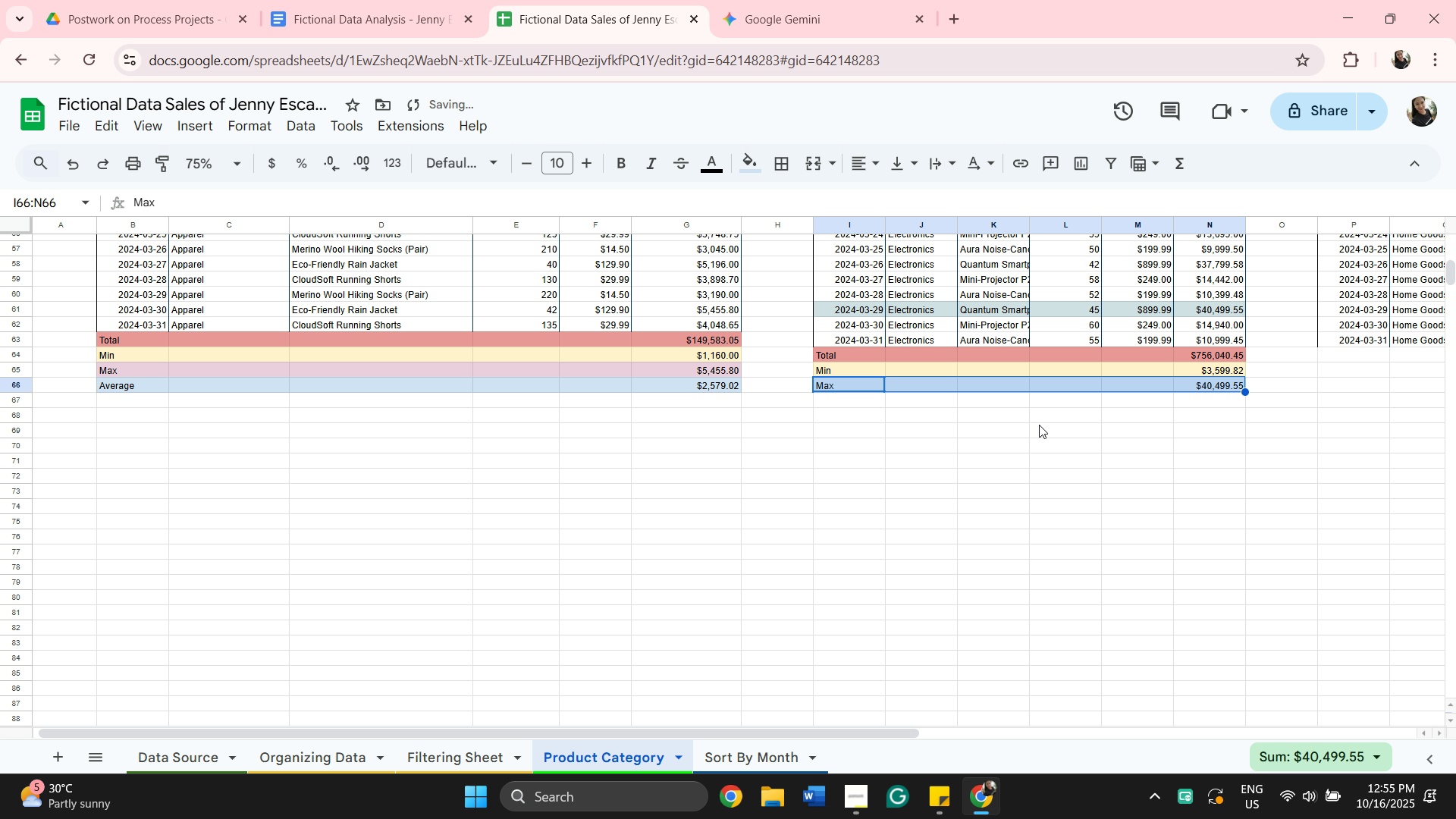 
scroll: coordinate [968, 485], scroll_direction: up, amount: 2.0
 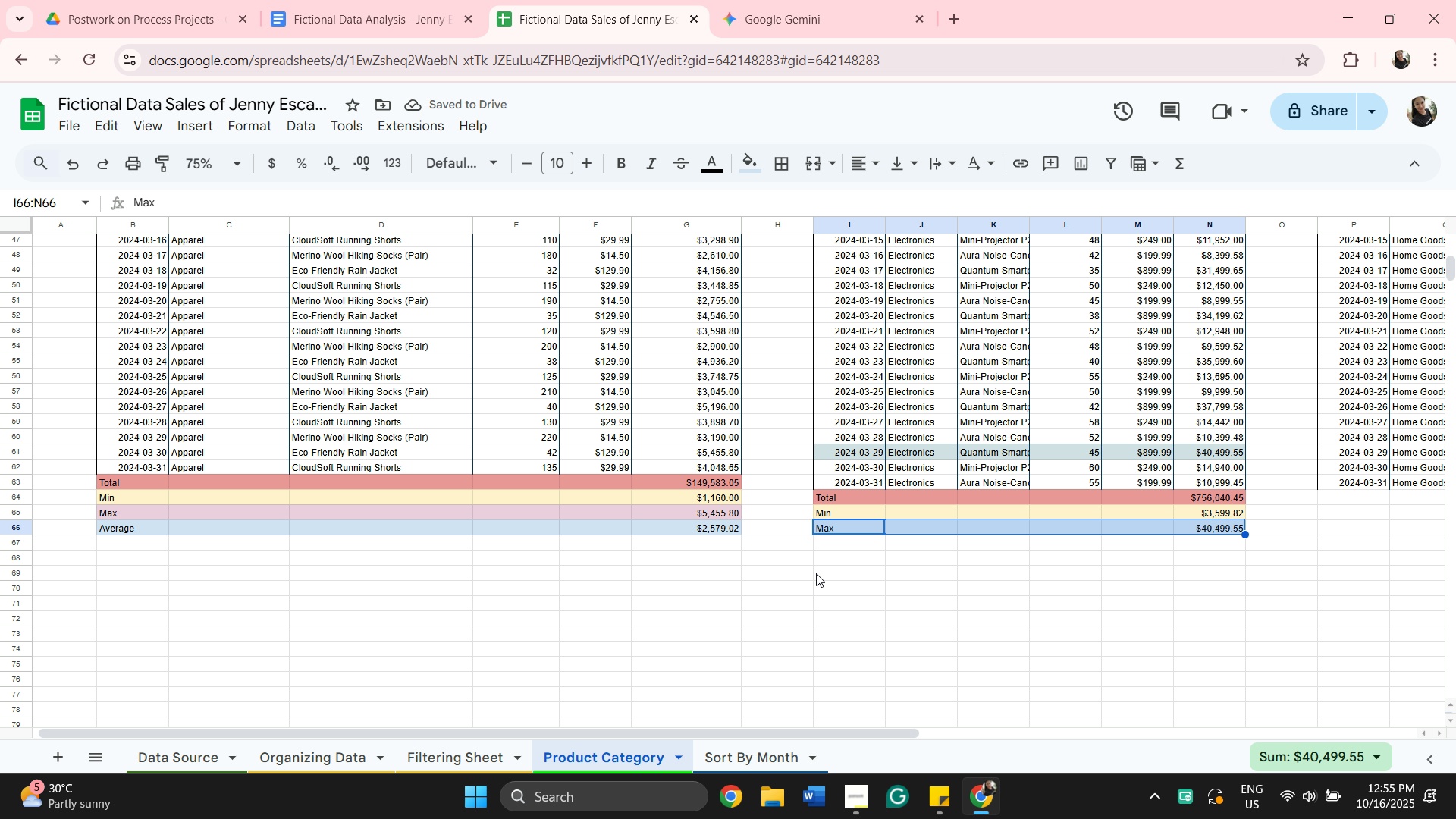 
left_click([838, 541])
 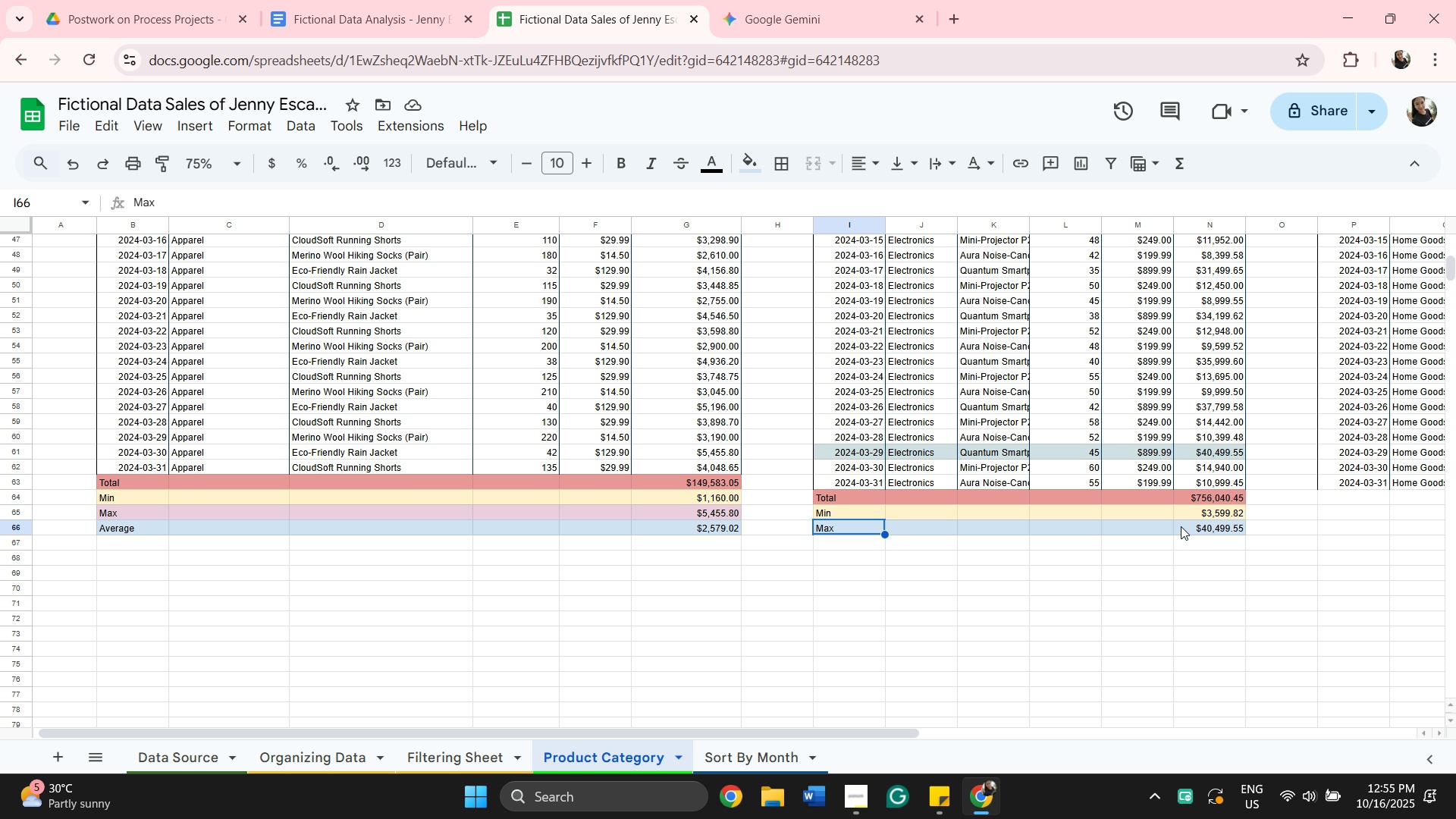 
hold_key(key=ShiftLeft, duration=0.54)
left_click([1181, 526])
 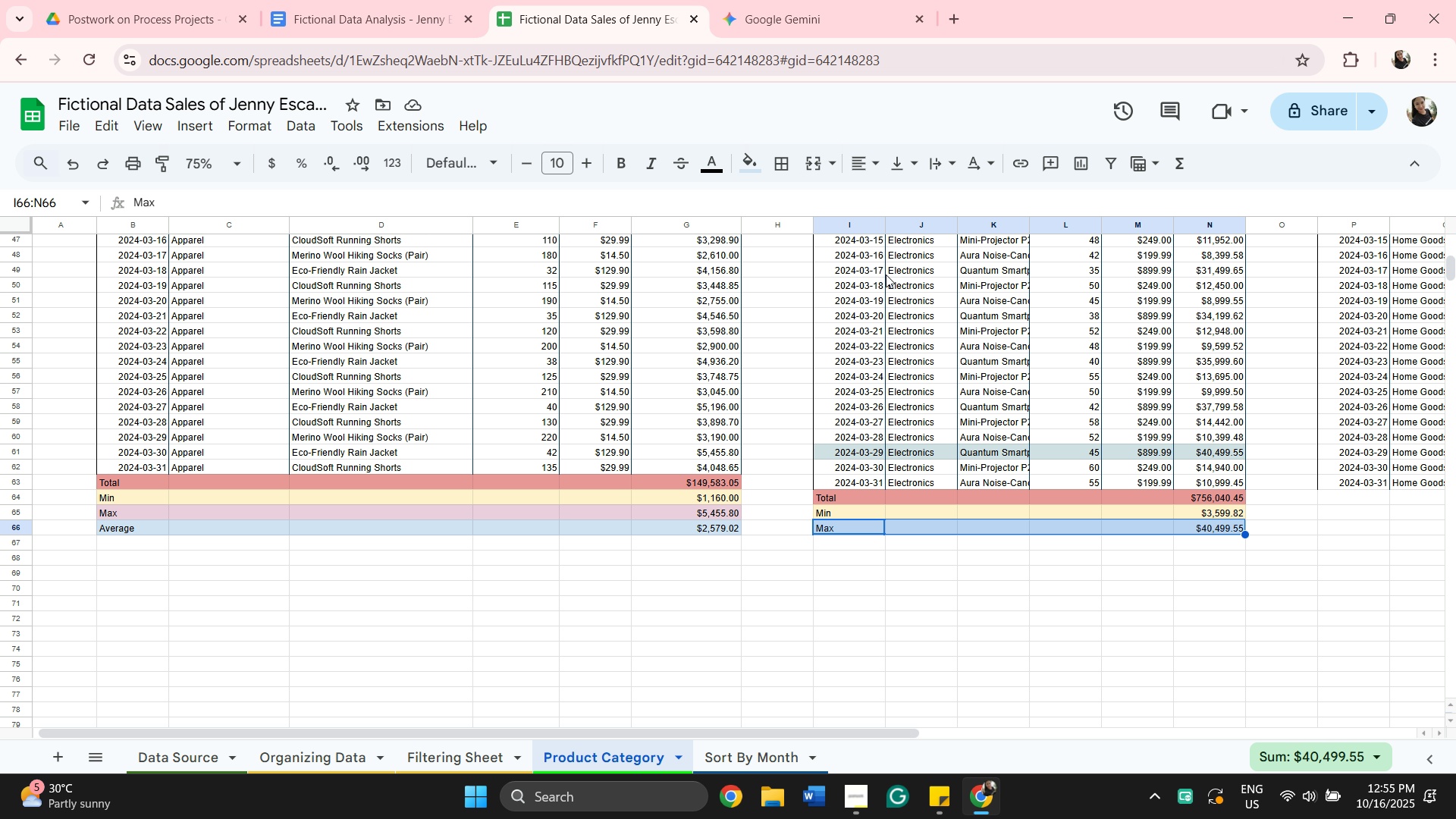 
mouse_move([755, 169])
 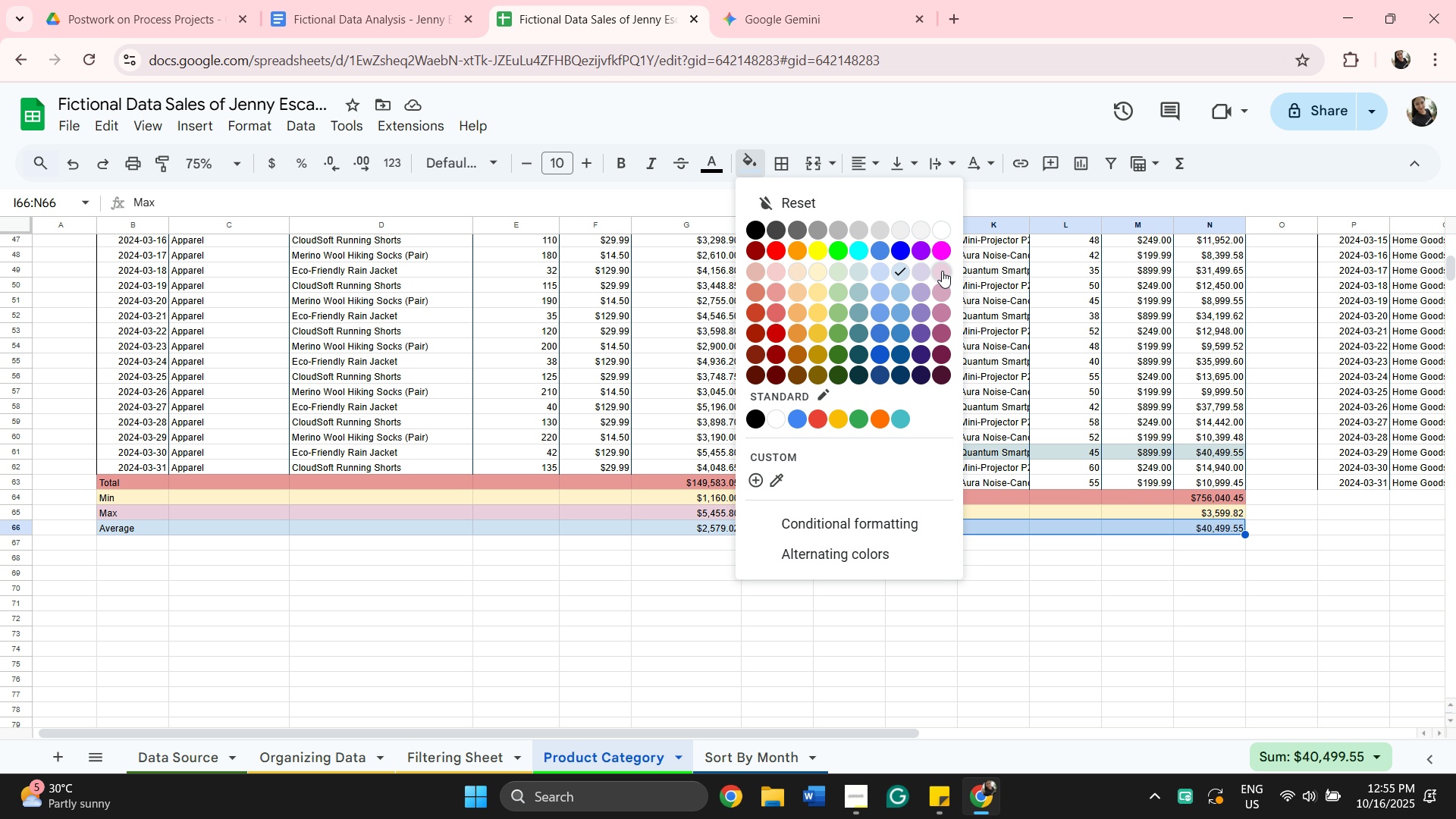 
left_click([942, 271])
 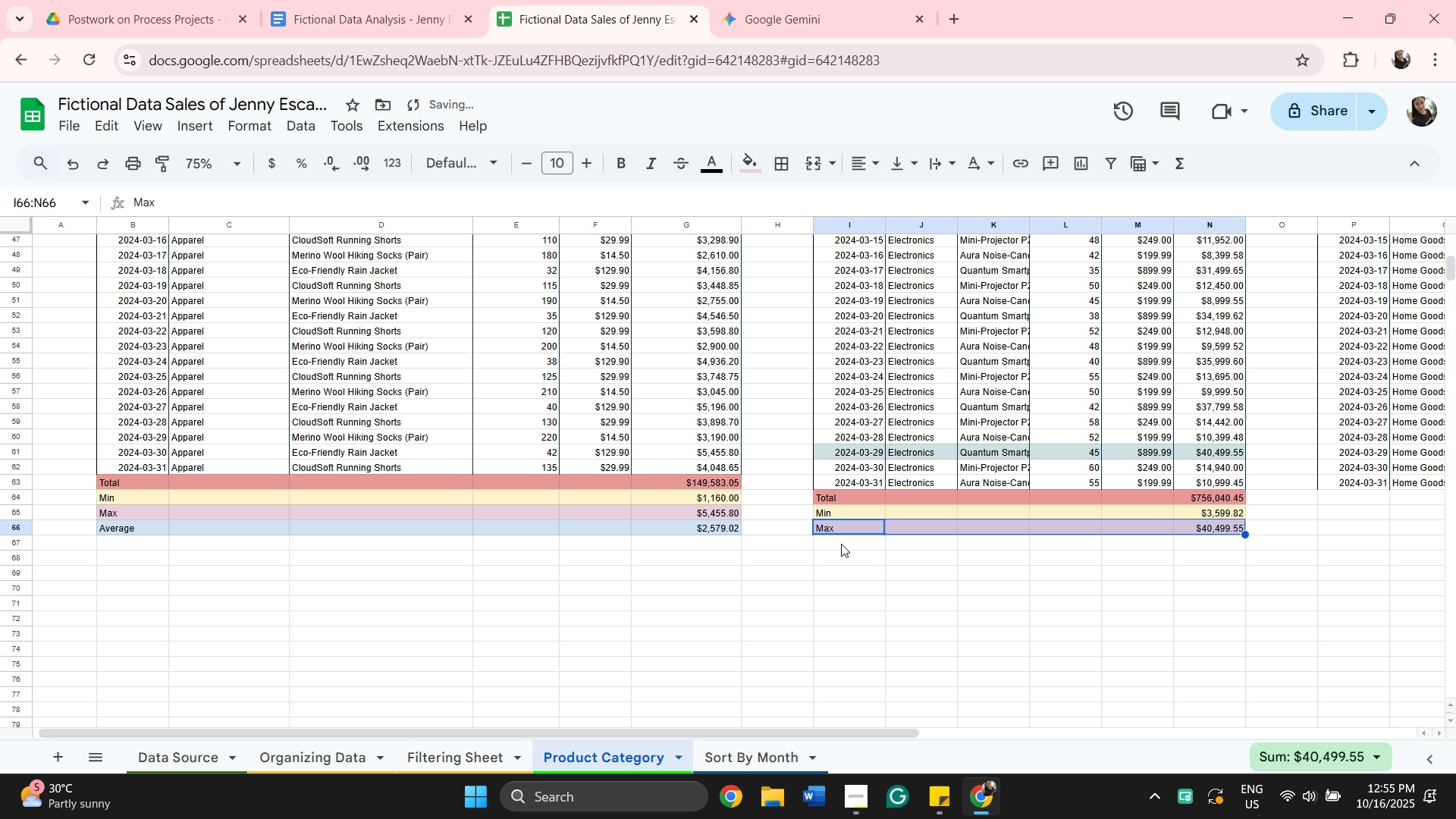 
left_click([842, 541])
 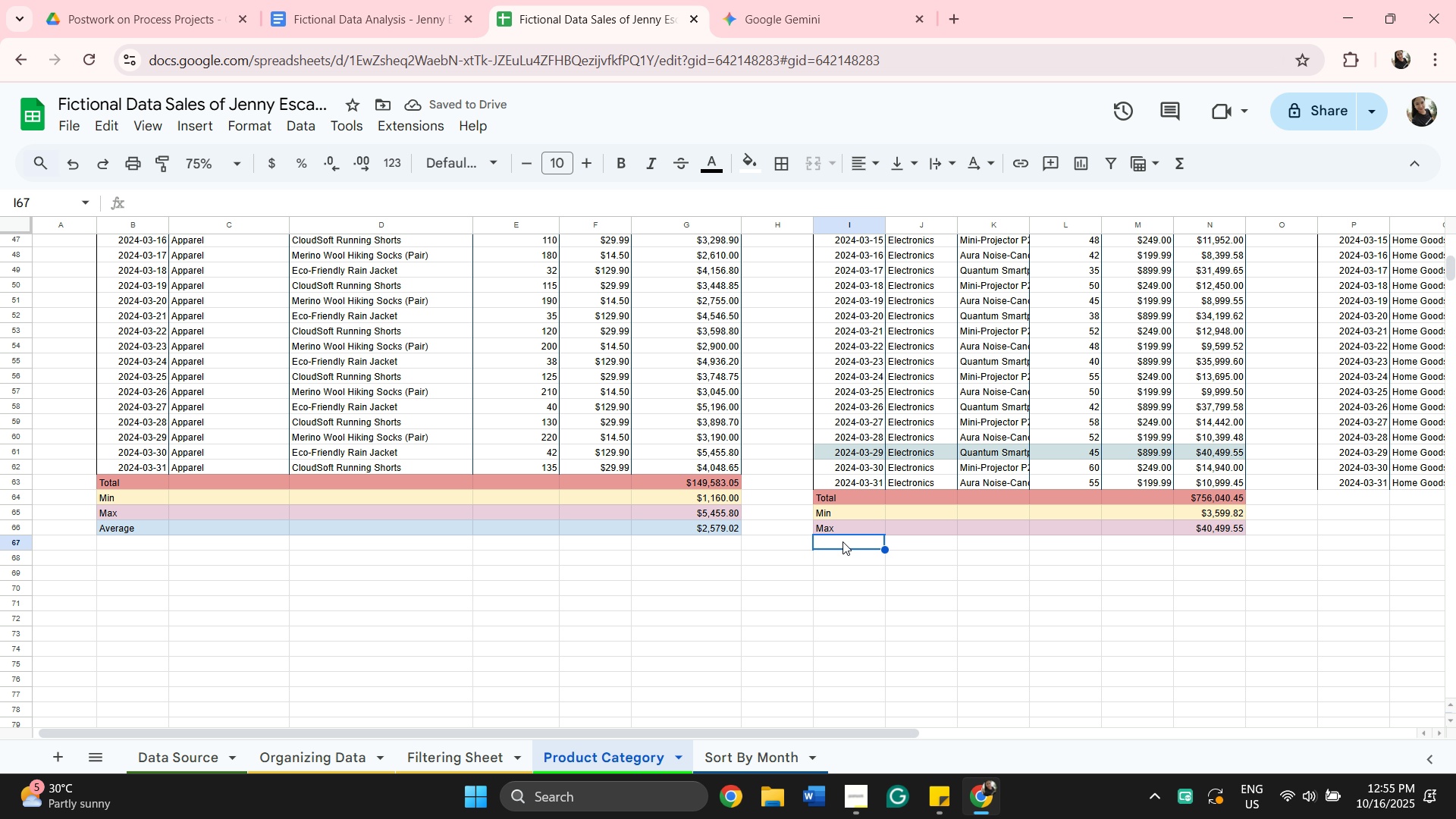 
type(Average)
 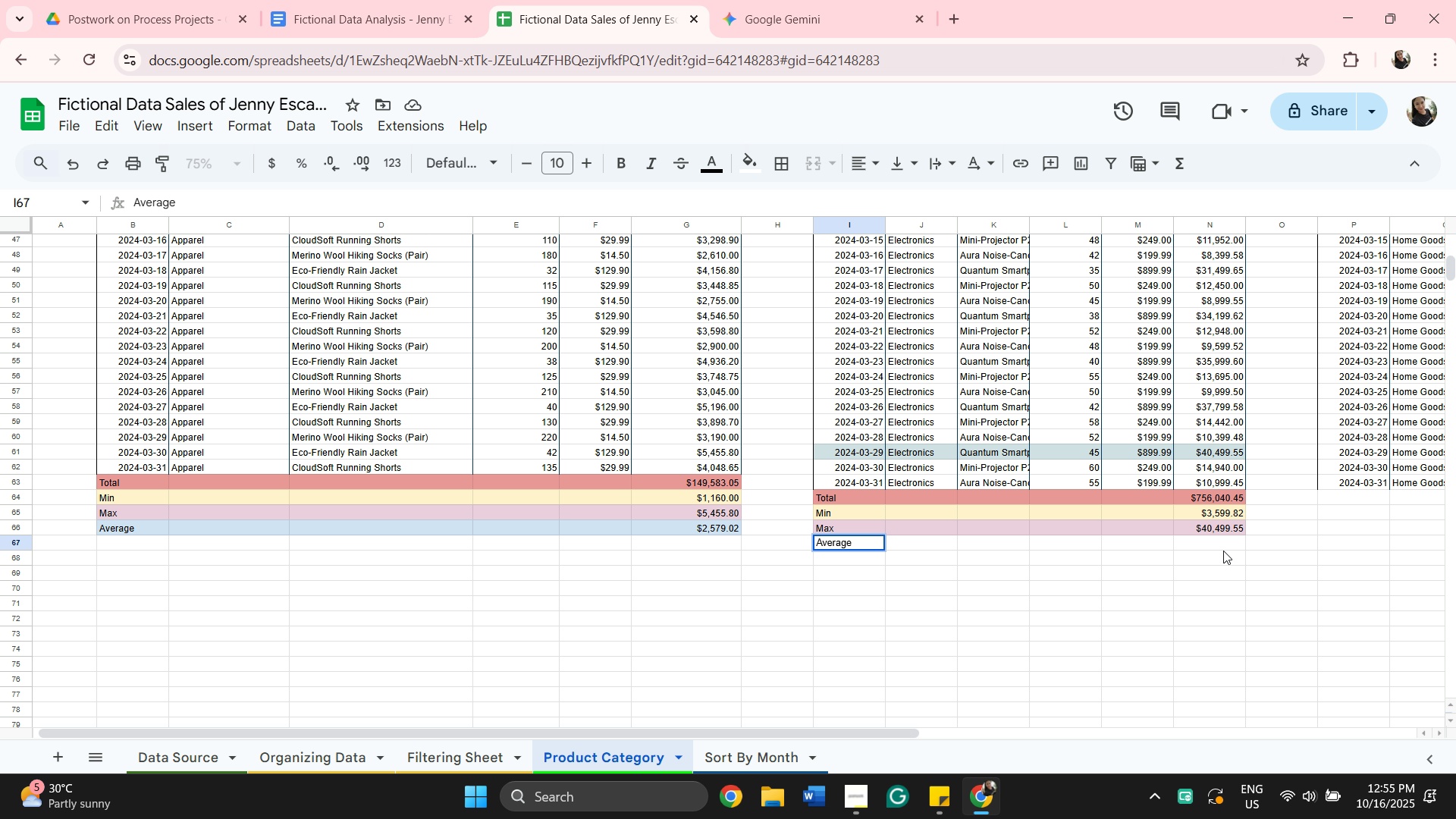 
left_click([1217, 543])
 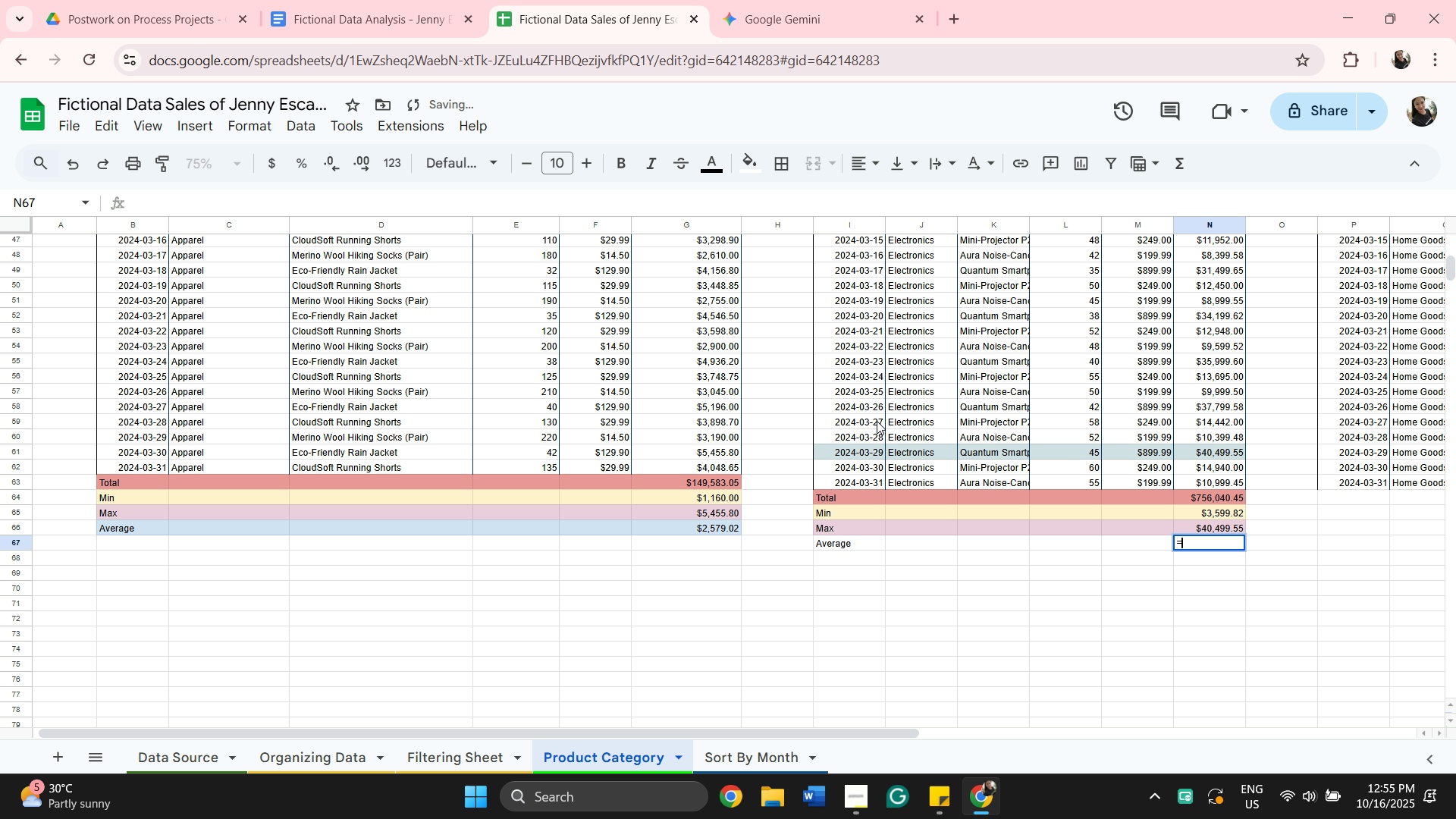 
key(Equal)
 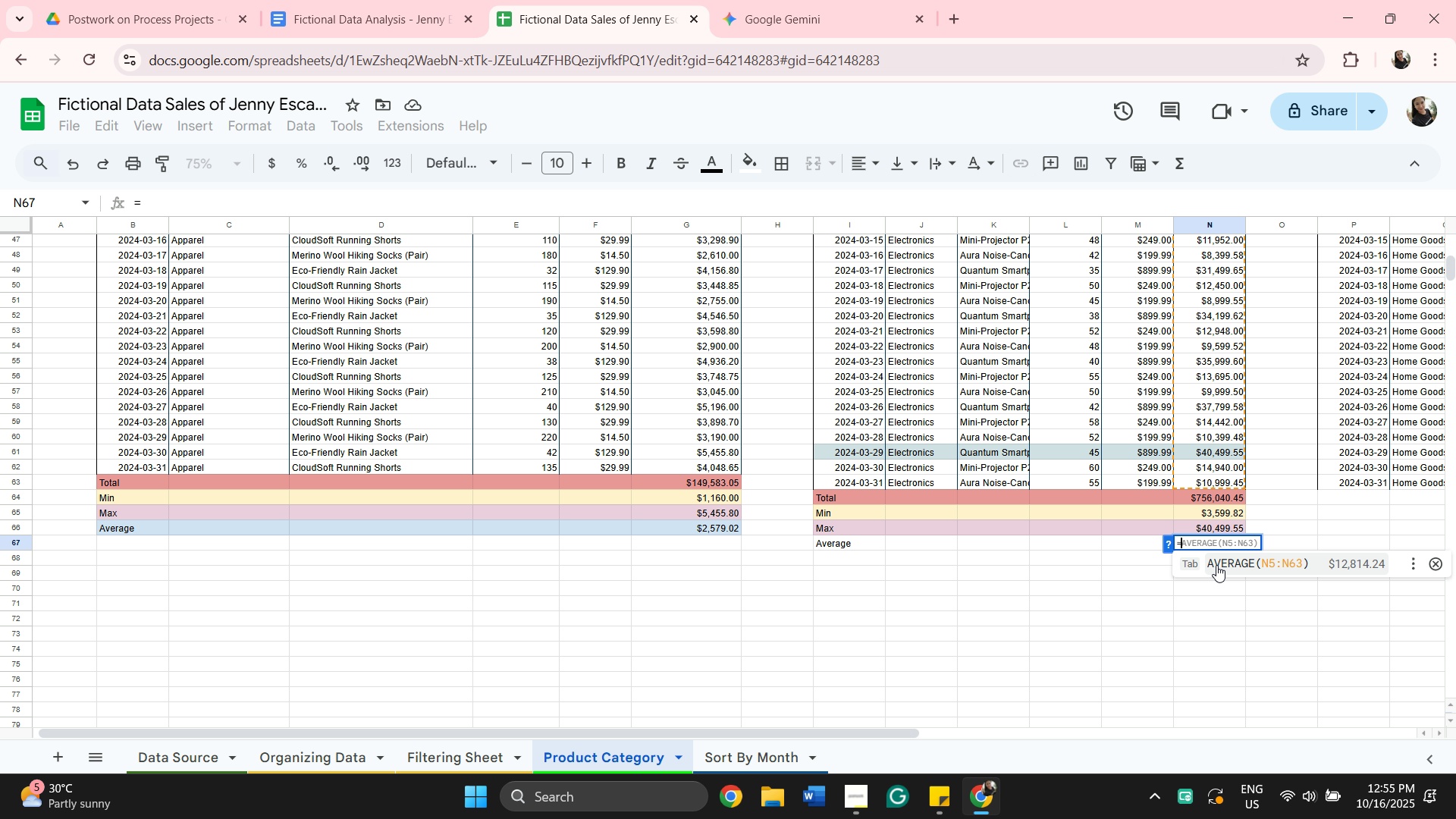 
wait(5.8)
 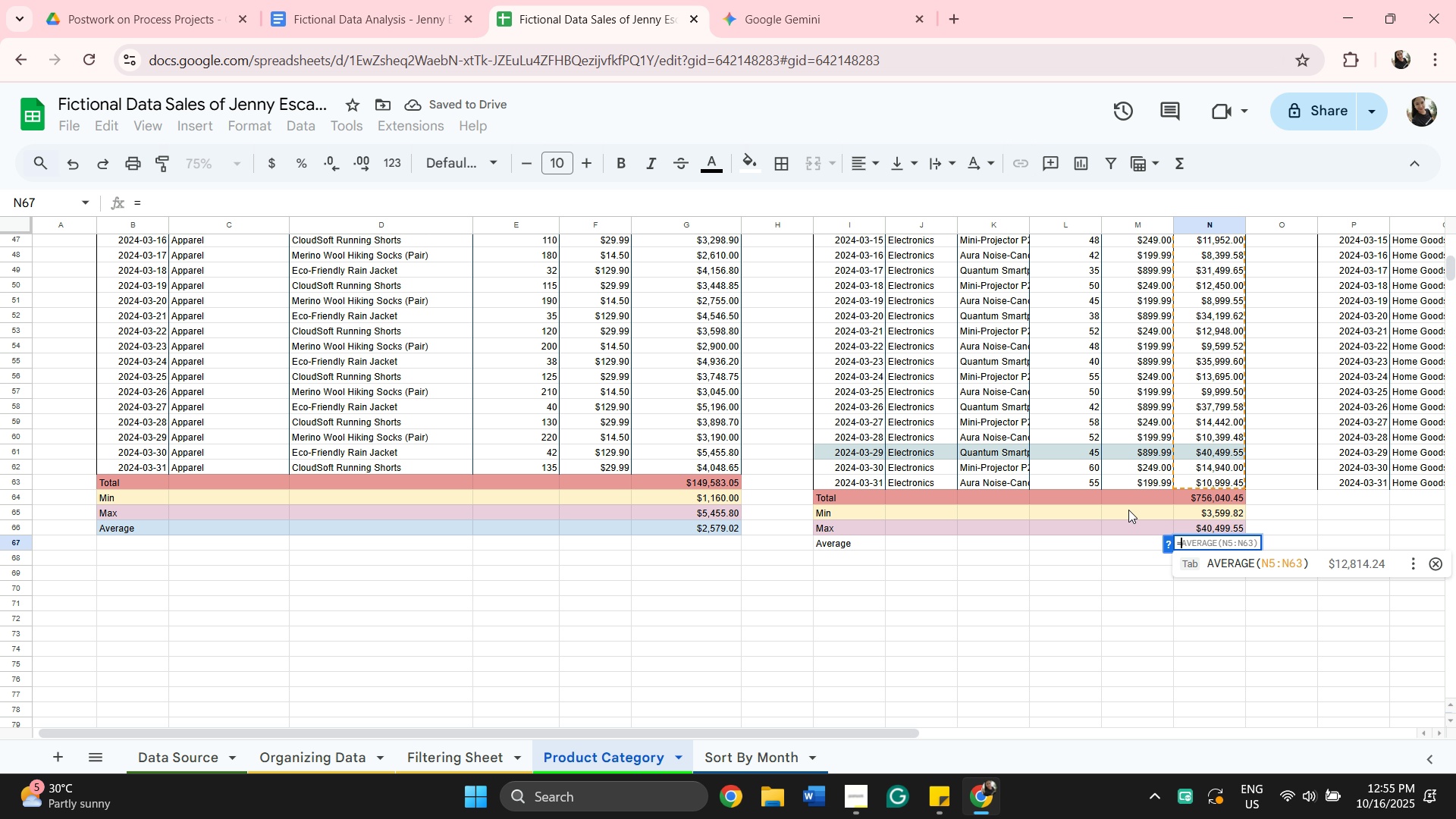 
left_click([1216, 563])
 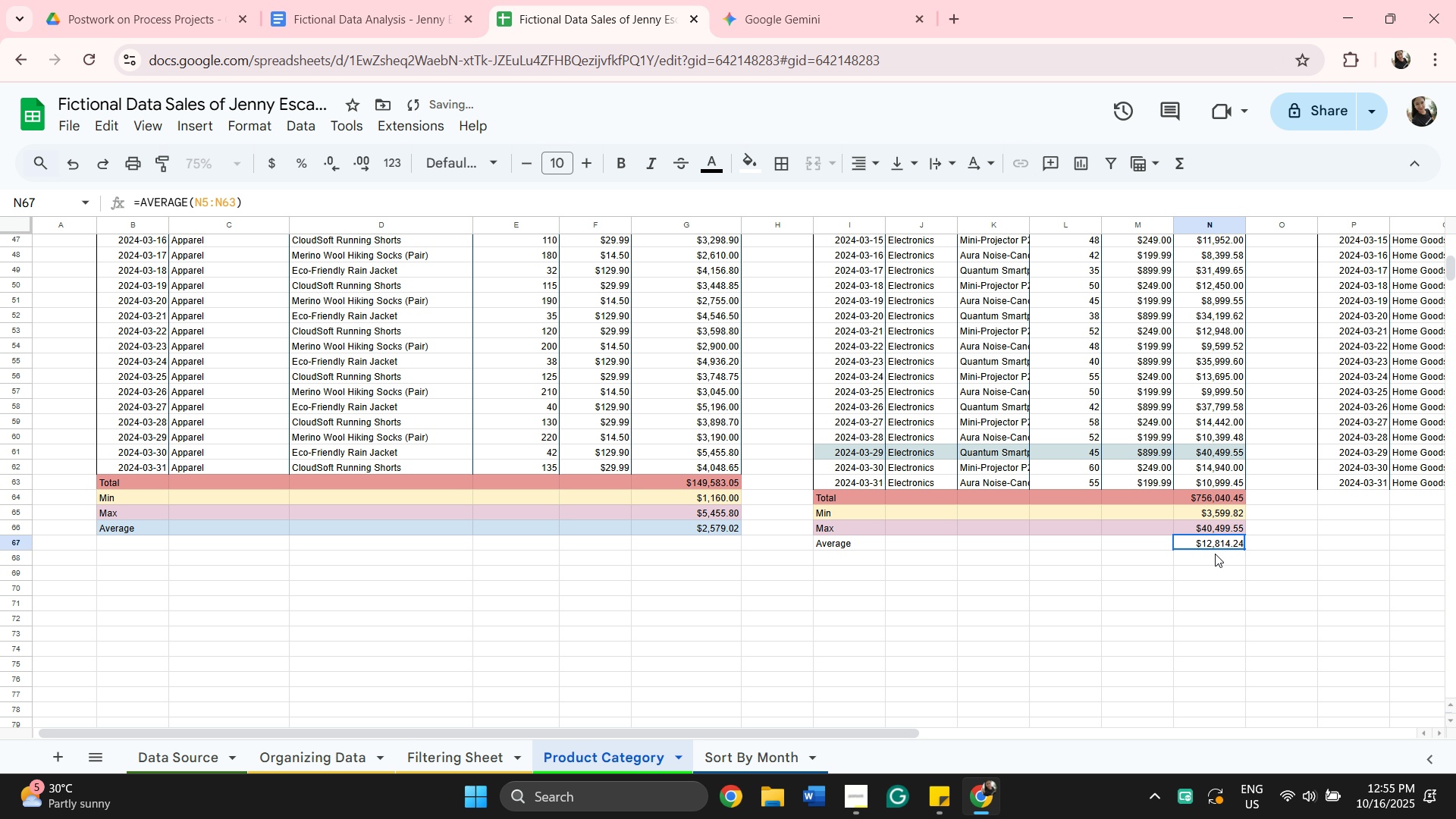 
double_click([1213, 546])
 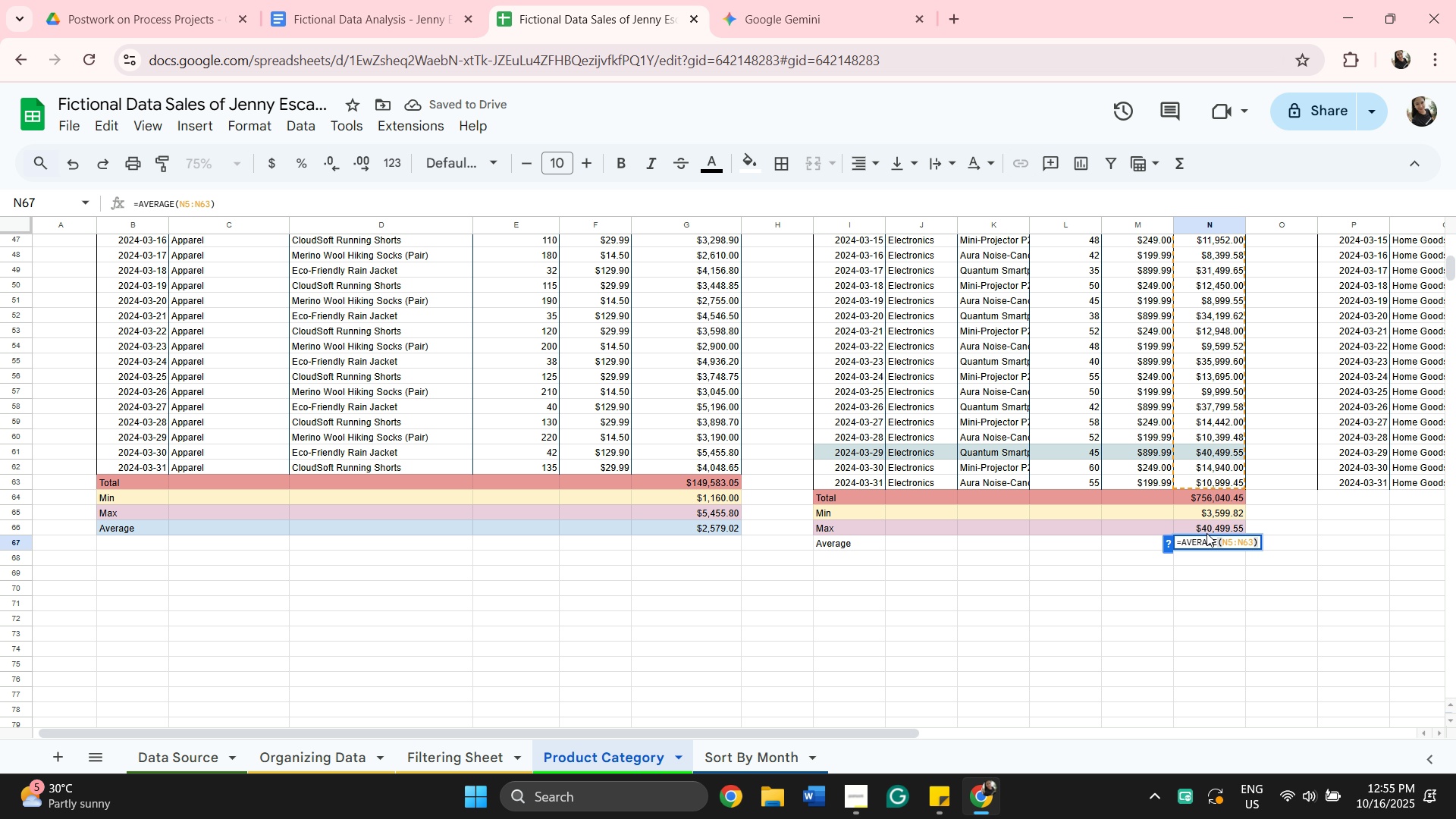 
scroll: coordinate [1213, 454], scroll_direction: up, amount: 12.0
 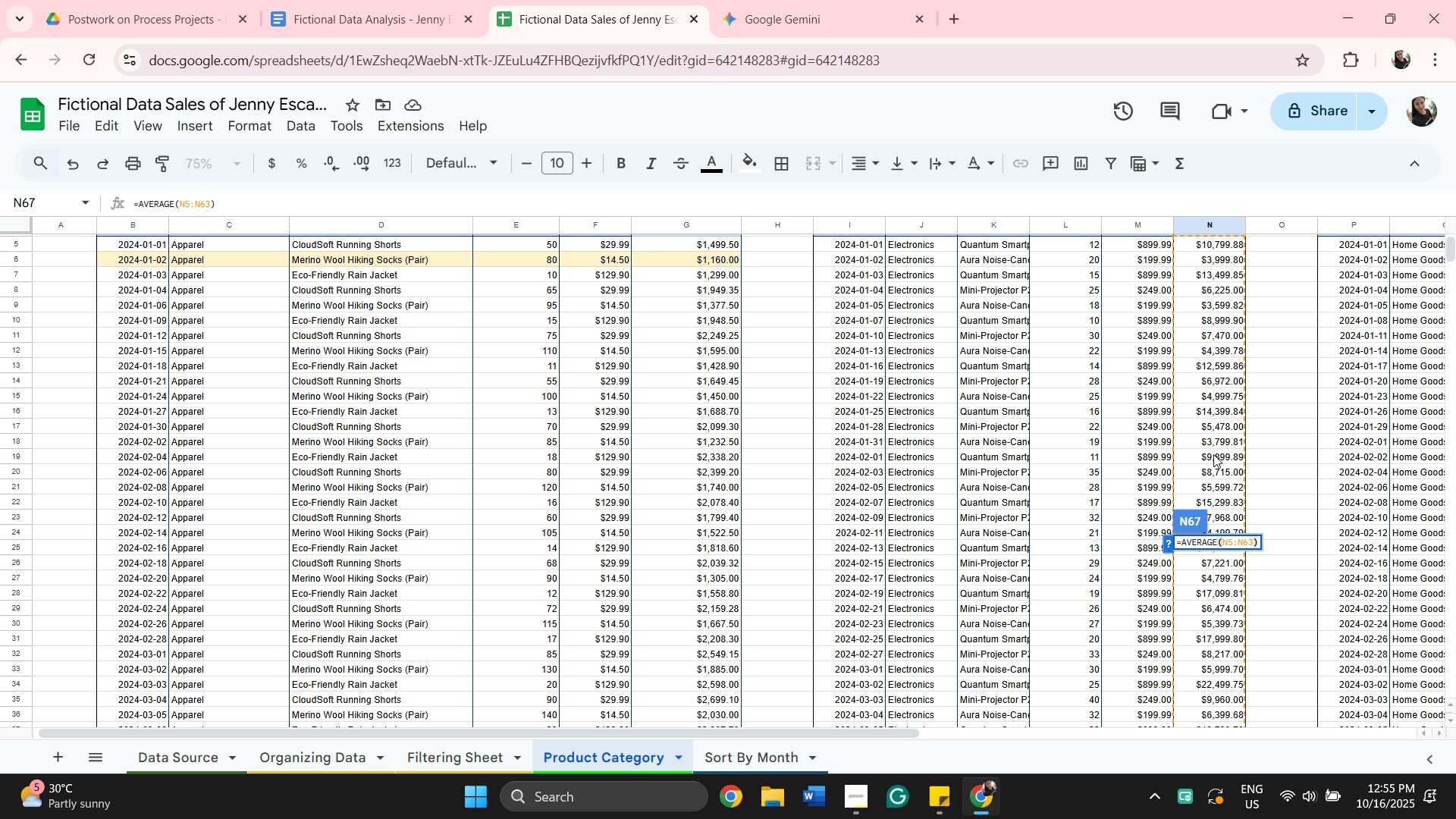 
scroll: coordinate [1213, 454], scroll_direction: down, amount: 11.0
 